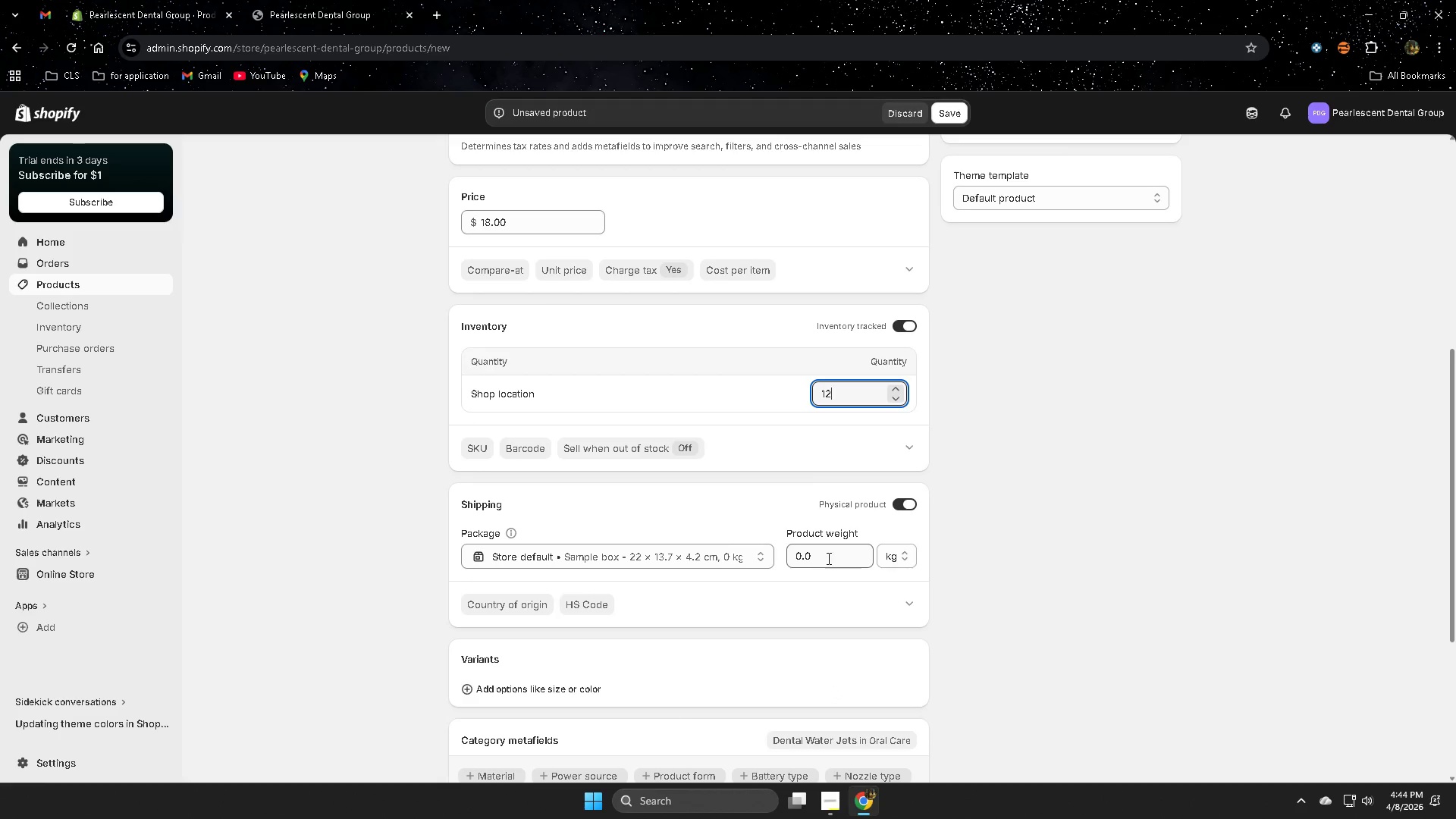 
double_click([827, 557])
 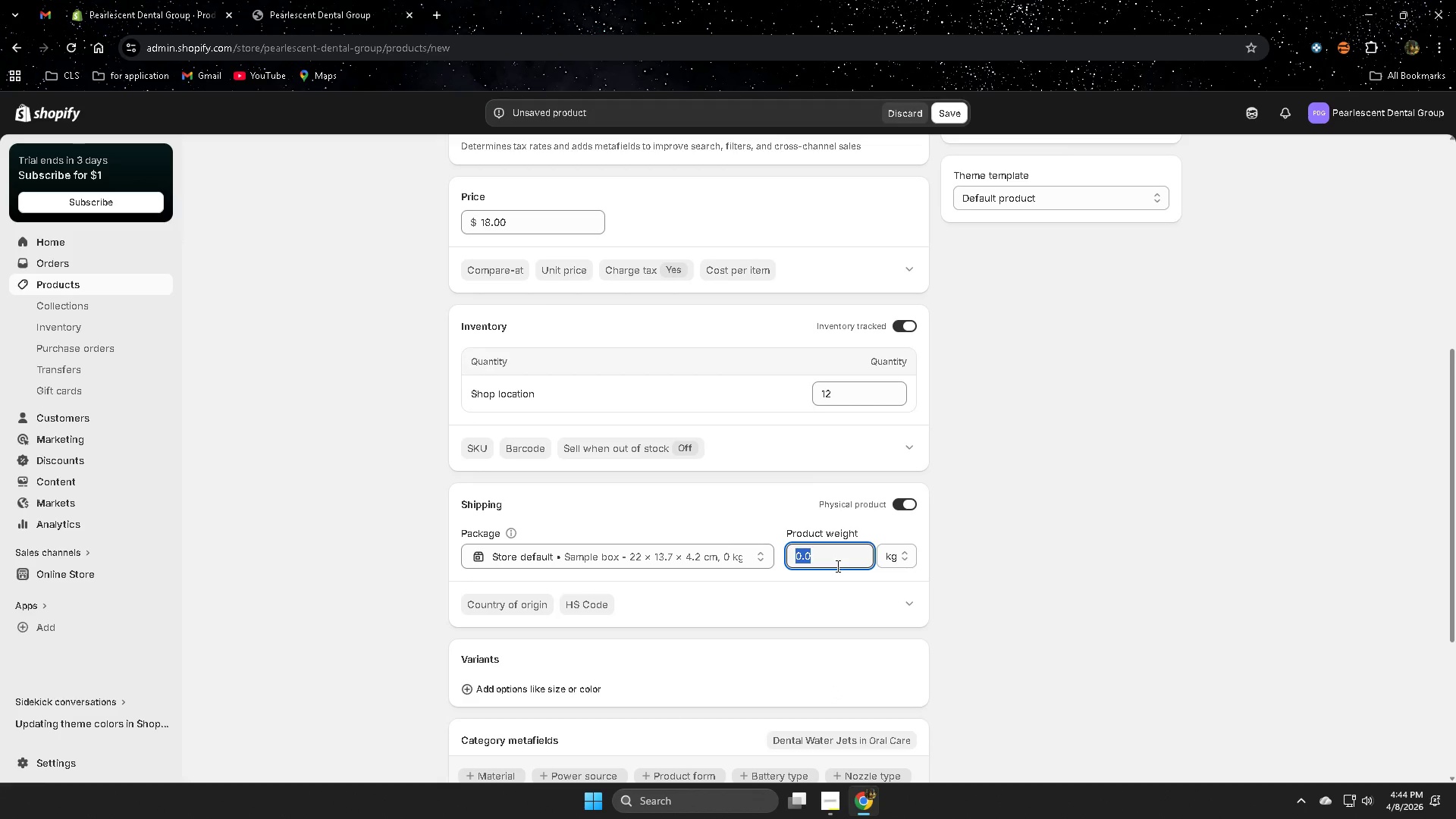 
key(Numpad0)
 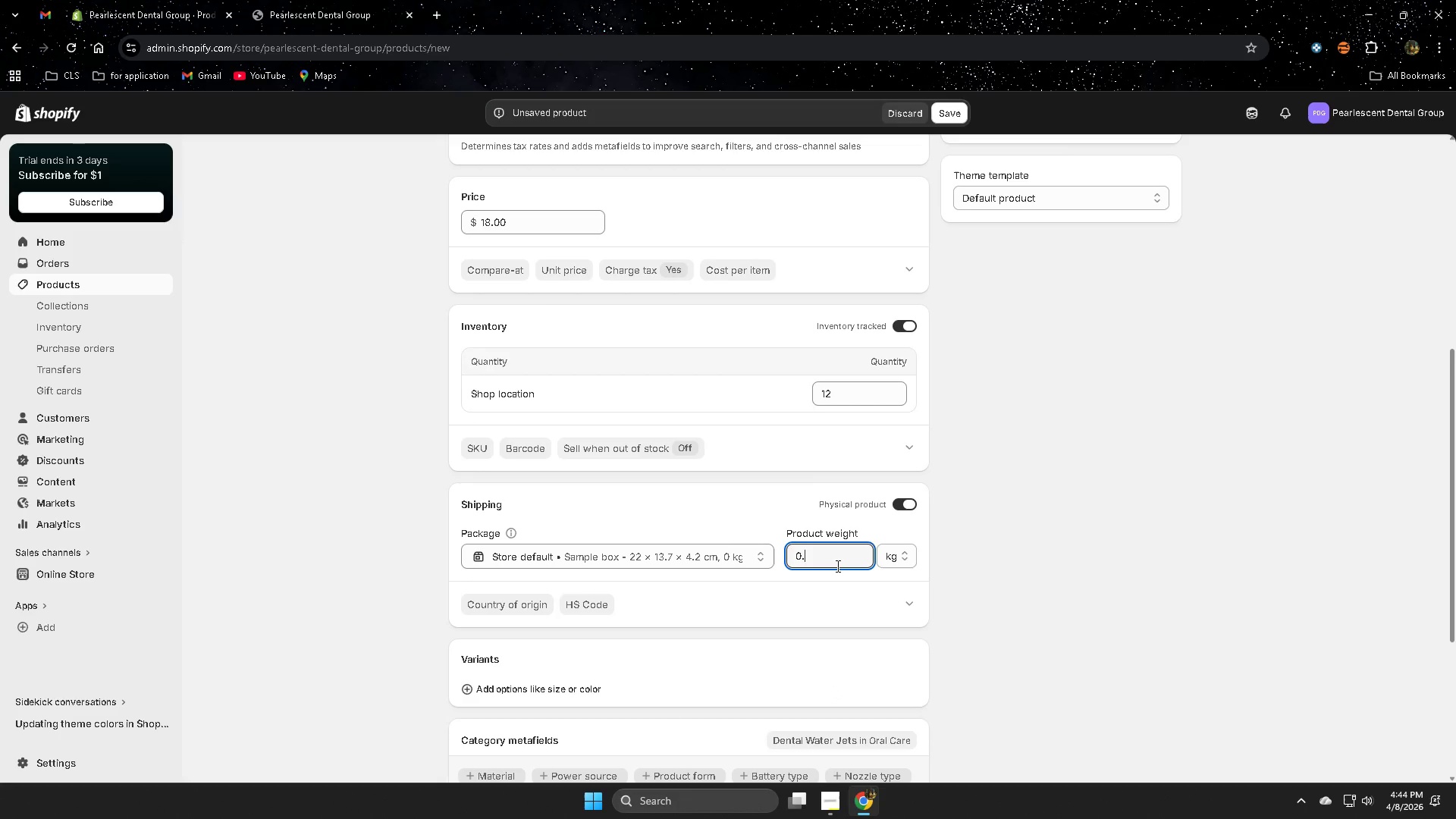 
key(NumpadDecimal)
 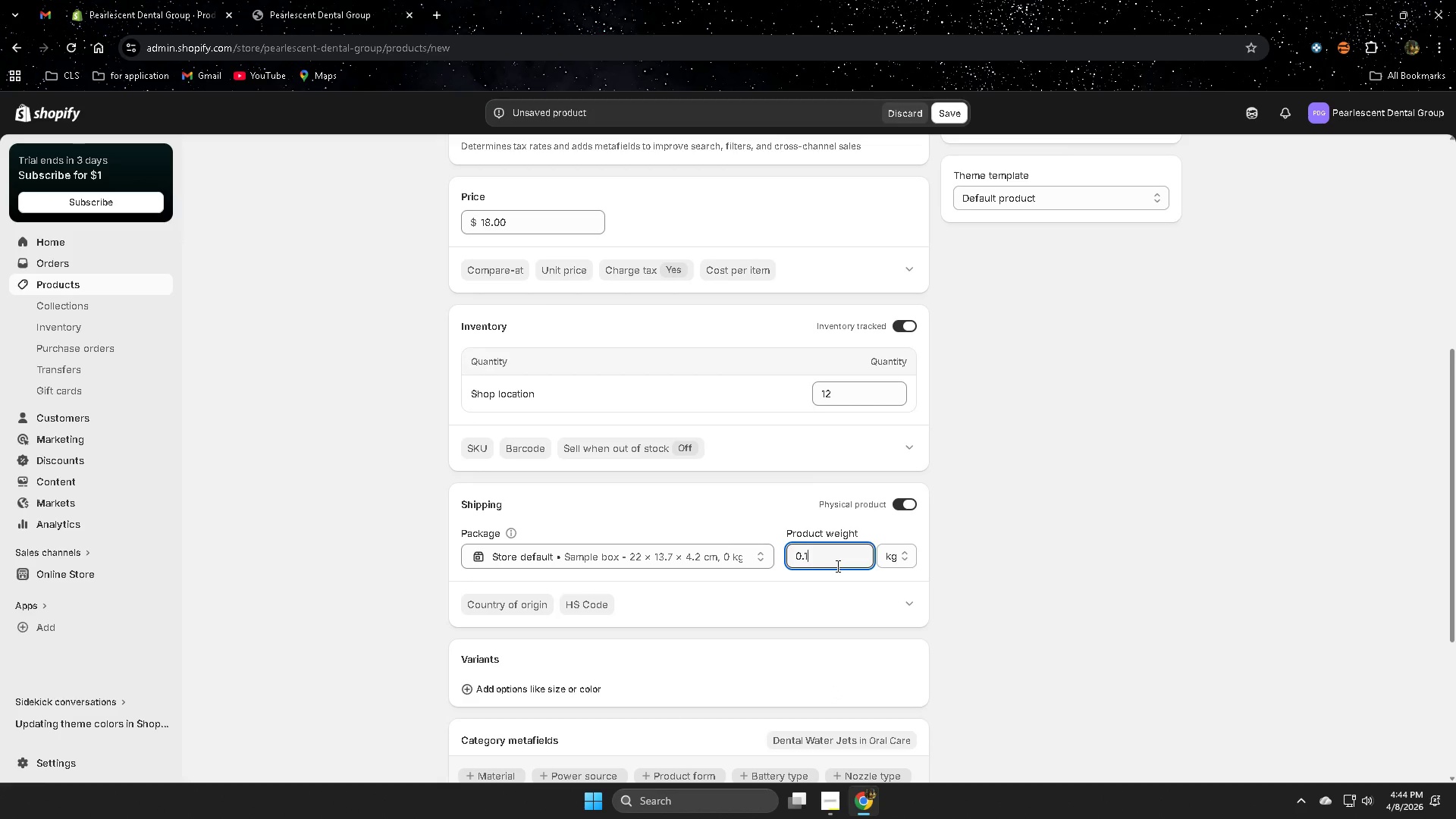 
key(Numpad1)
 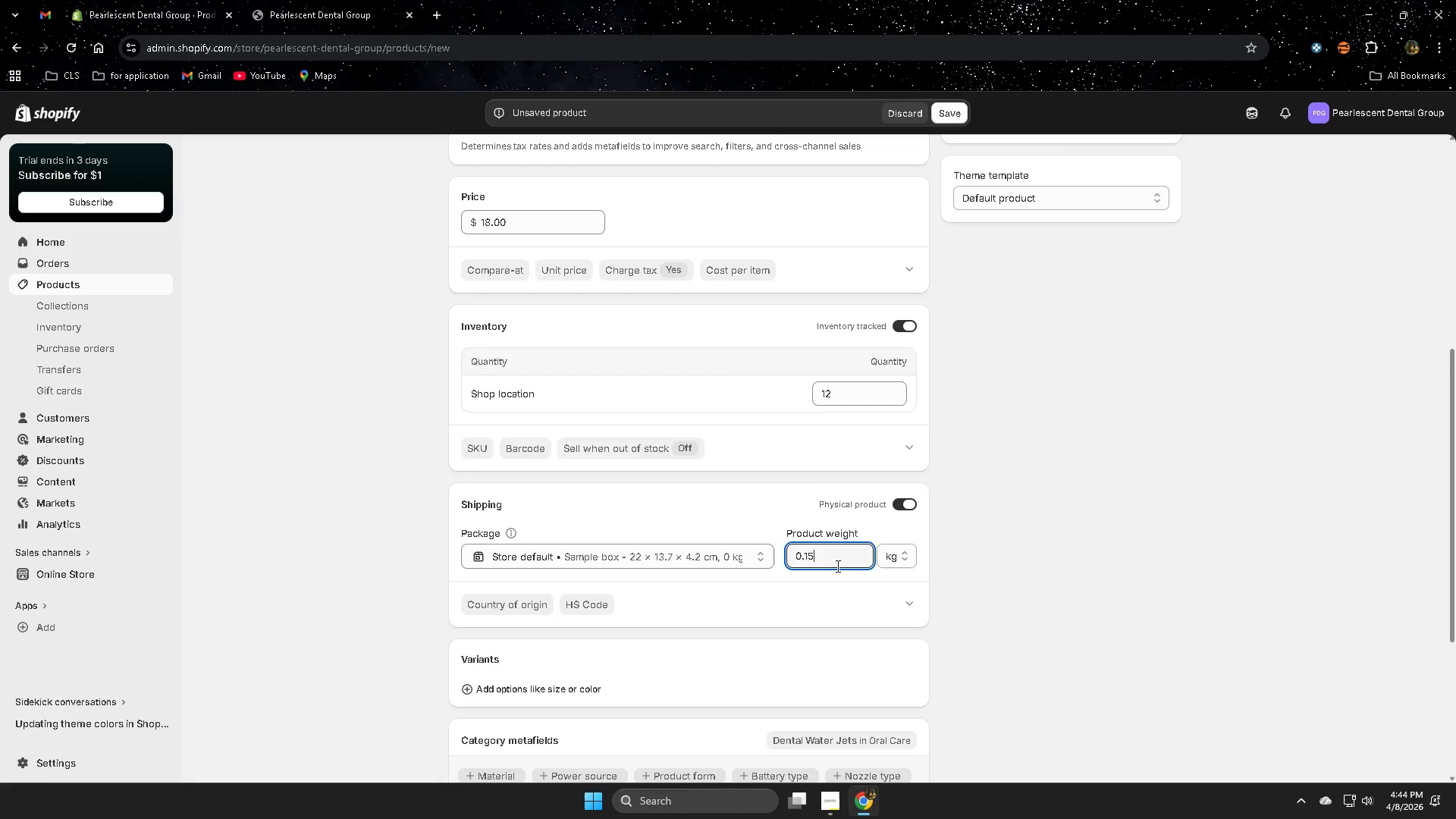 
key(Numpad5)
 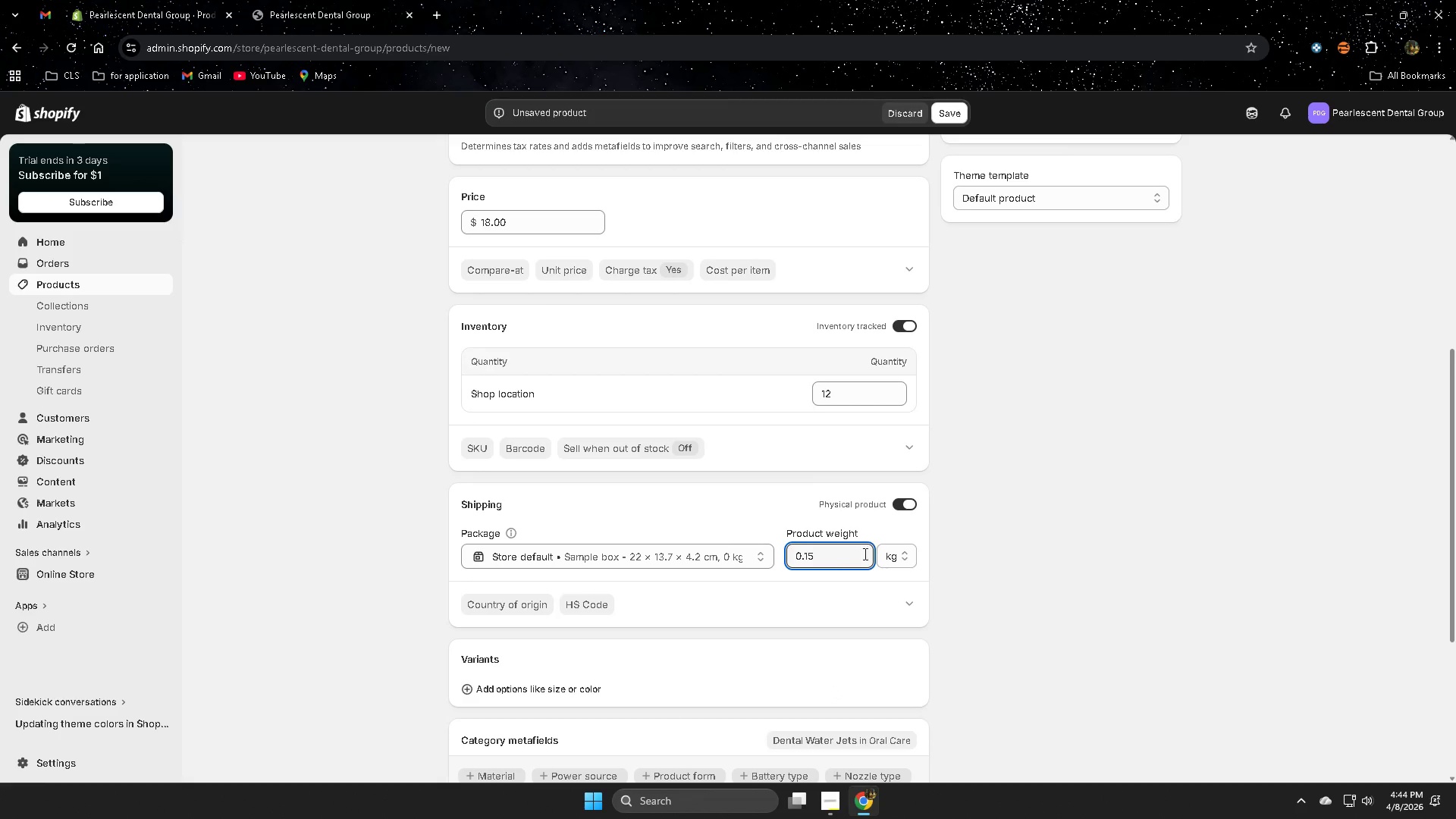 
left_click([1006, 574])
 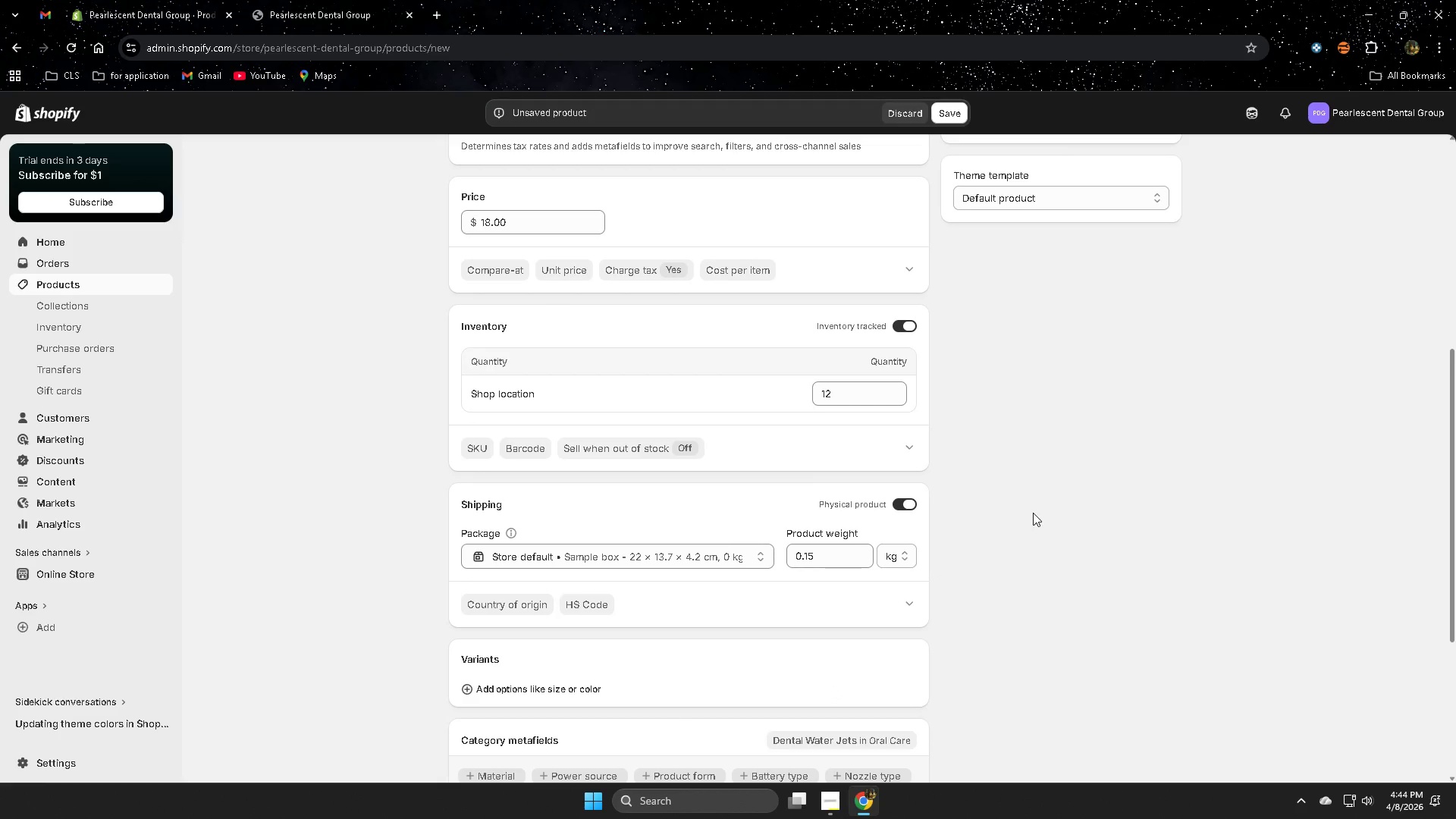 
scroll: coordinate [1028, 498], scroll_direction: up, amount: 4.0
 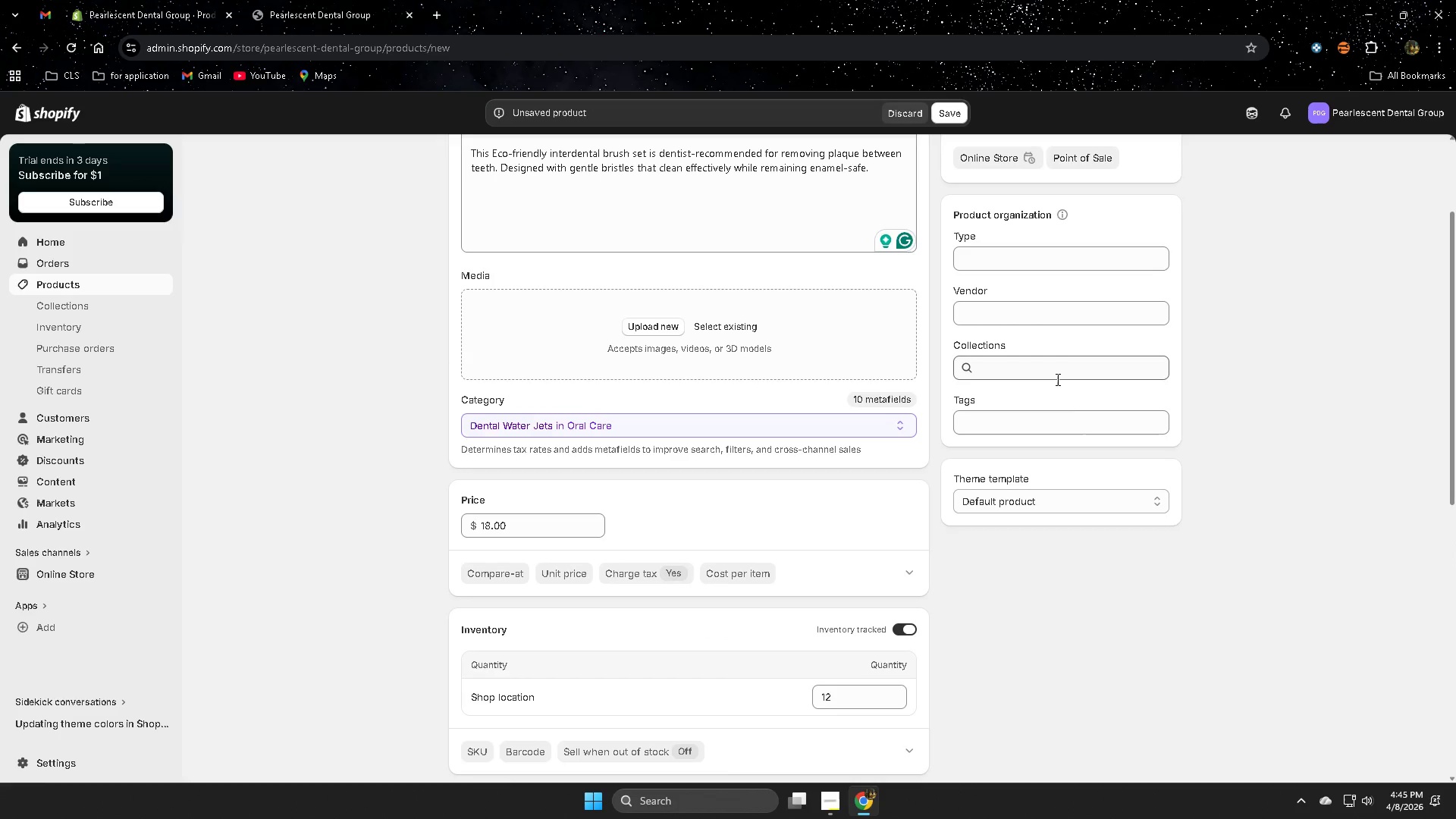 
left_click([1053, 366])
 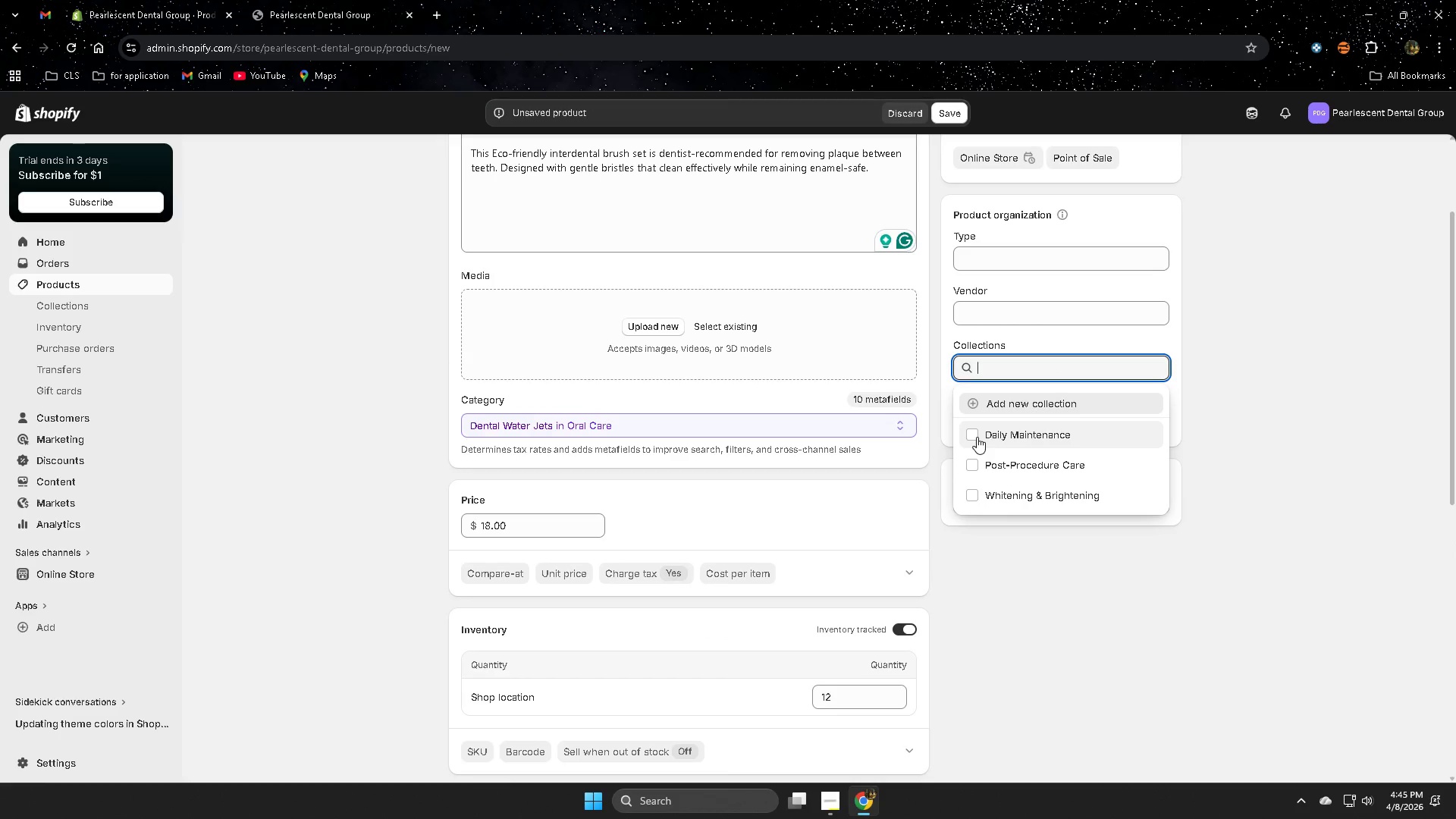 
left_click([977, 437])
 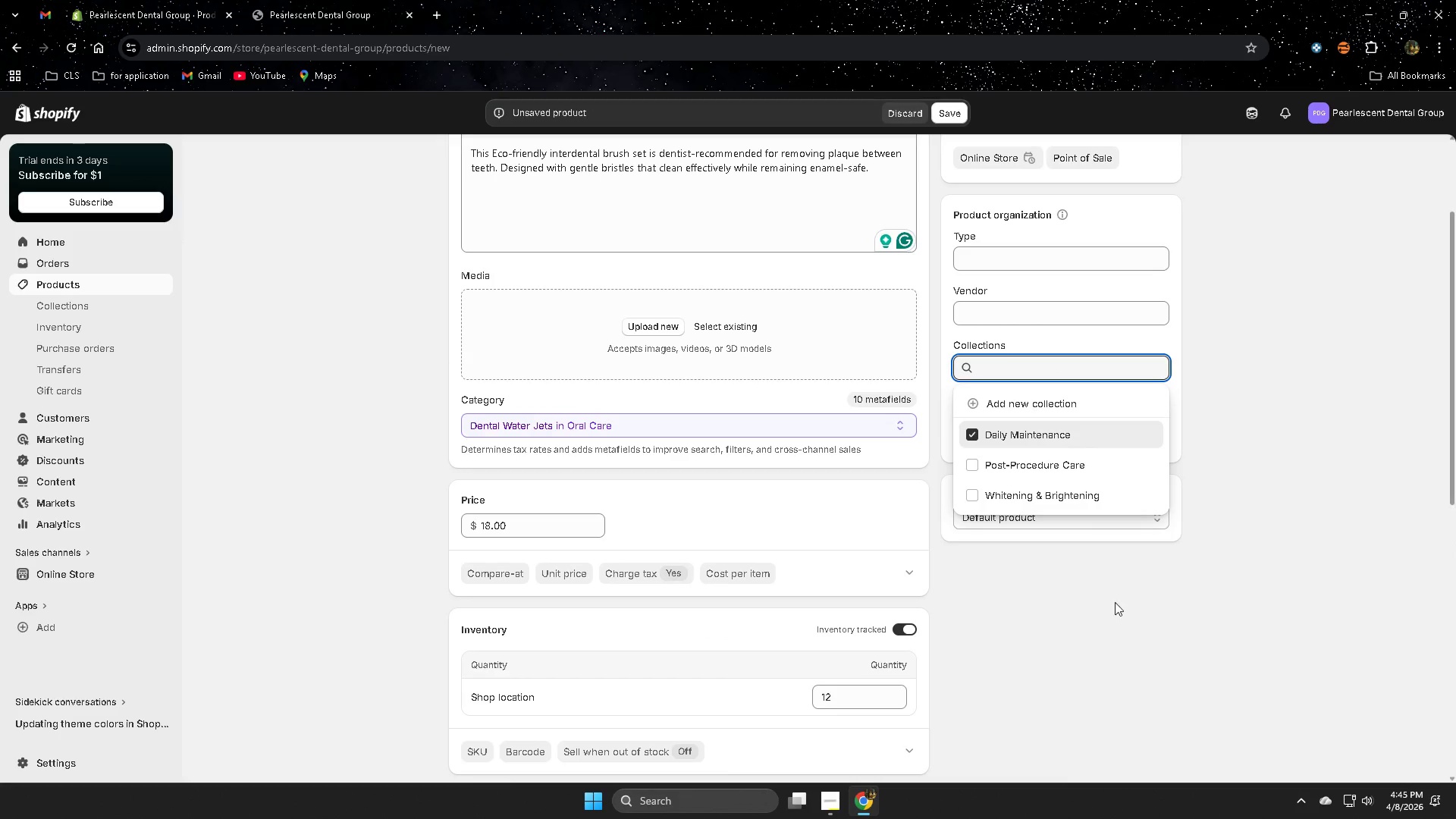 
left_click([1106, 610])
 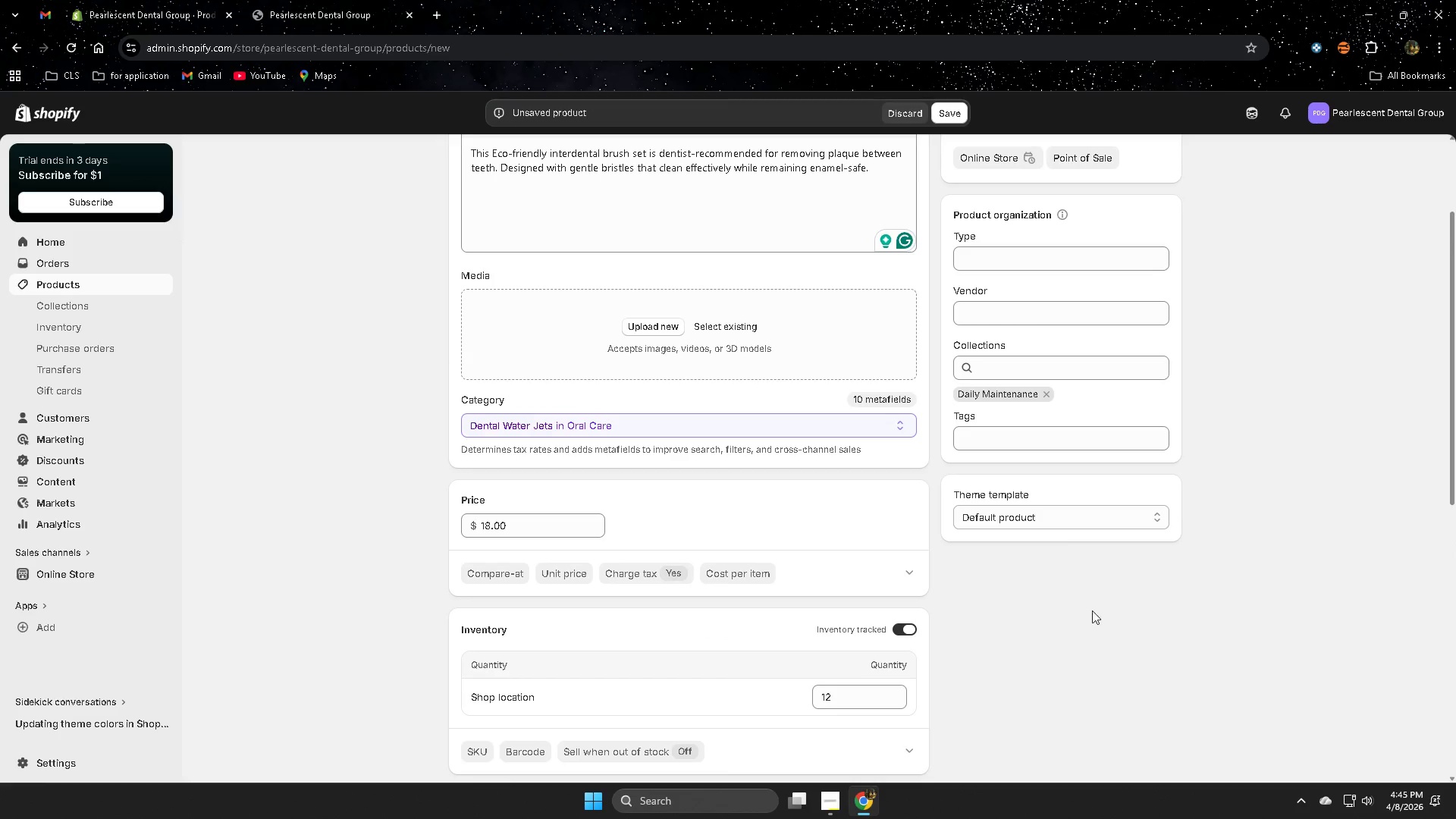 
scroll: coordinate [1008, 604], scroll_direction: down, amount: 10.0
 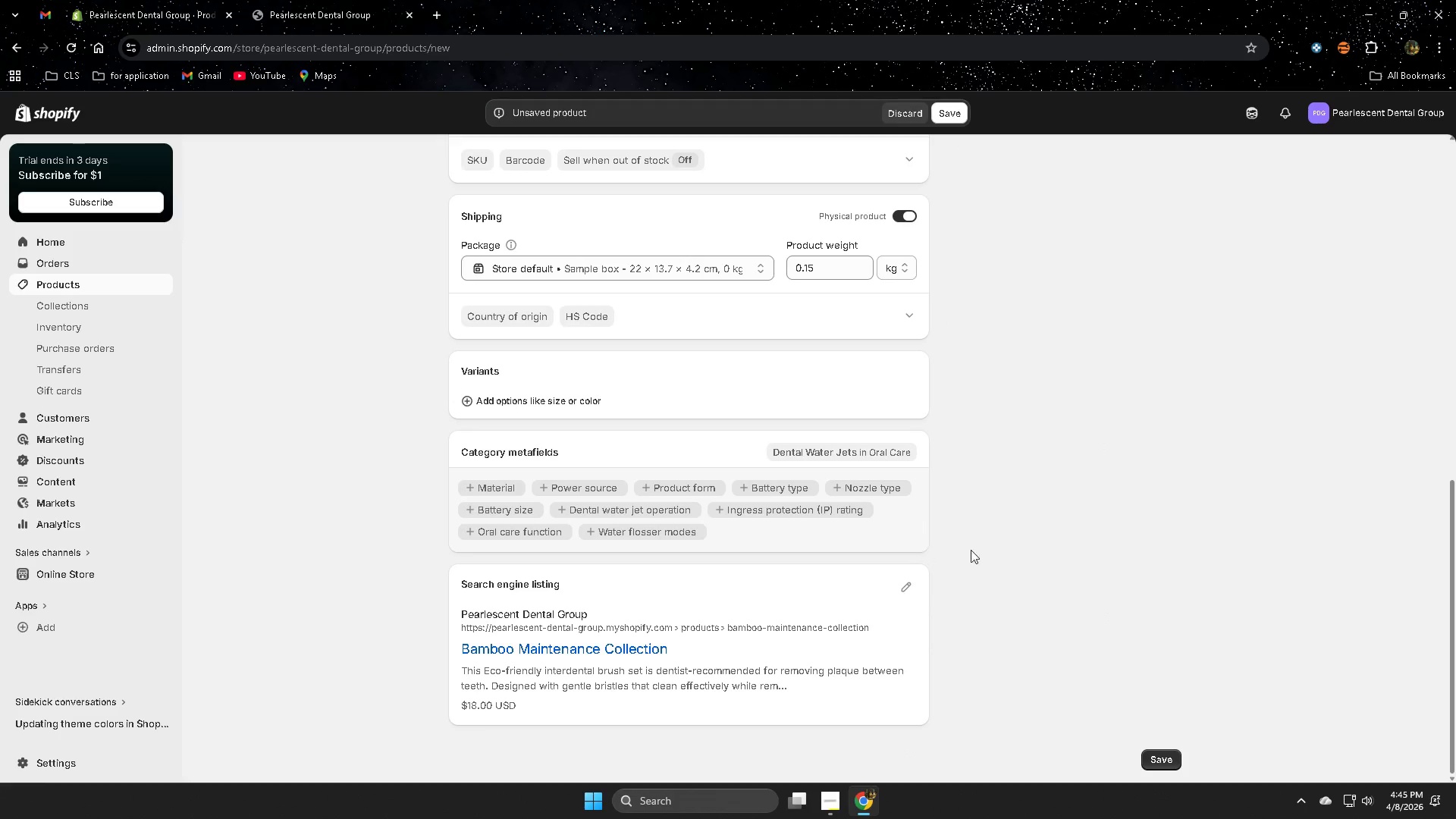 
scroll: coordinate [797, 438], scroll_direction: up, amount: 4.0
 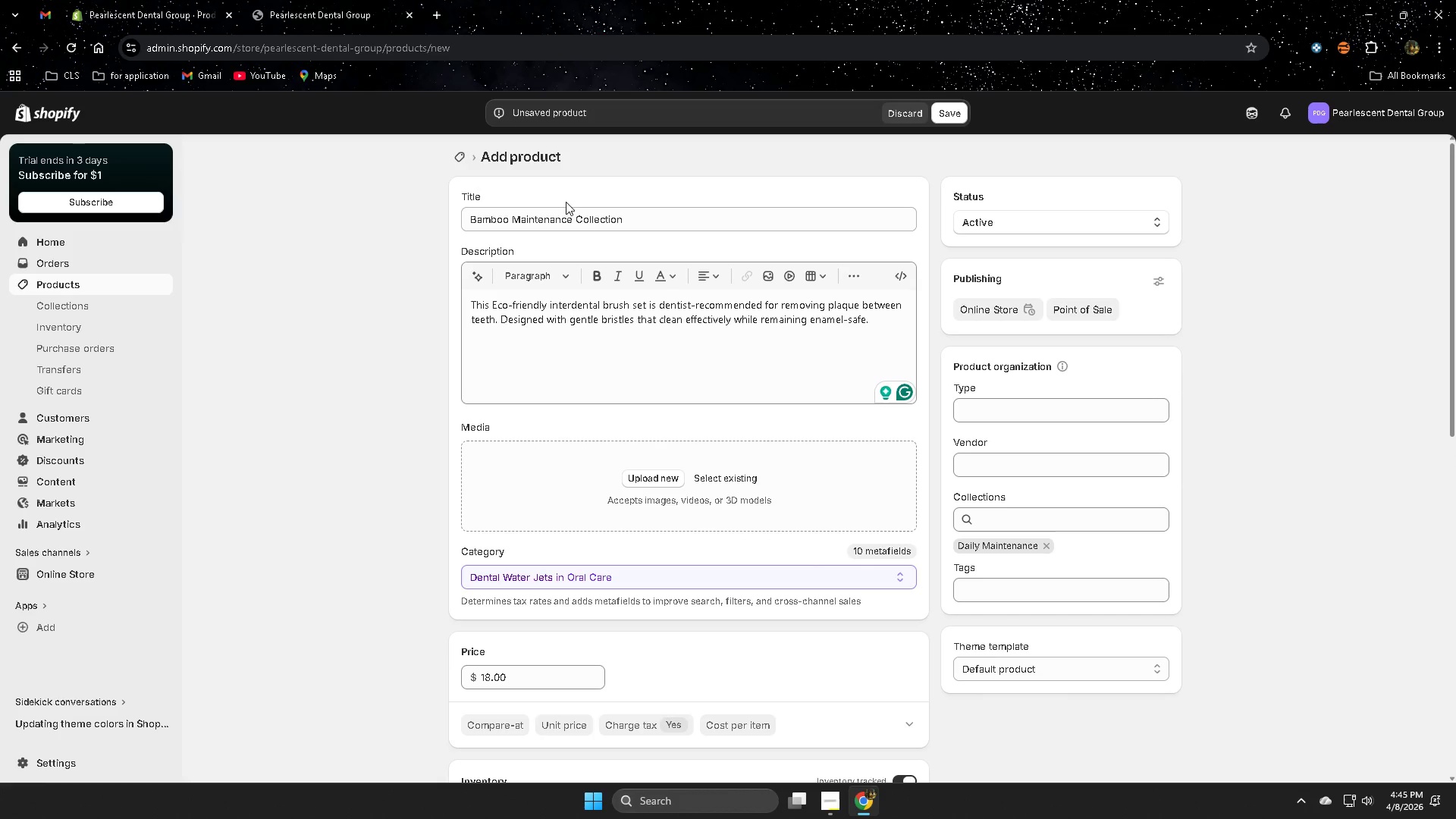 
double_click([599, 221])
 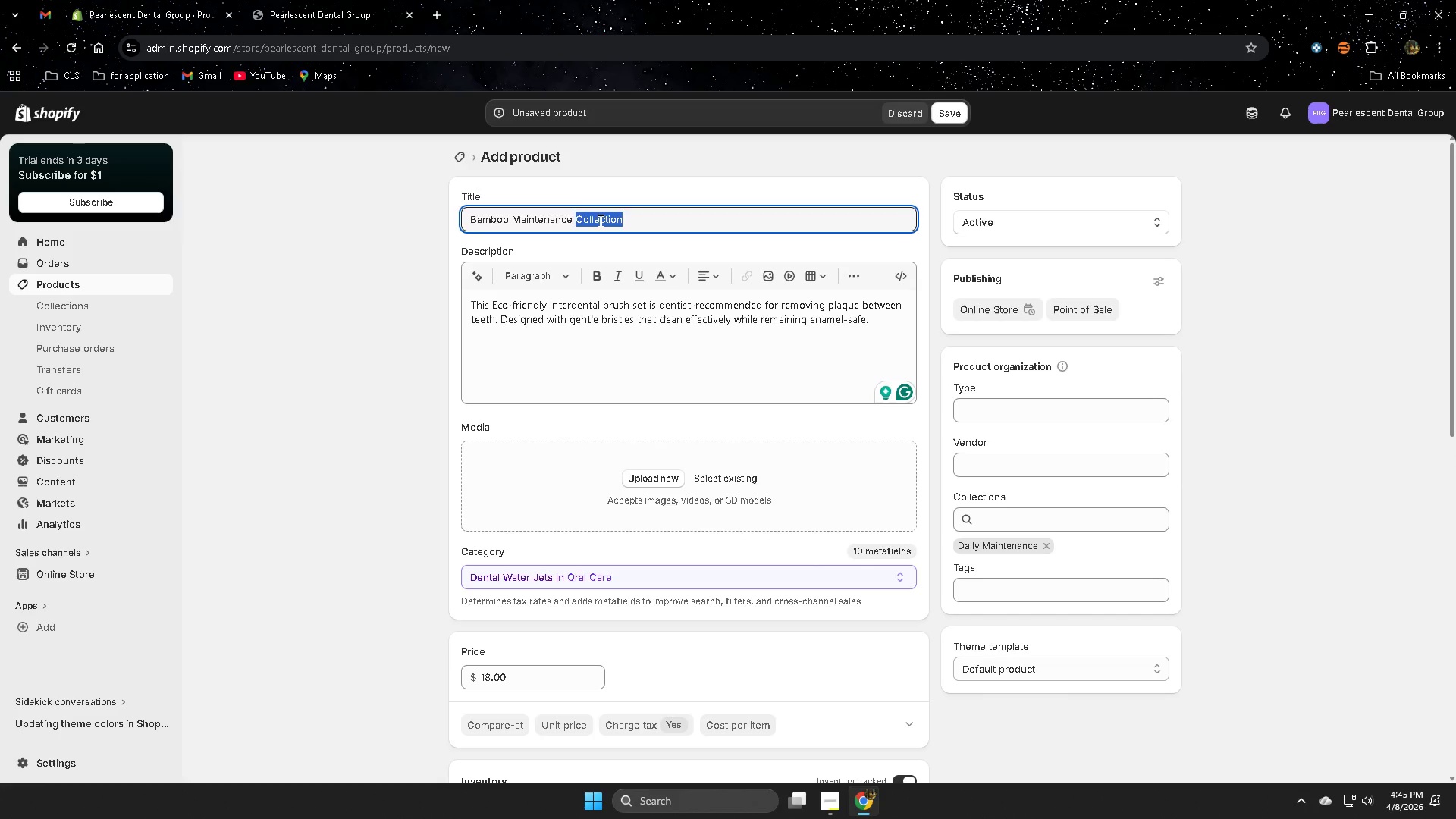 
triple_click([599, 221])
 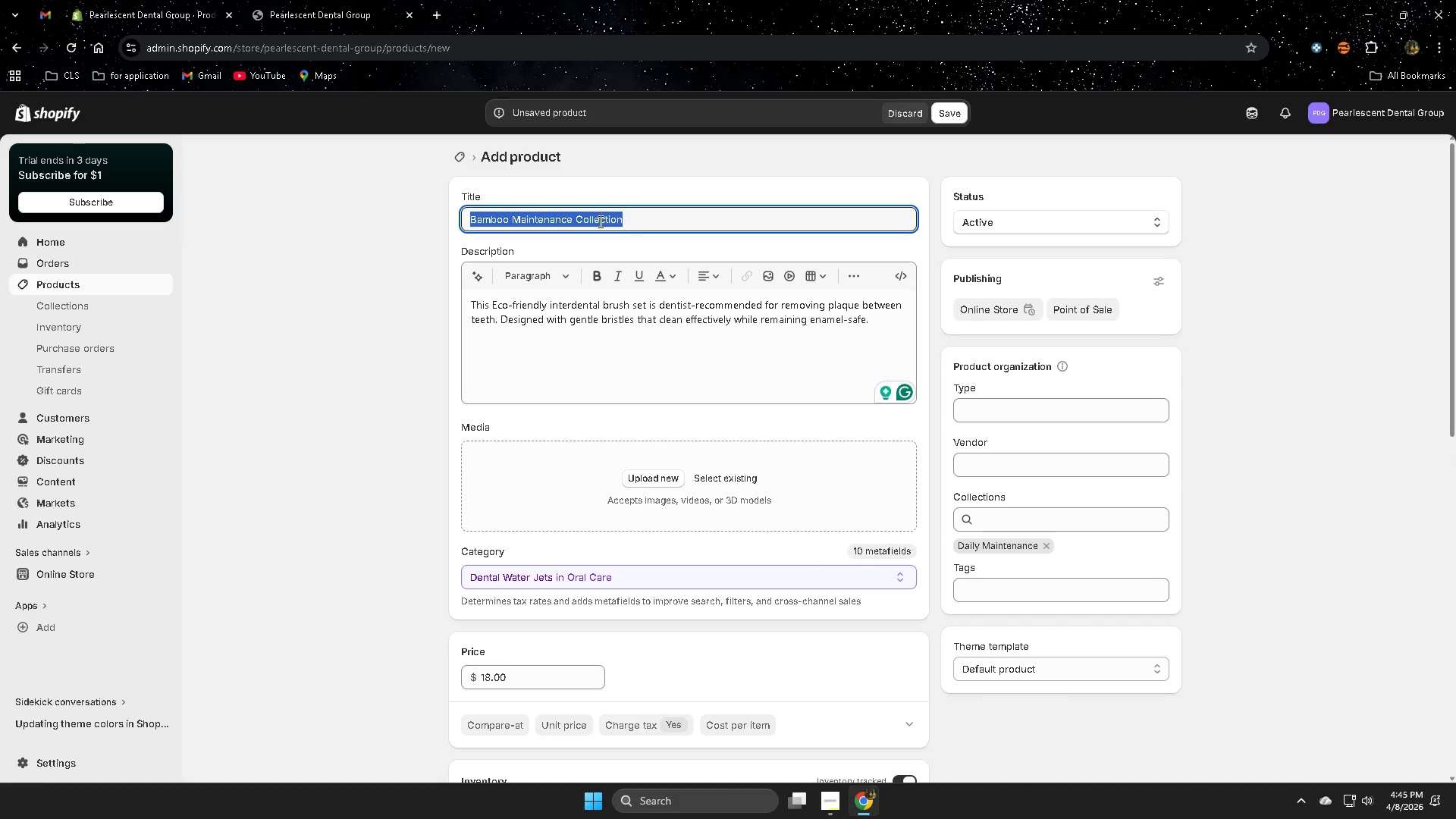 
key(Control+ControlLeft)
 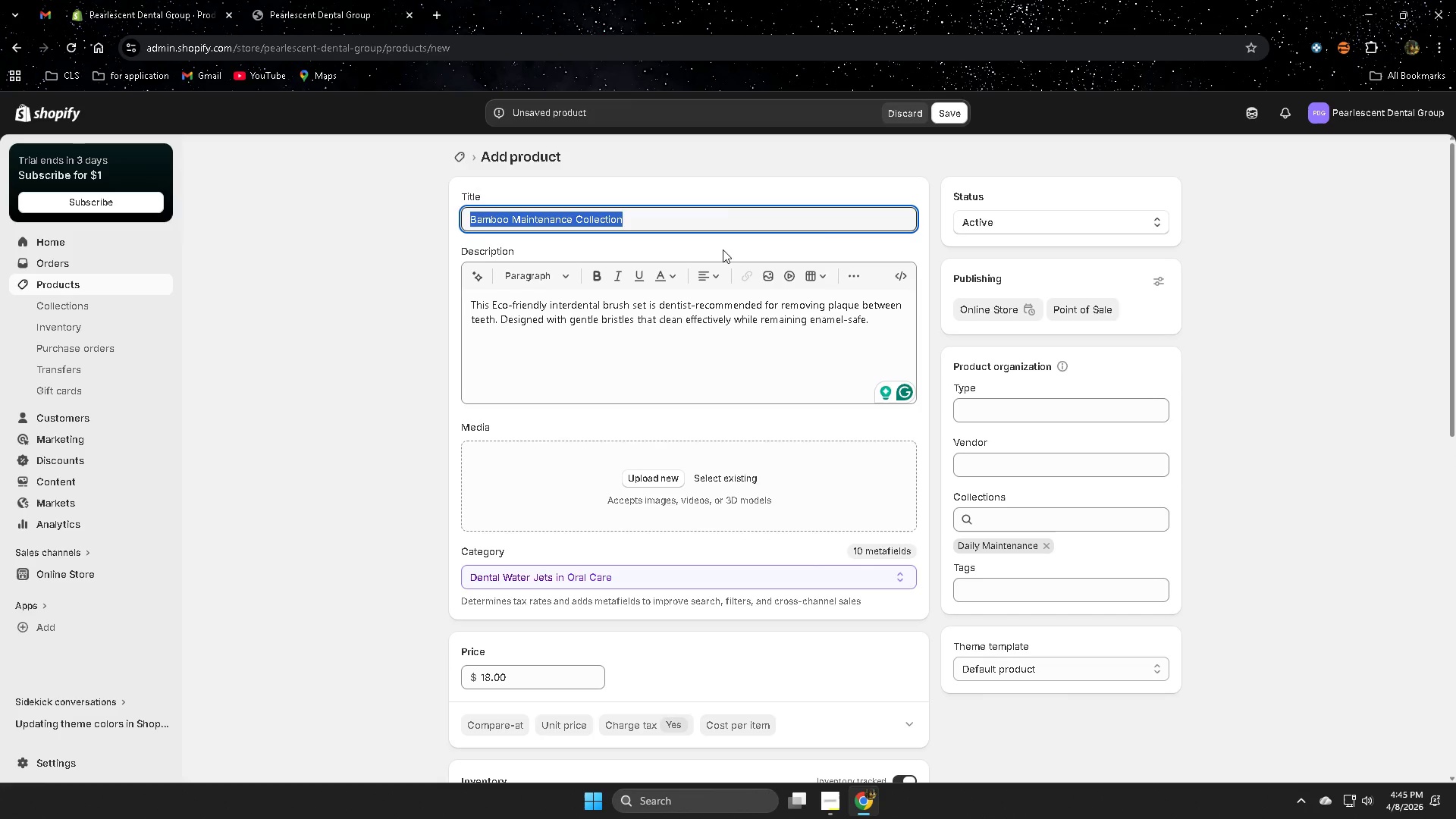 
key(Control+C)
 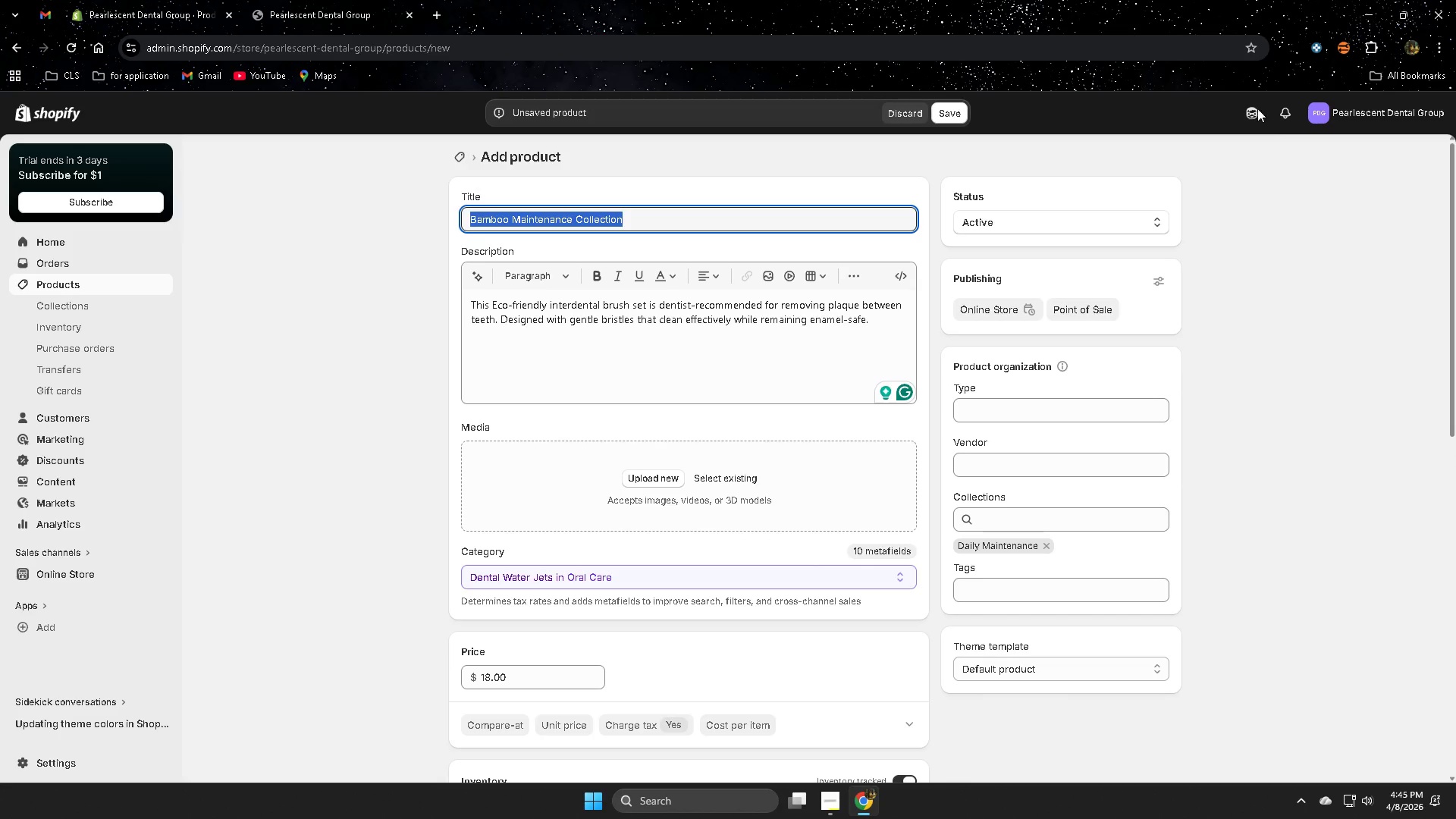 
left_click([1250, 111])
 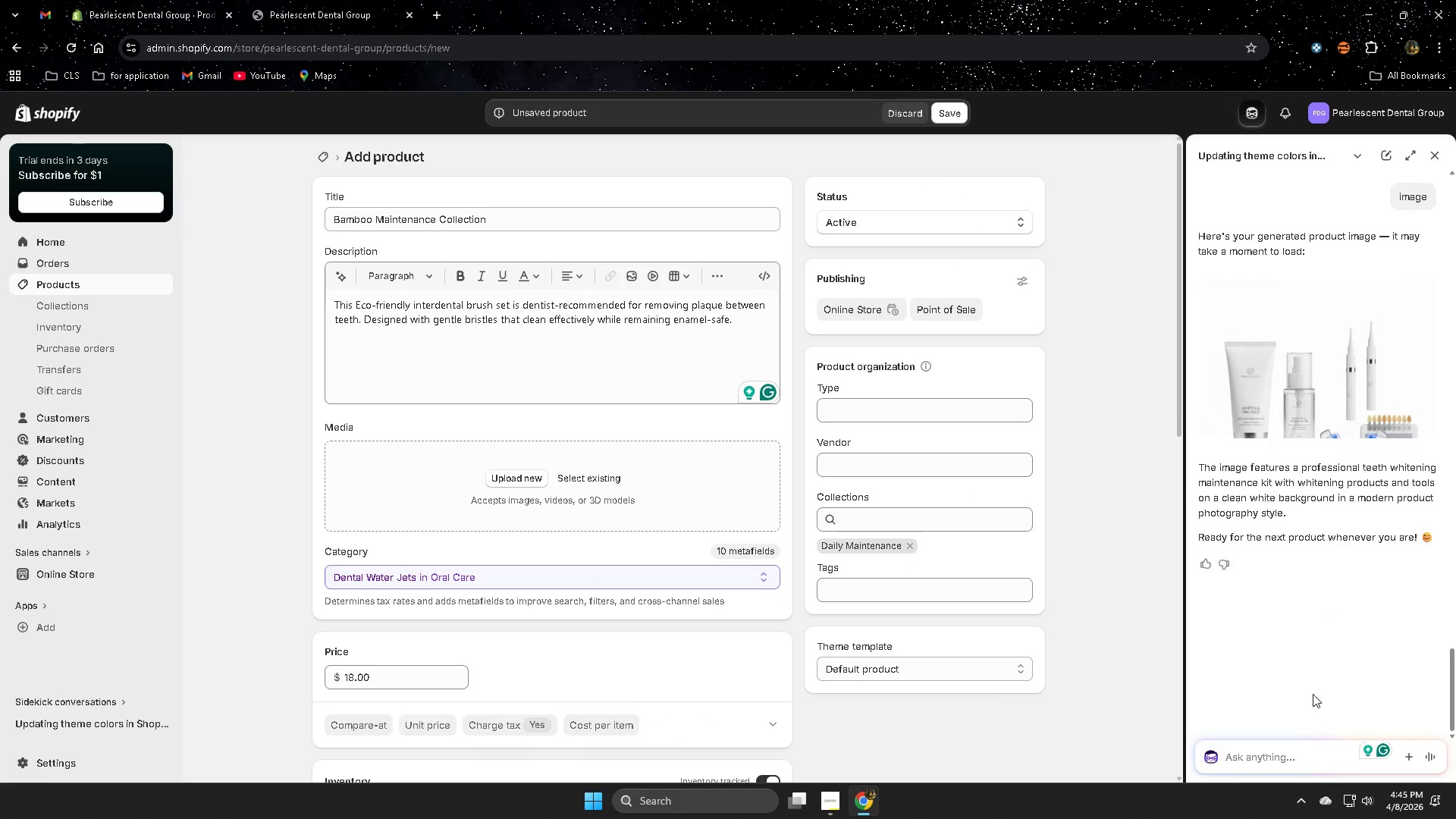 
type(next )
 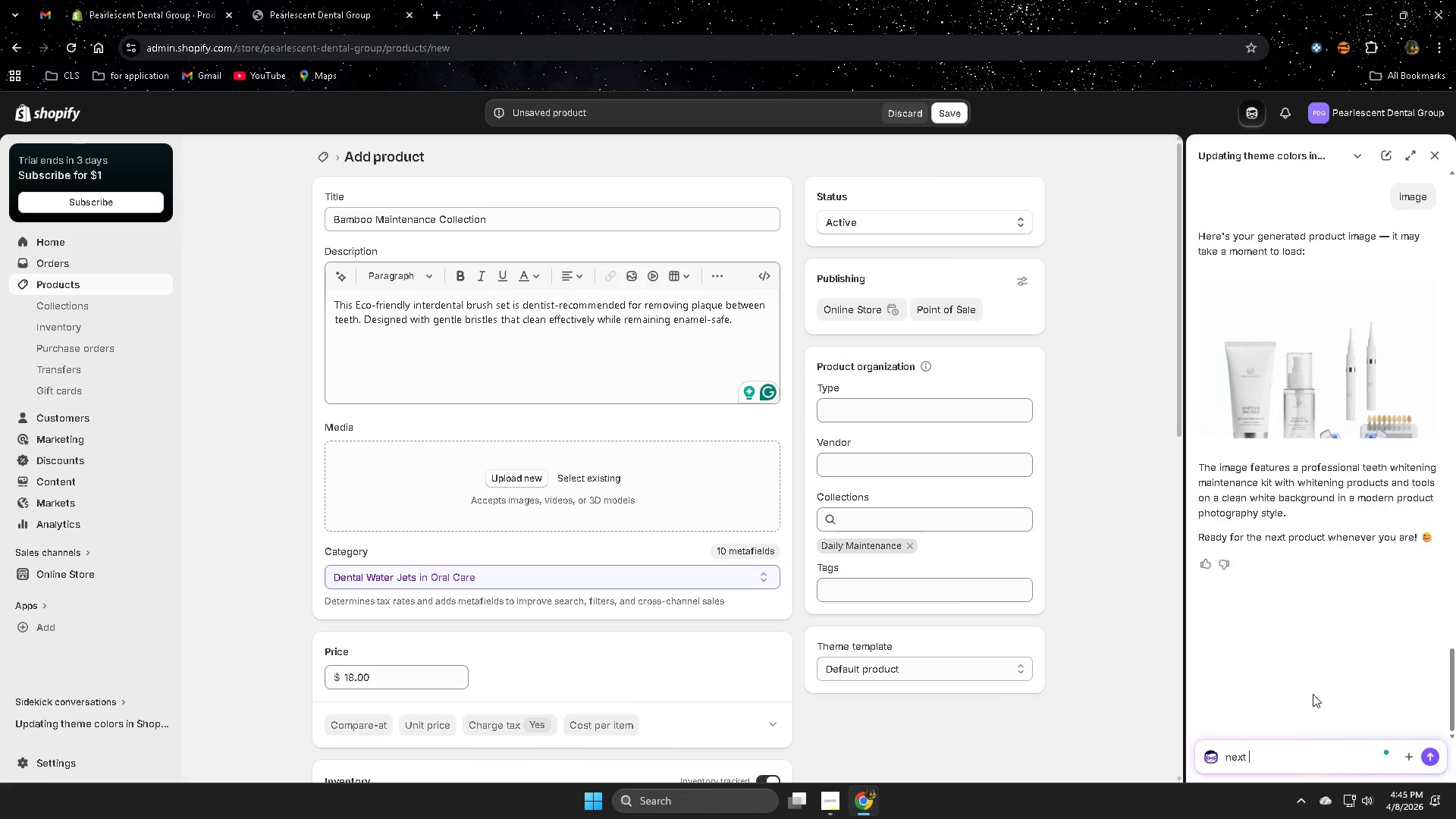 
key(Control+ControlLeft)
 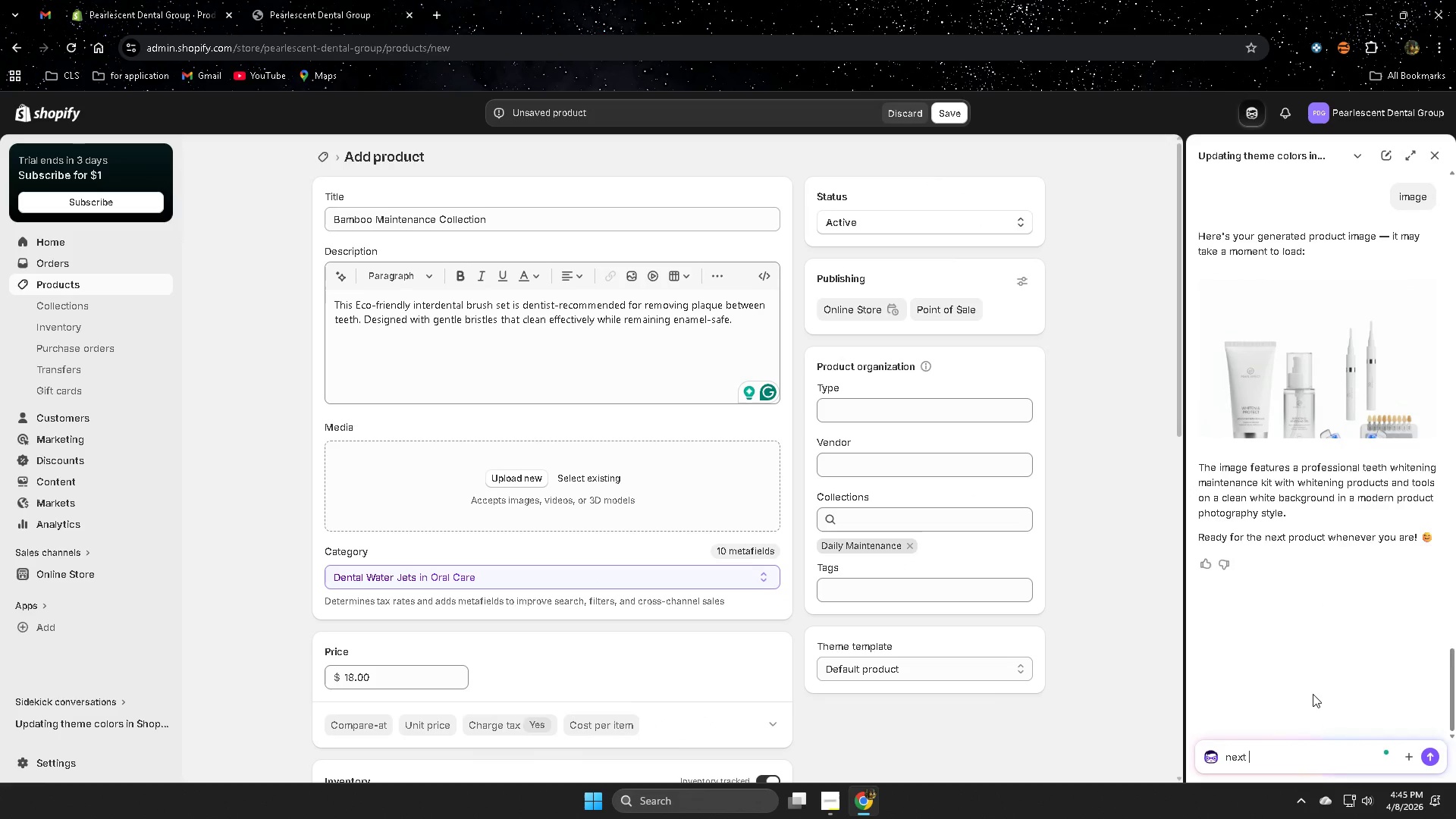 
key(Control+V)
 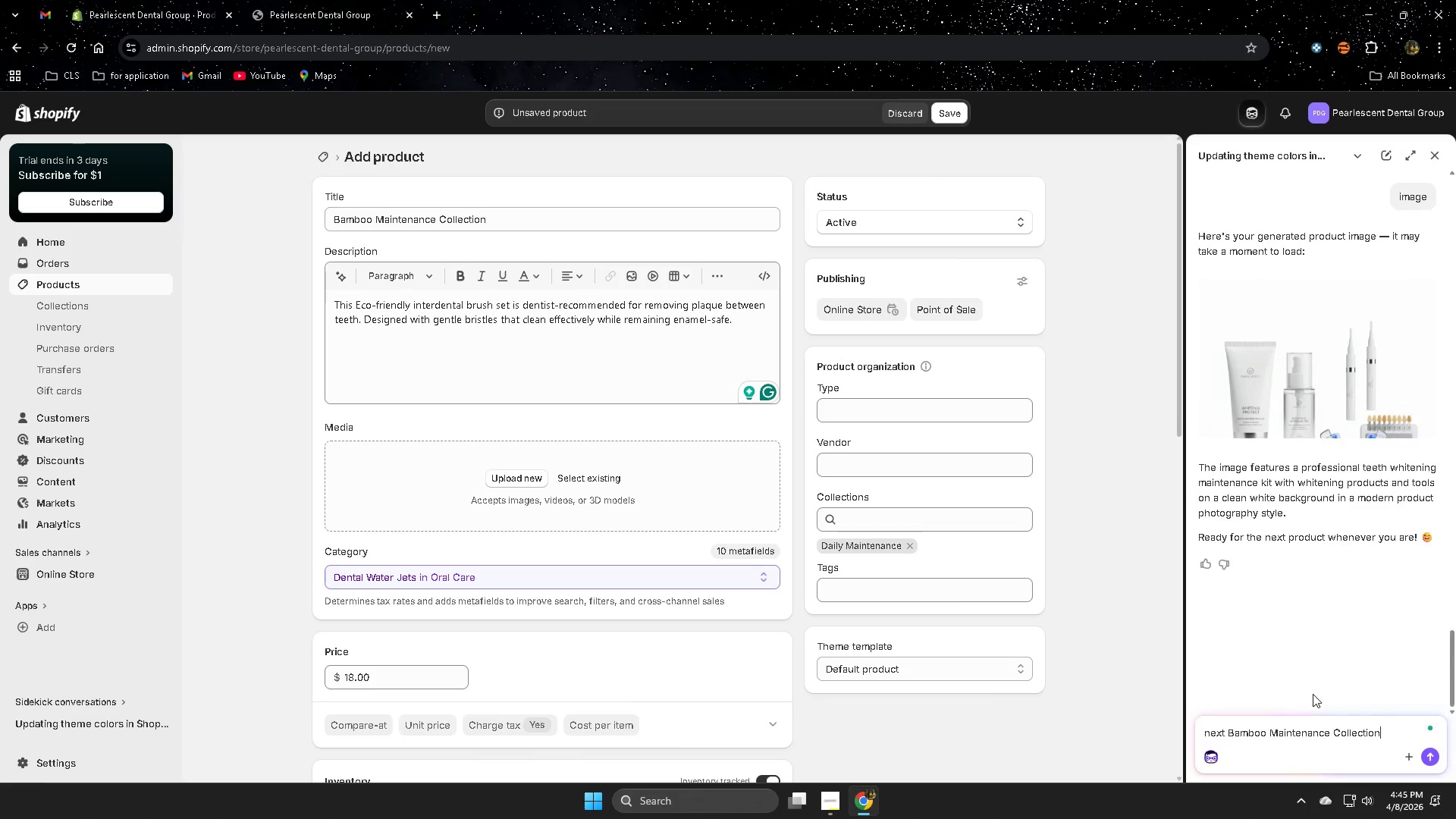 
key(Enter)
 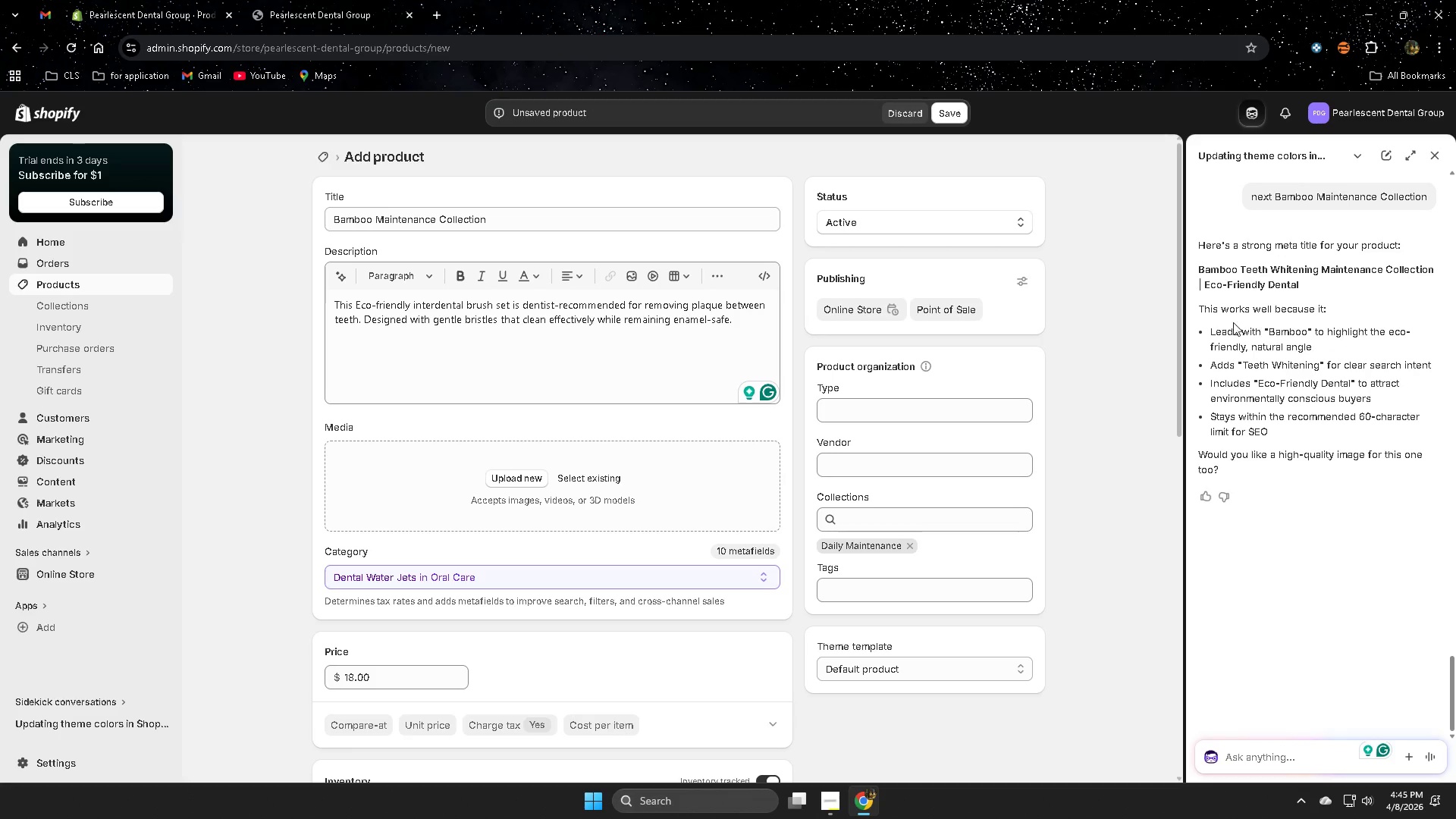 
wait(6.84)
 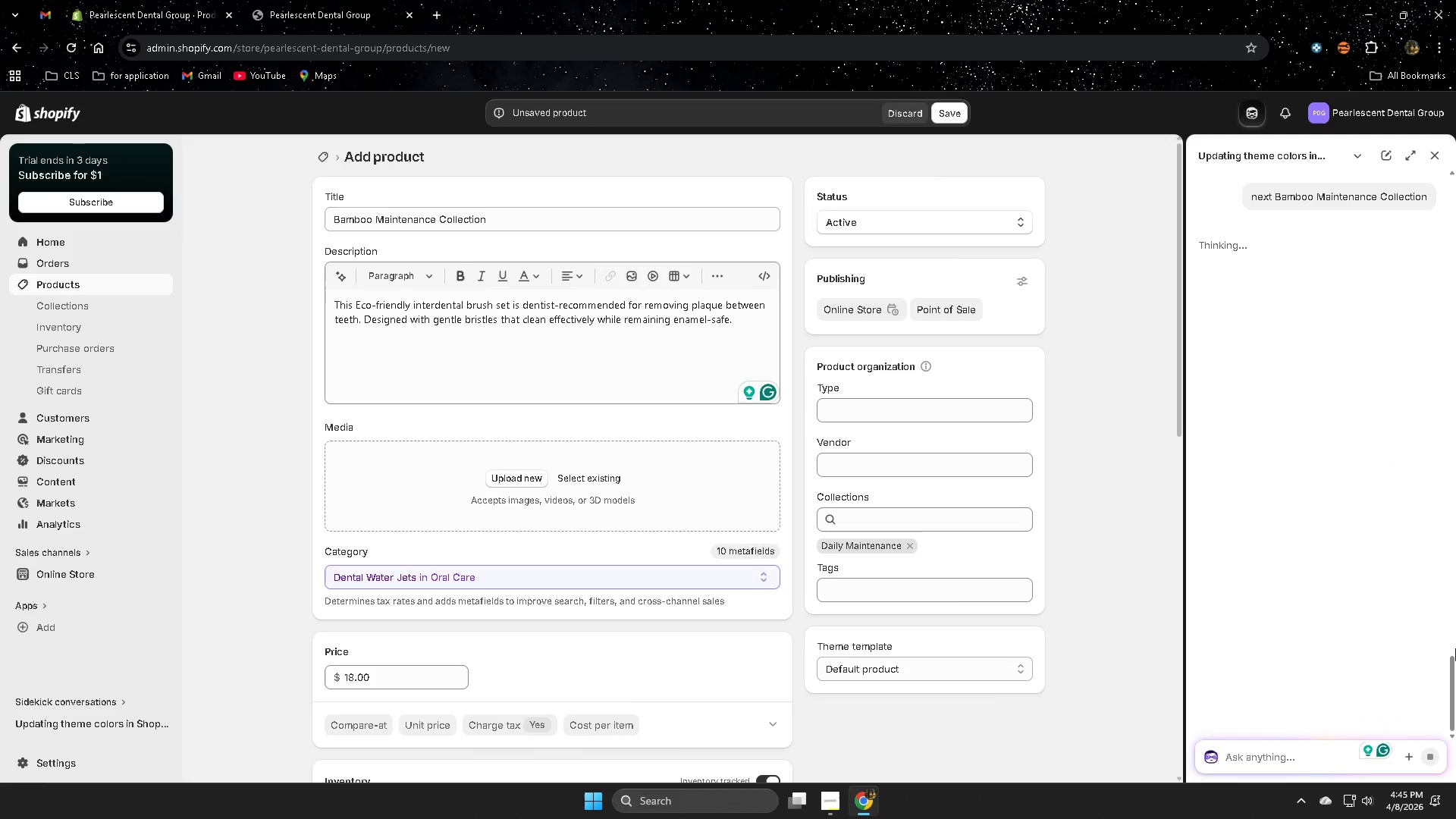 
left_click([1202, 265])
 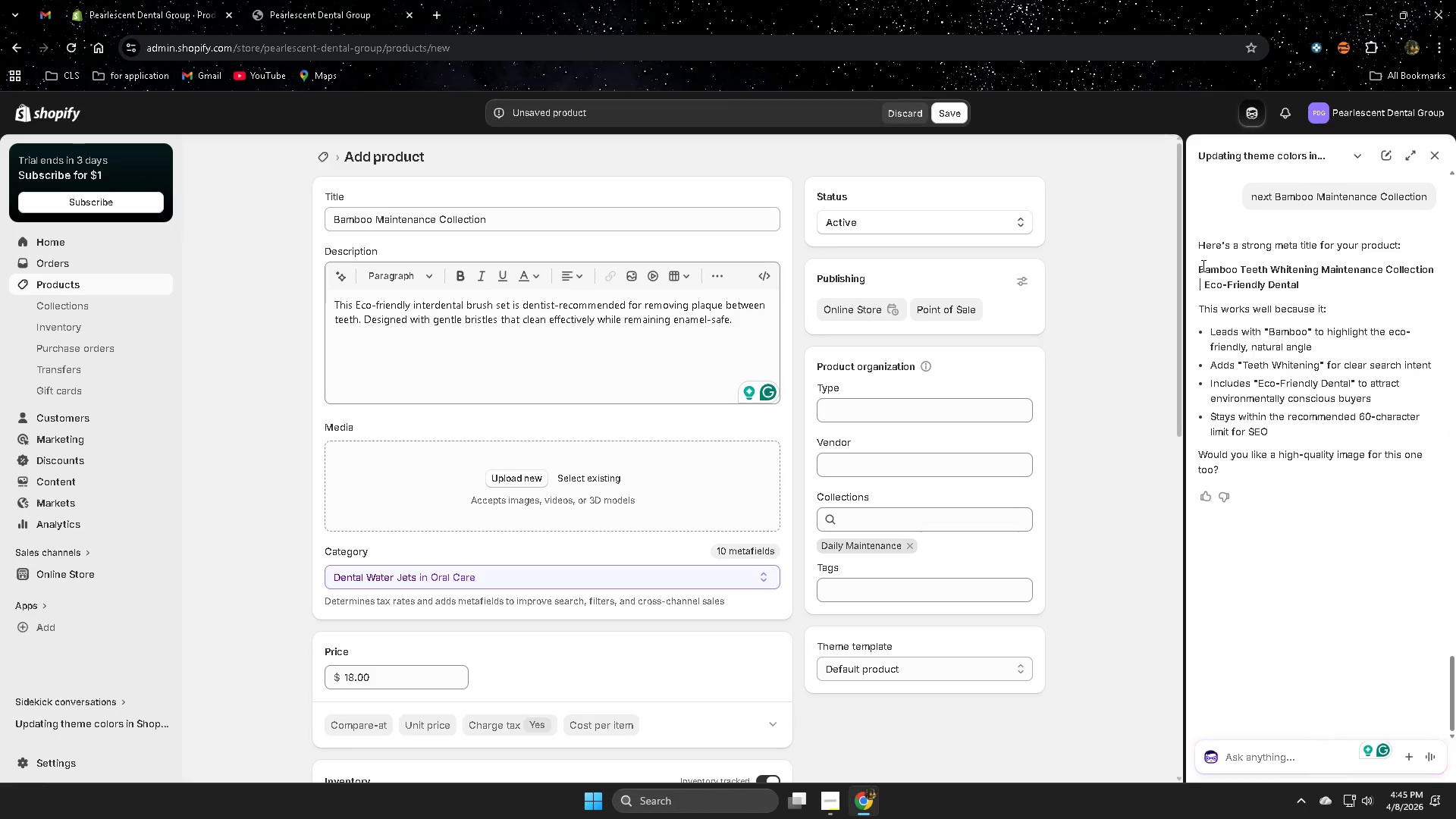 
left_click_drag(start_coordinate=[1202, 265], to_coordinate=[1291, 292])
 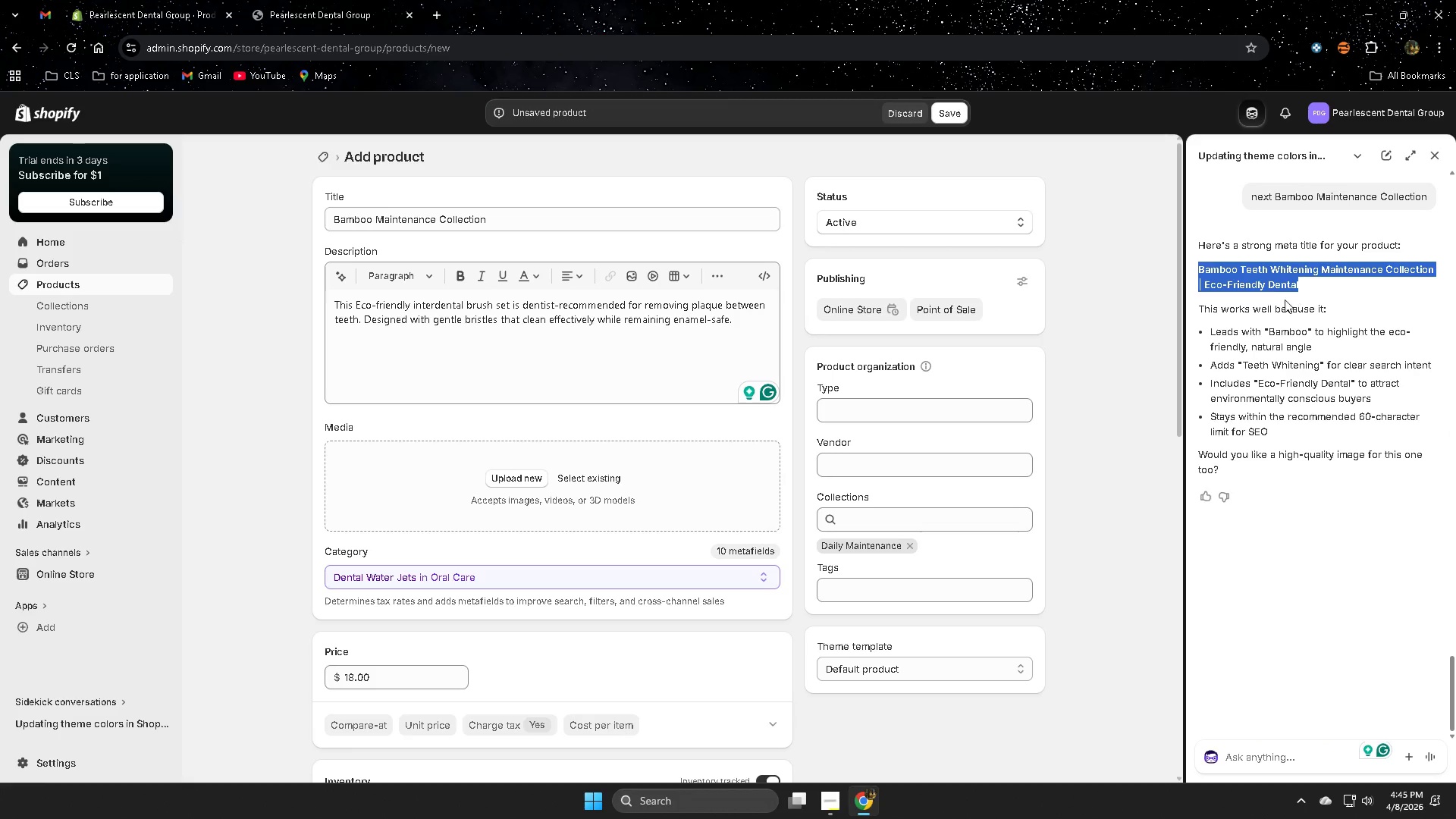 
key(Control+ControlLeft)
 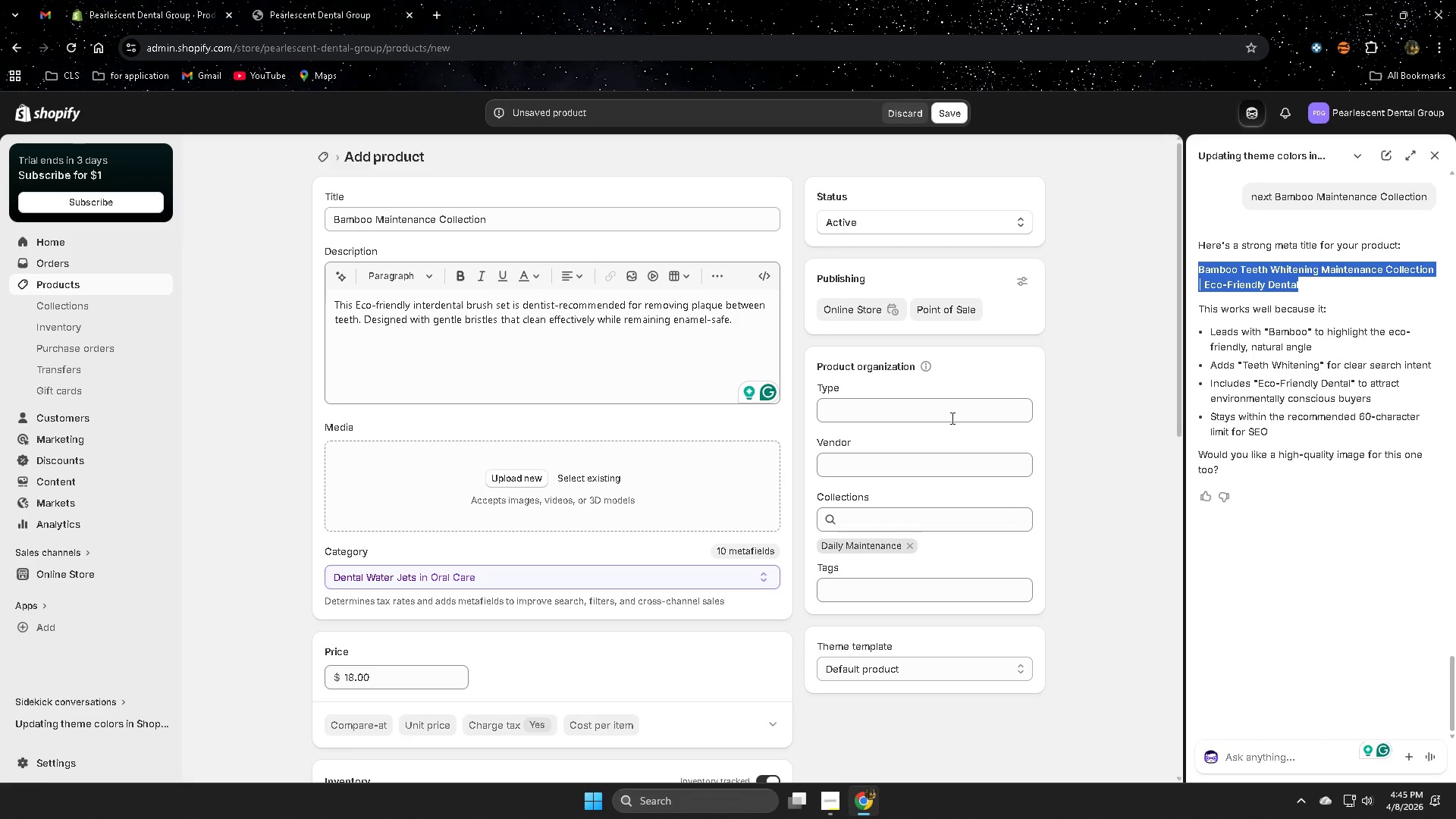 
key(Control+C)
 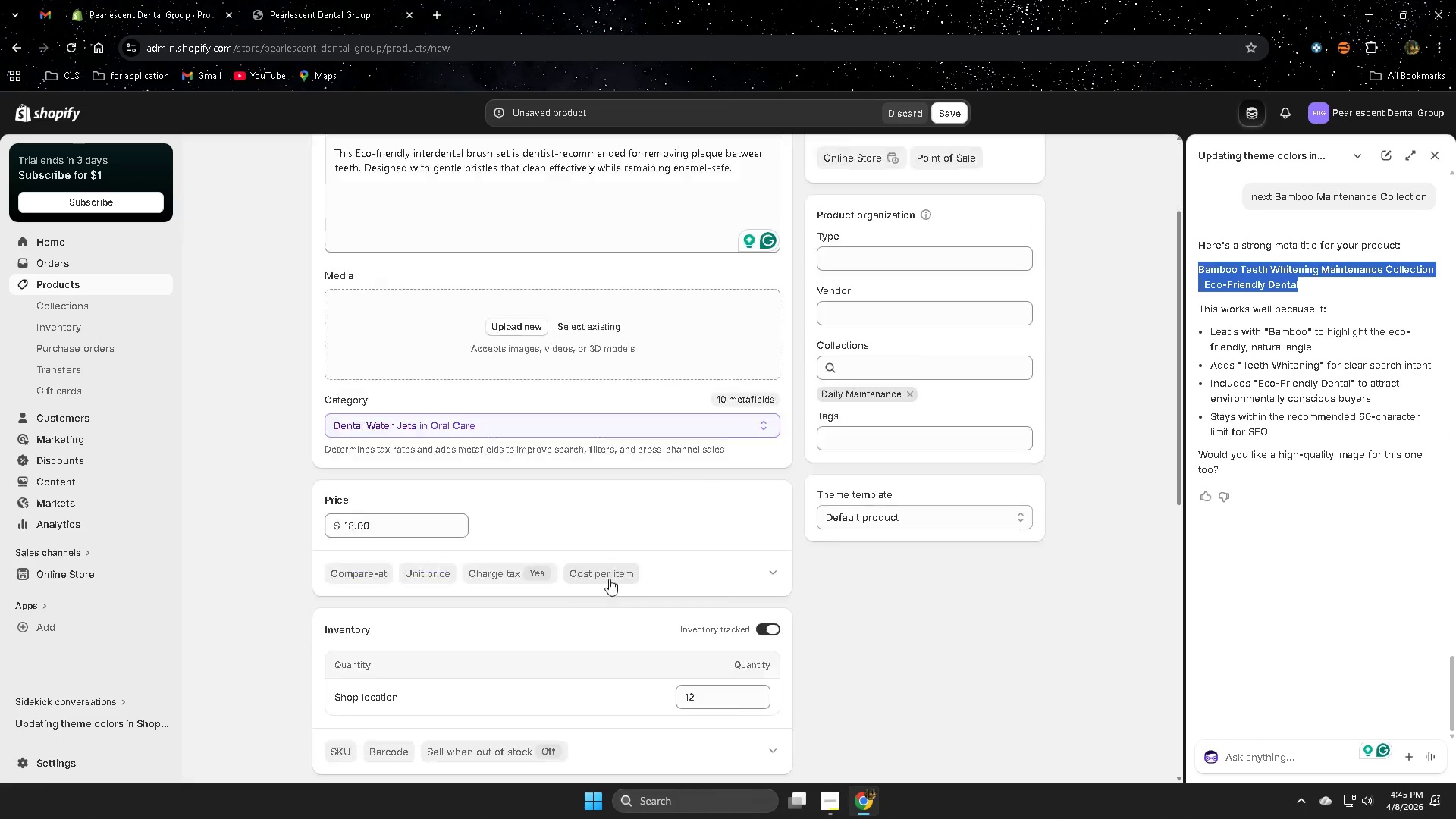 
scroll: coordinate [532, 673], scroll_direction: down, amount: 16.0
 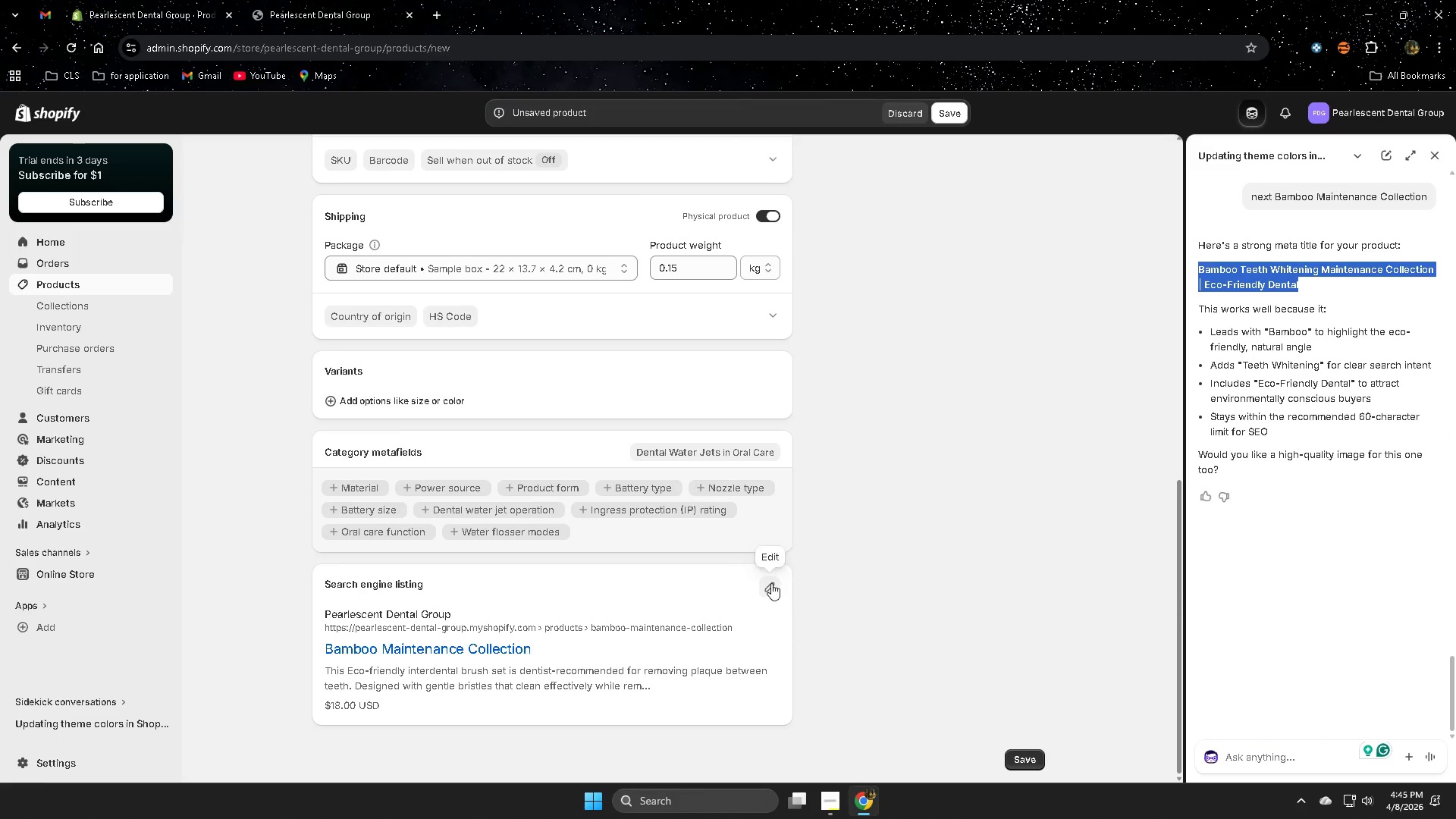 
left_click([773, 586])
 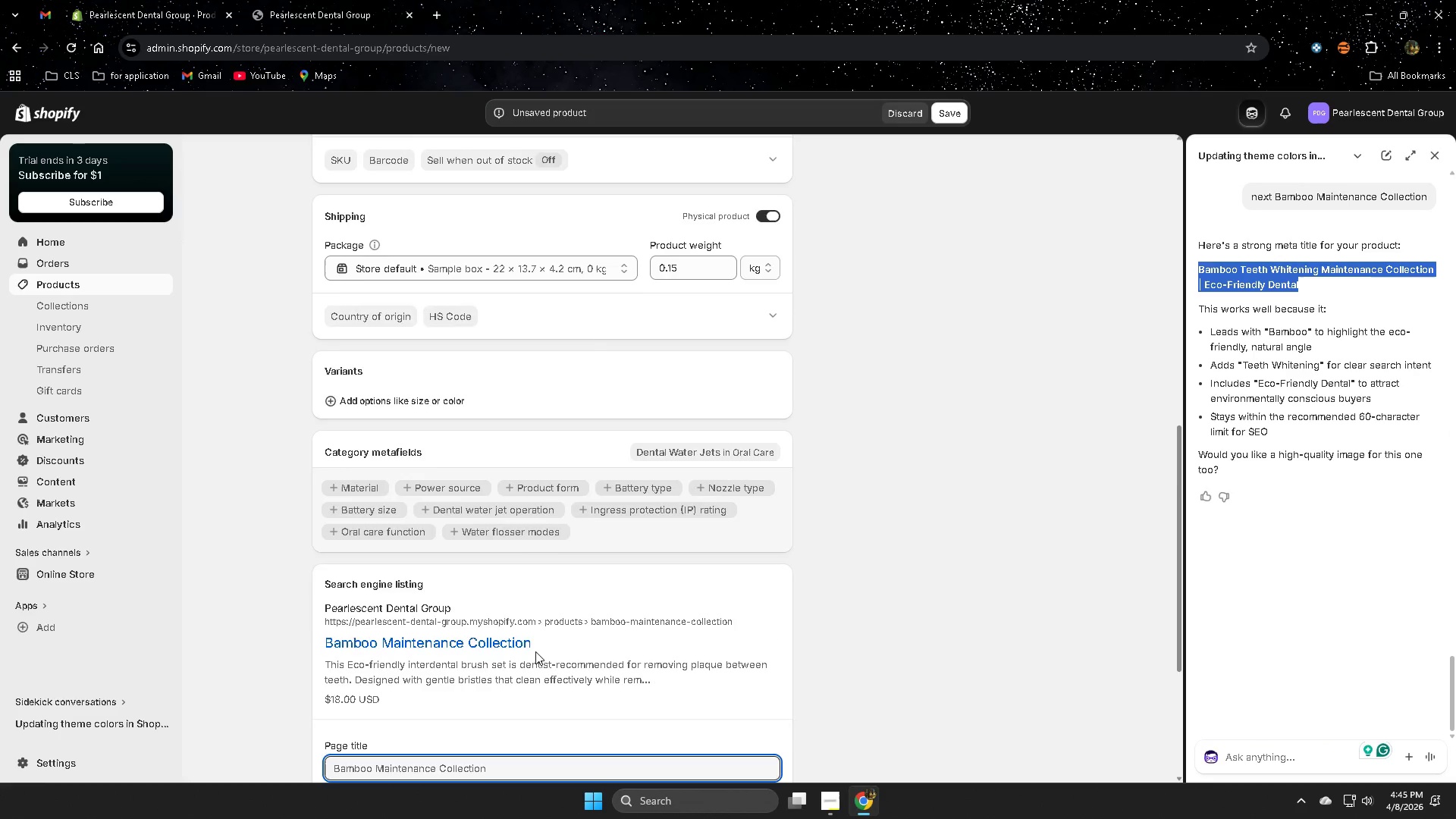 
left_click([510, 610])
 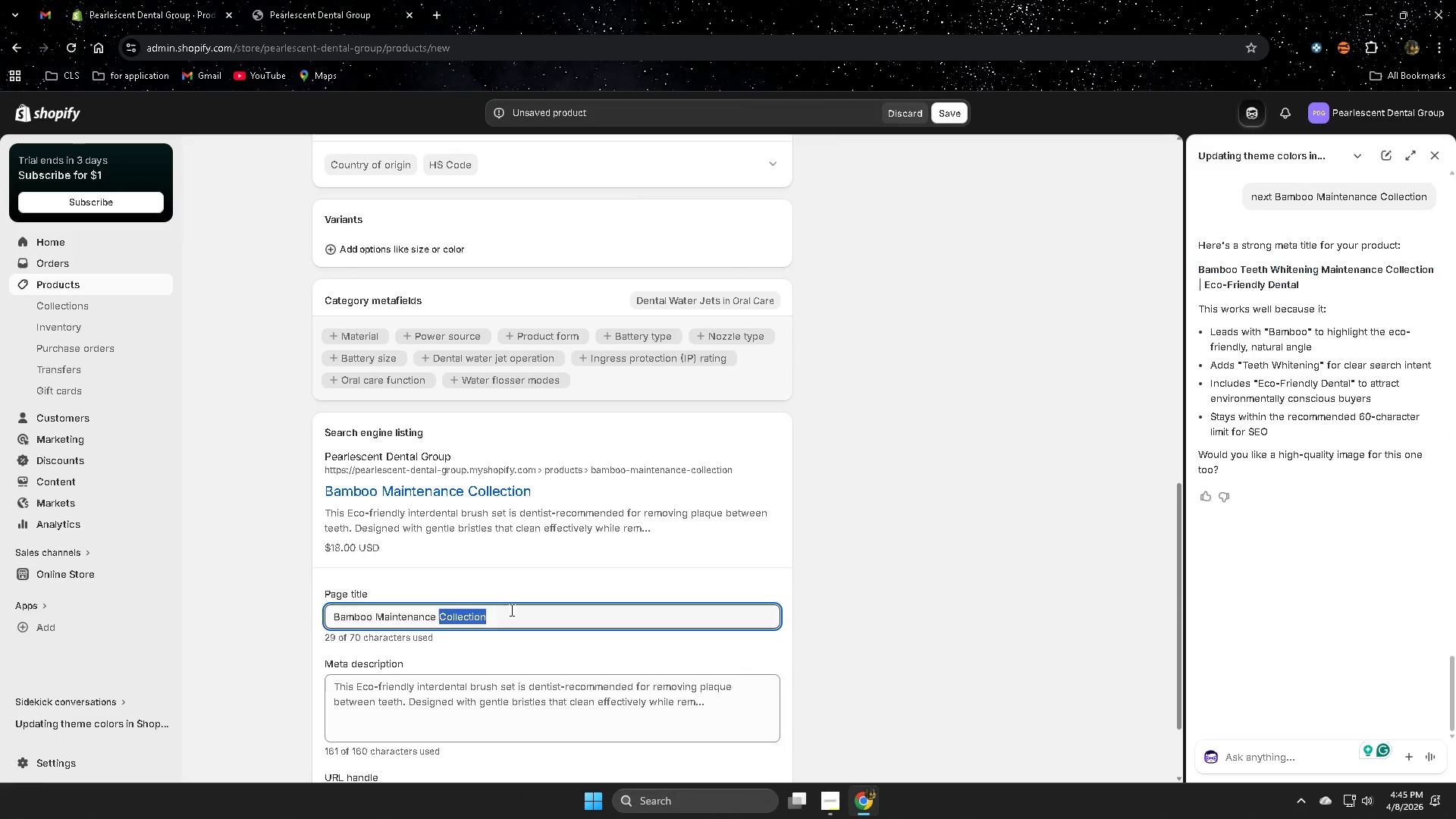 
scroll: coordinate [534, 651], scroll_direction: down, amount: 2.0
 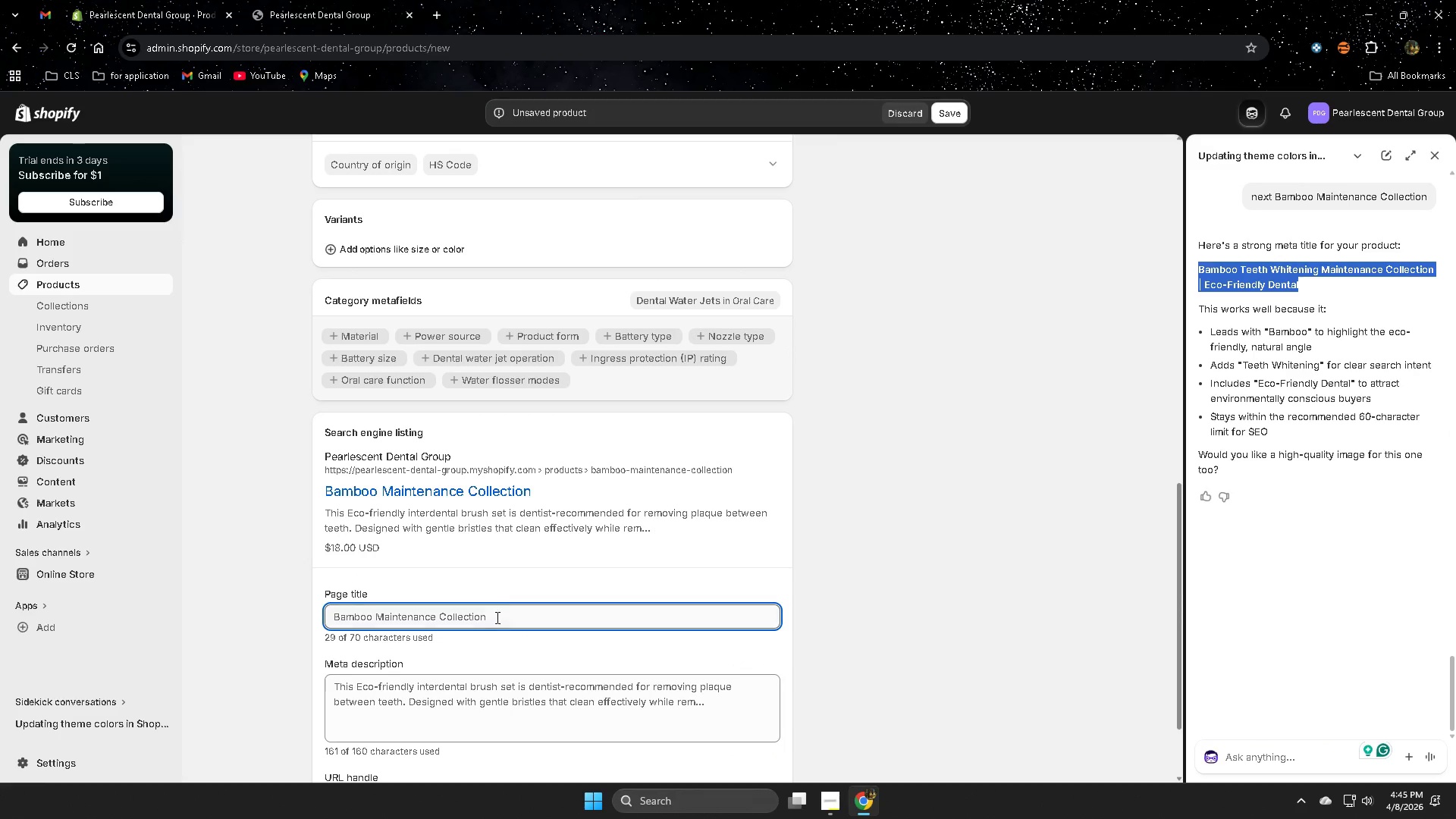 
double_click([510, 610])
 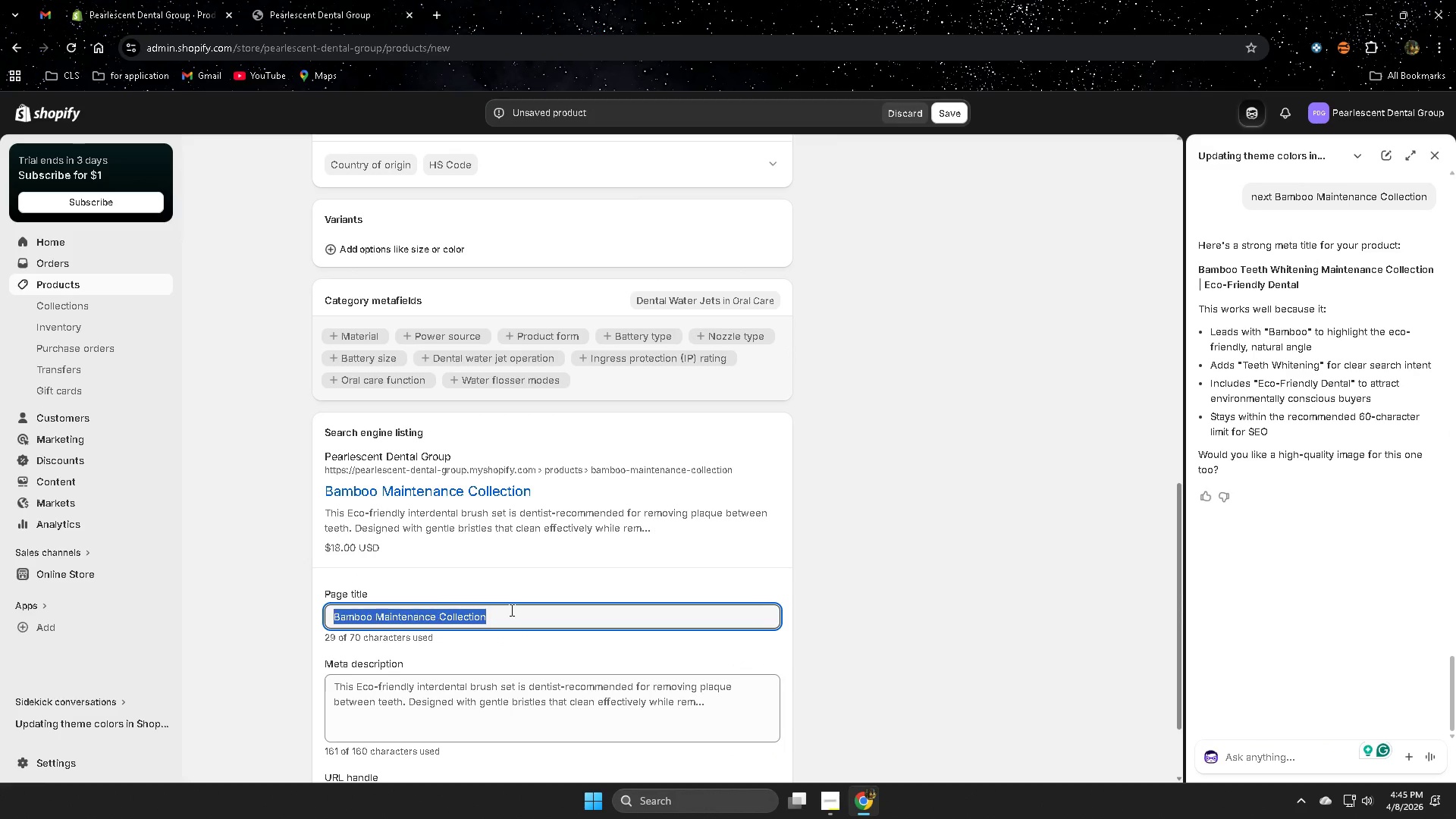 
triple_click([510, 610])
 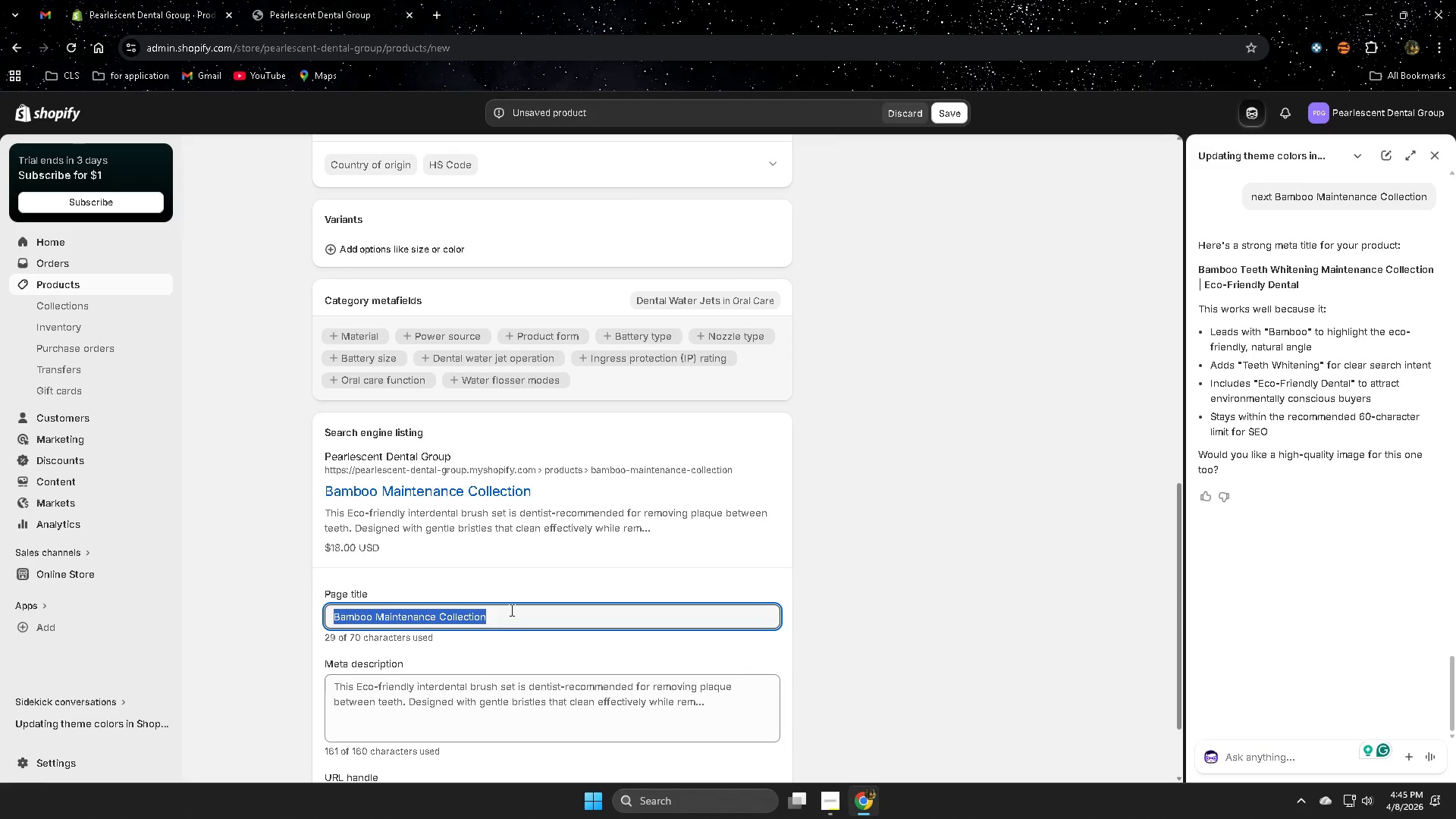 
key(Control+ControlLeft)
 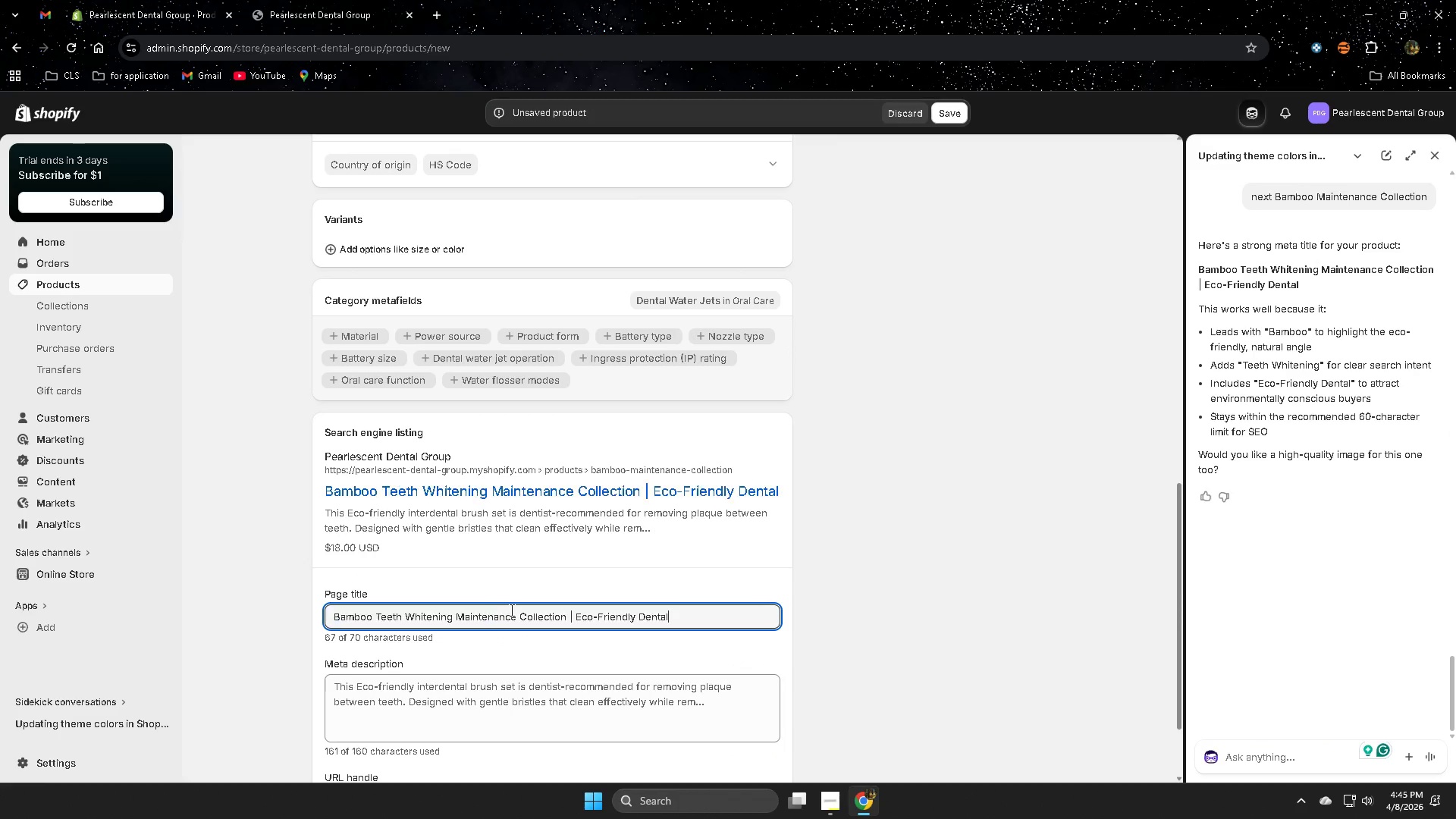 
key(Control+V)
 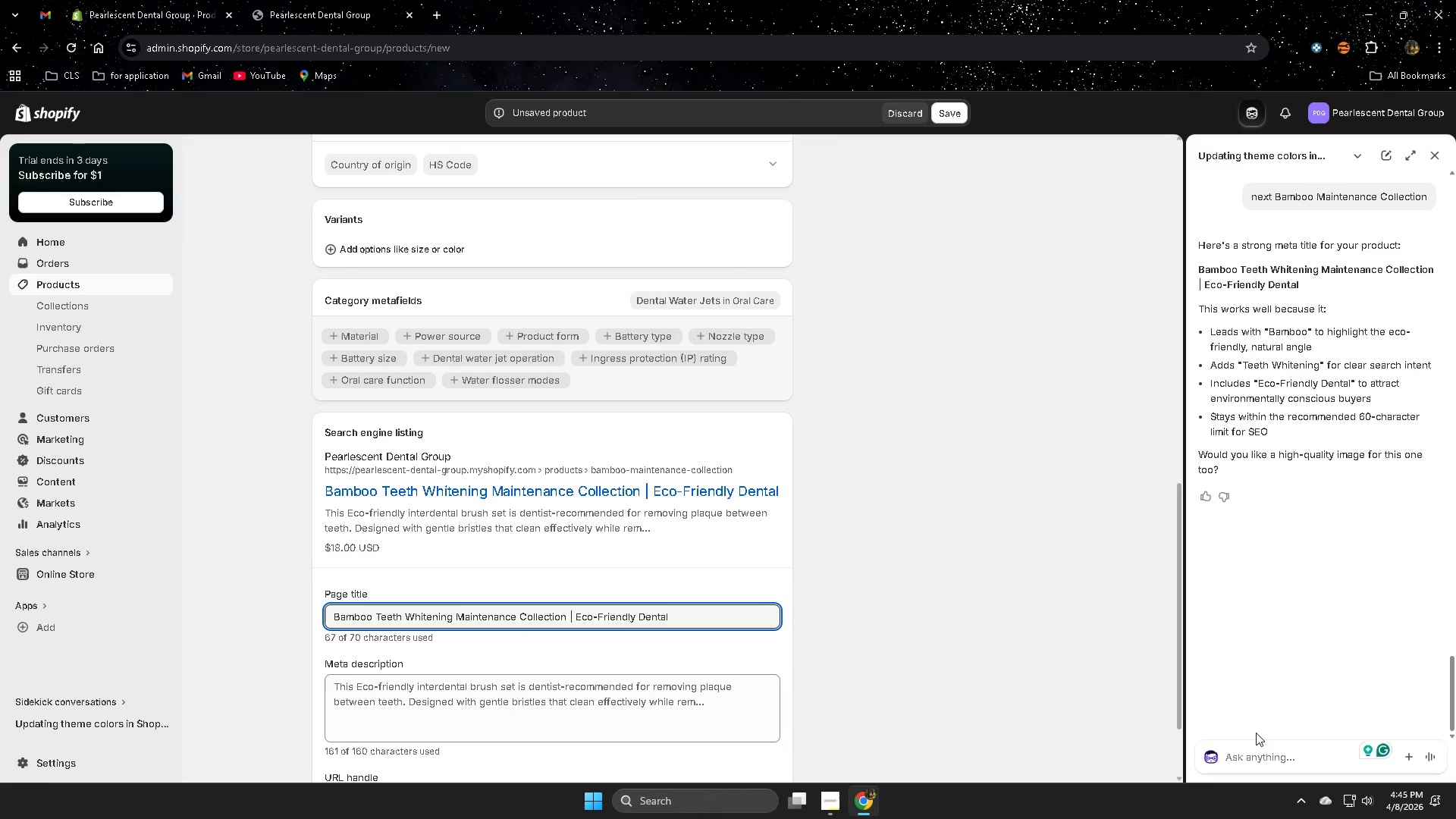 
left_click([1256, 756])
 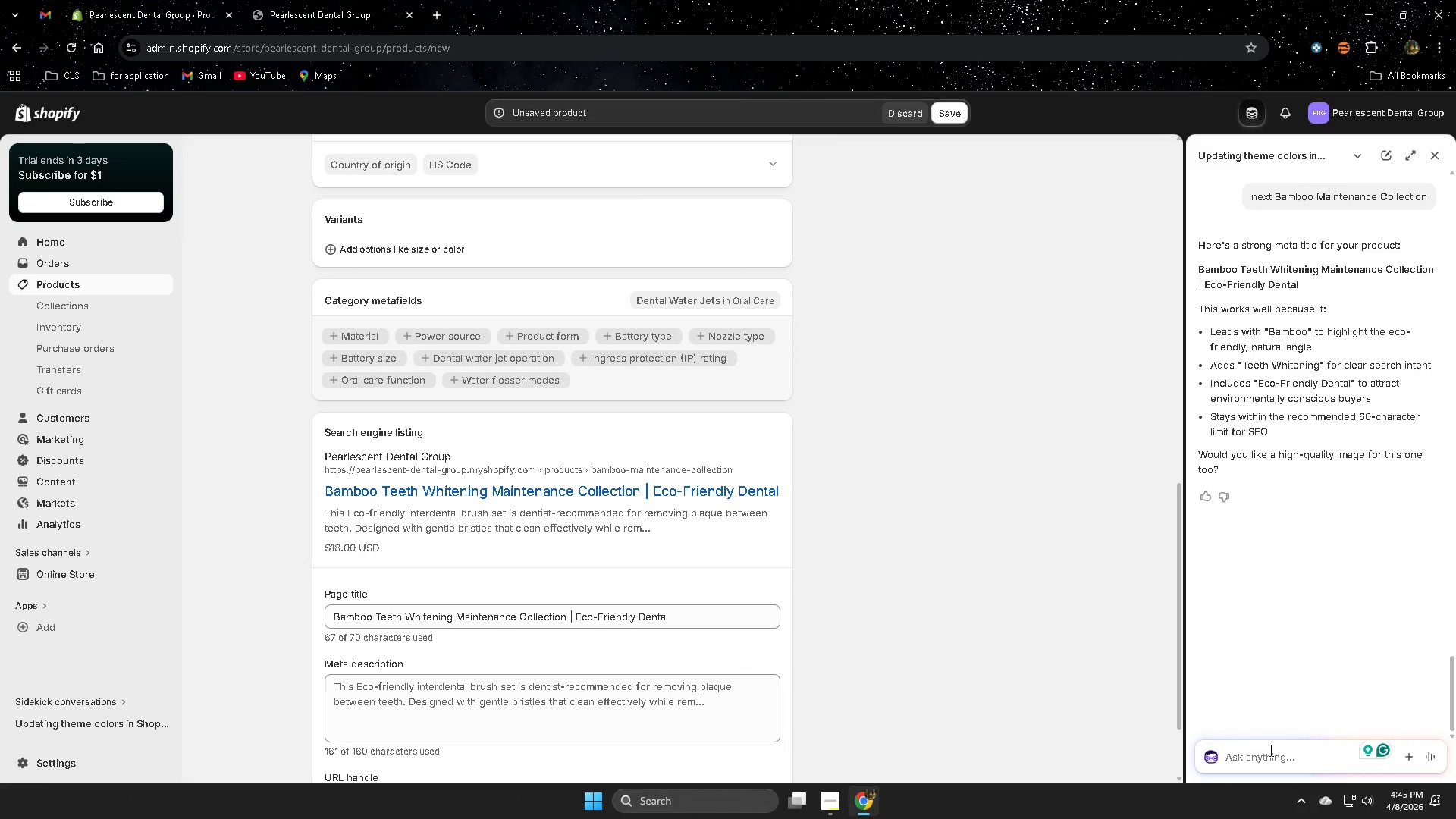 
type(iange)
key(Backspace)
key(Backspace)
key(Backspace)
key(Backspace)
type(mage)
 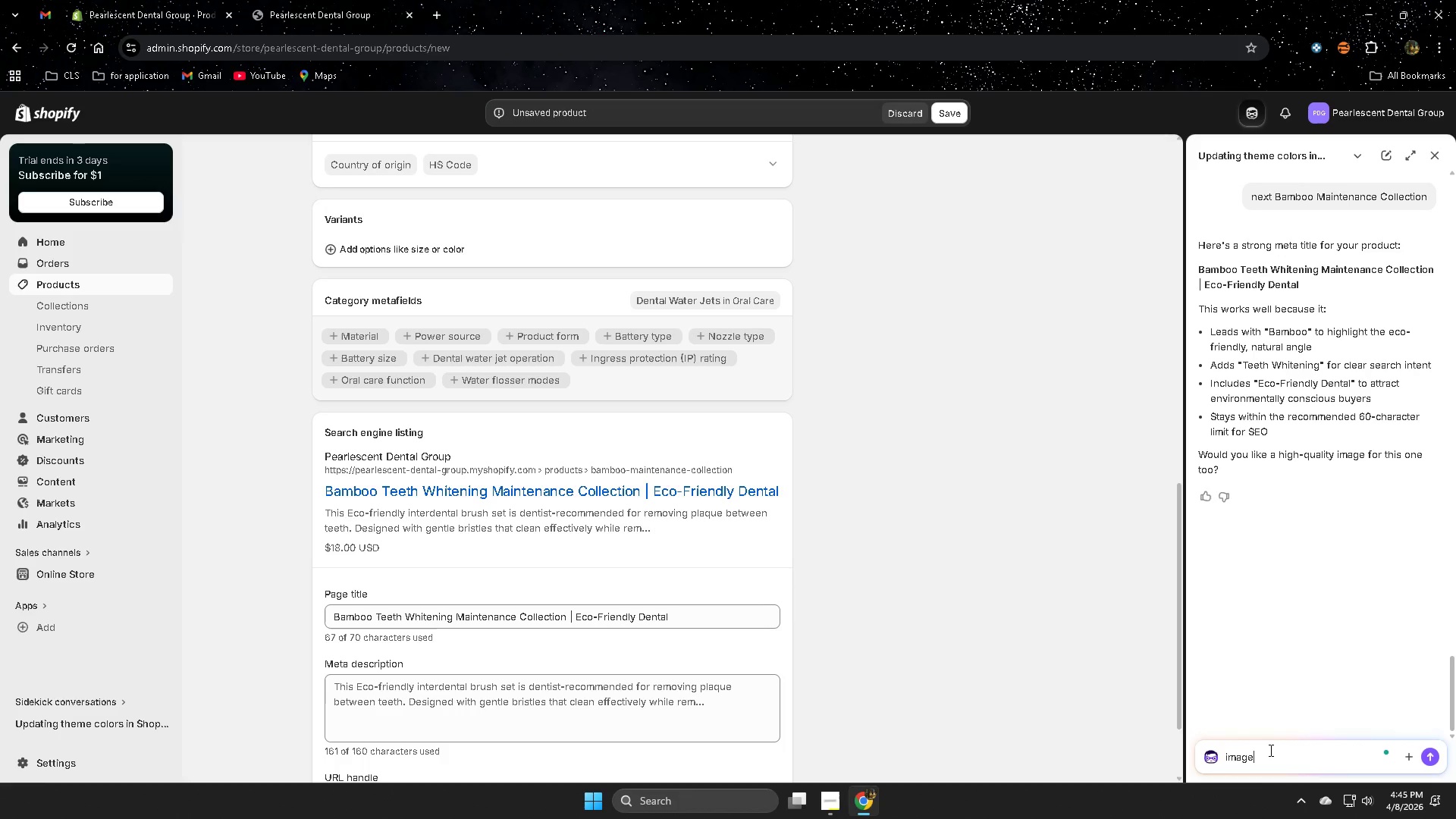 
key(Enter)
 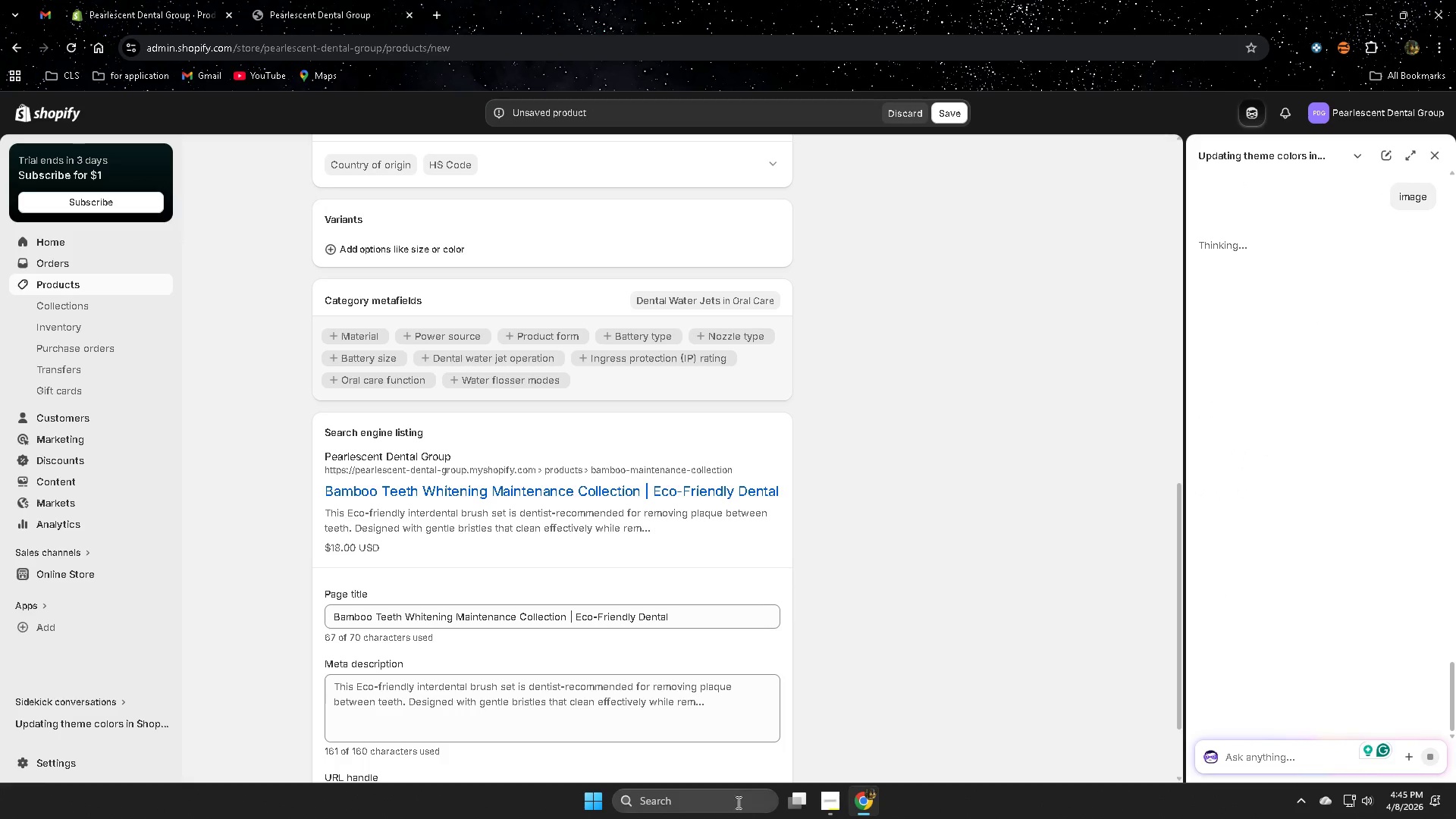 
left_click([441, 700])
 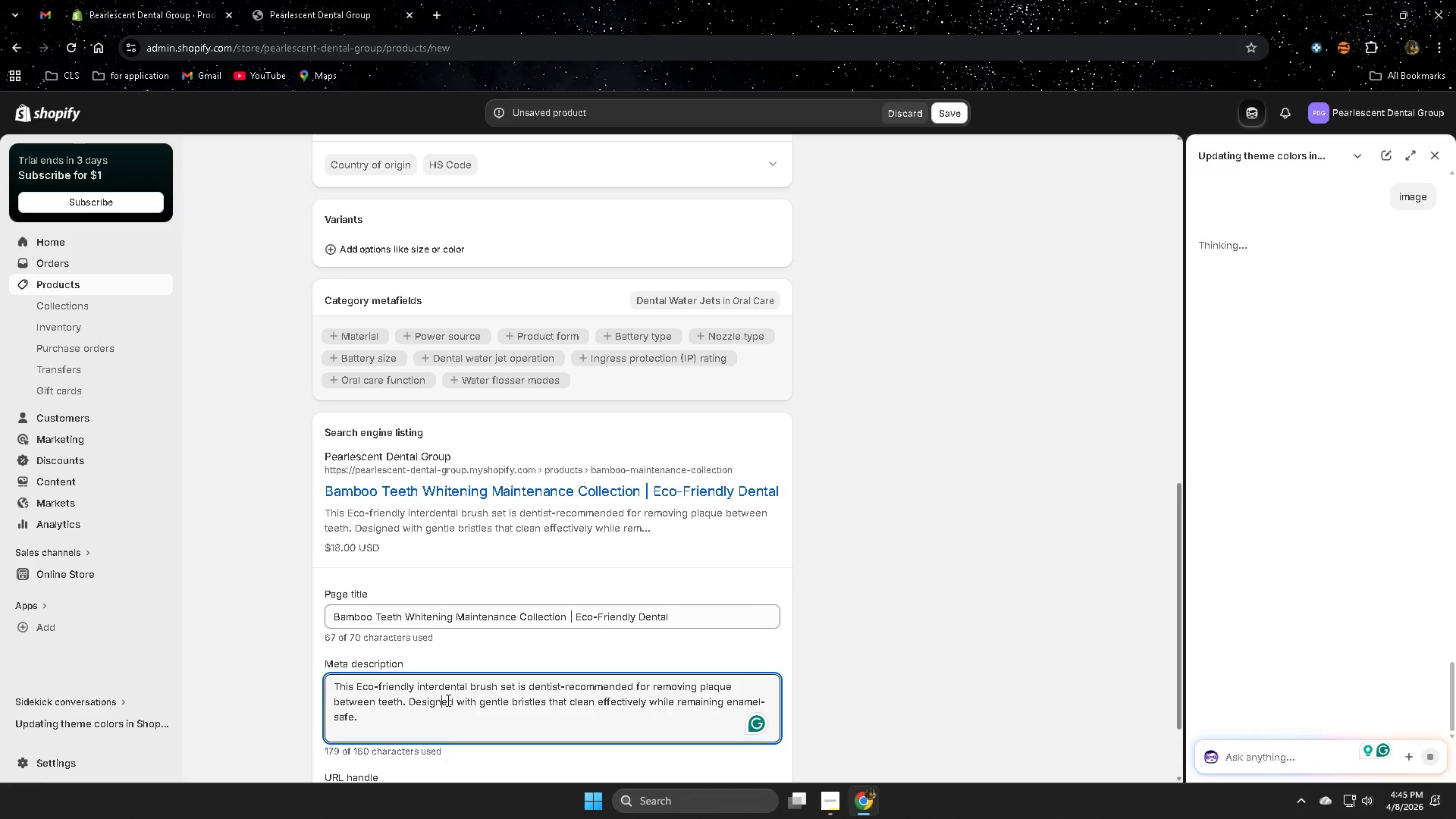 
key(Control+A)
 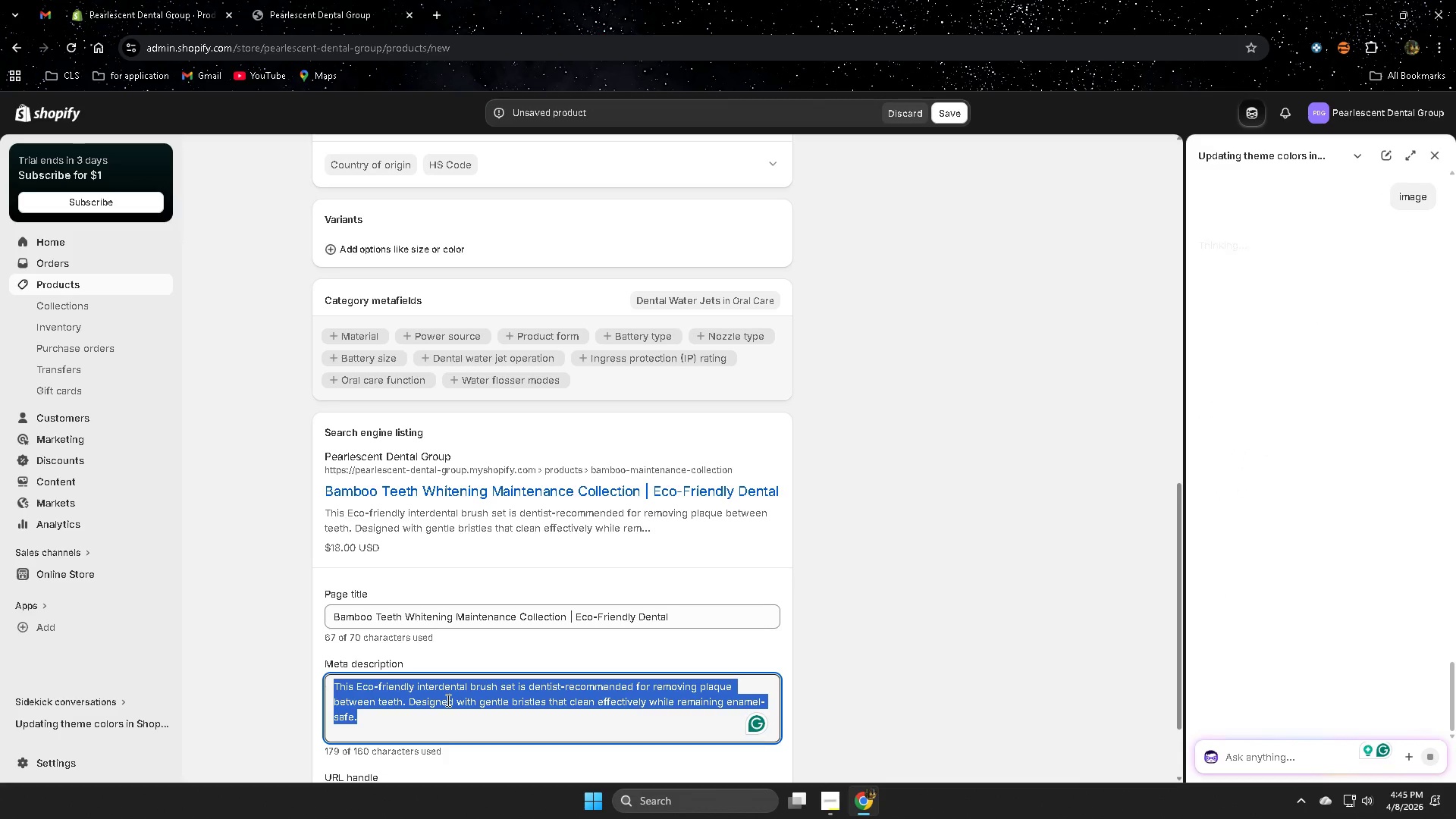 
key(Backslash)
 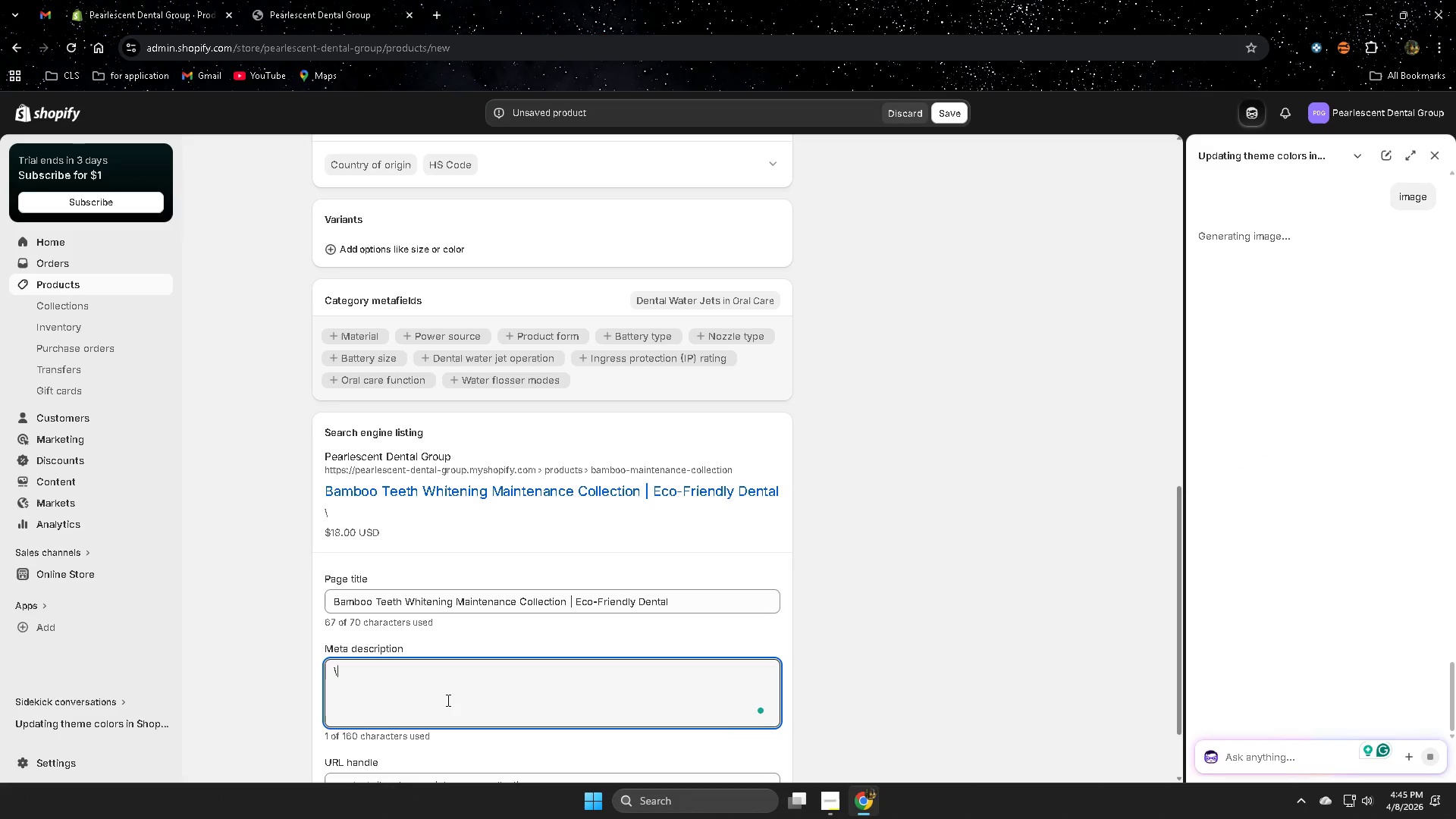 
key(Backspace)
 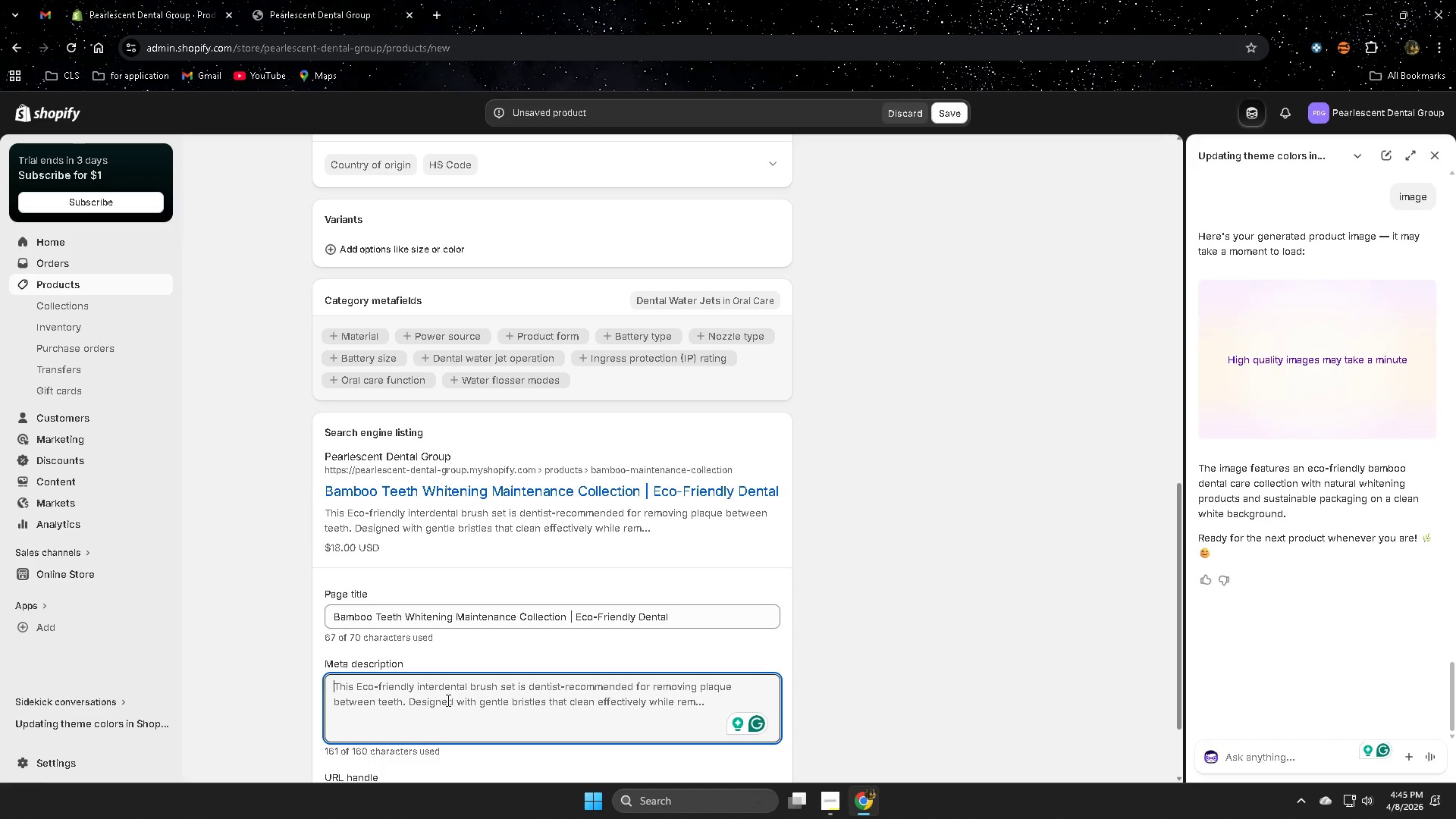 
wait(15.2)
 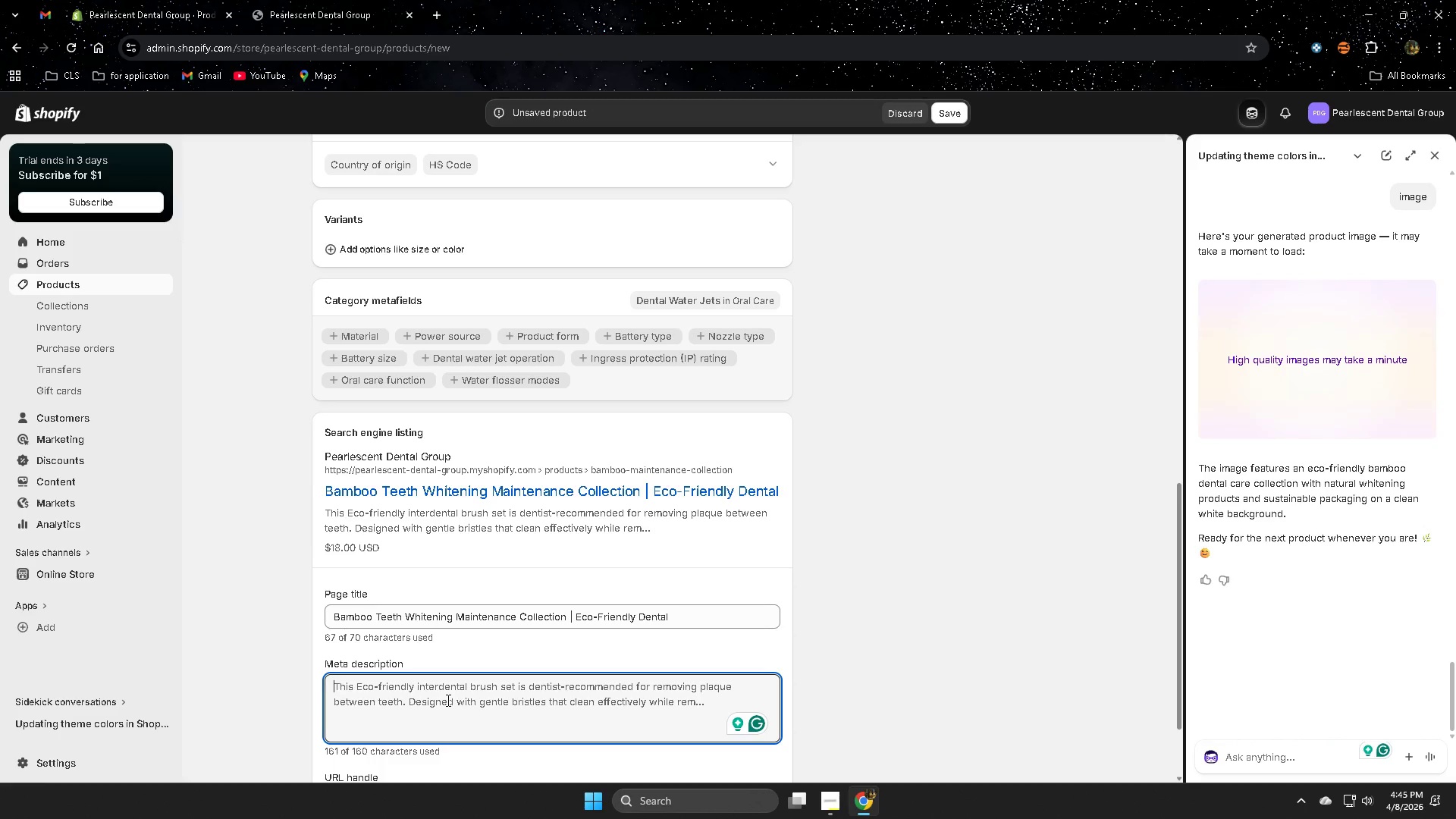 
hold_key(key=ShiftRight, duration=0.42)
 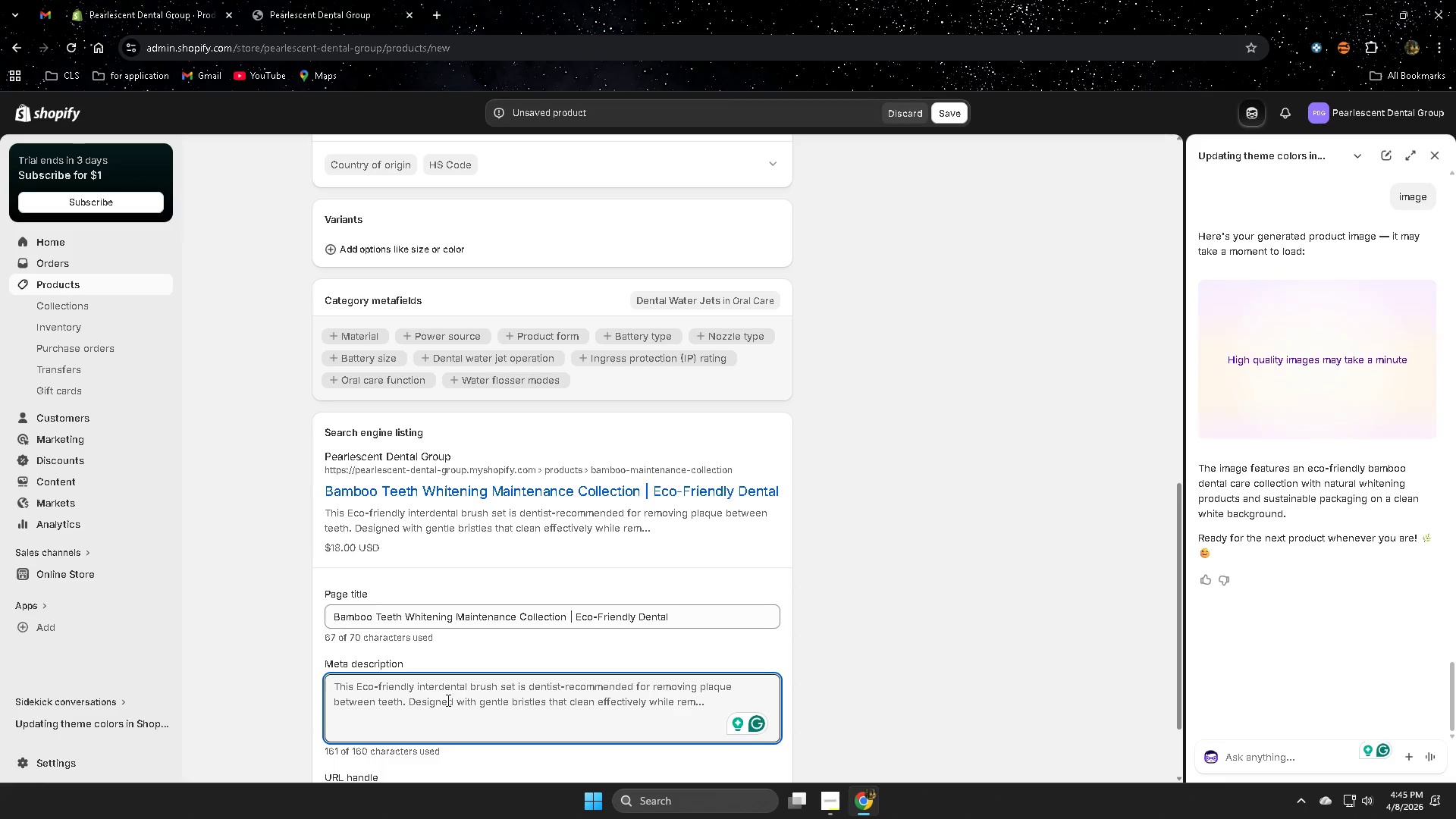 
type(Densiti)
key(Backspace)
key(Backspace)
key(Backspace)
key(Backspace)
type(tist )
 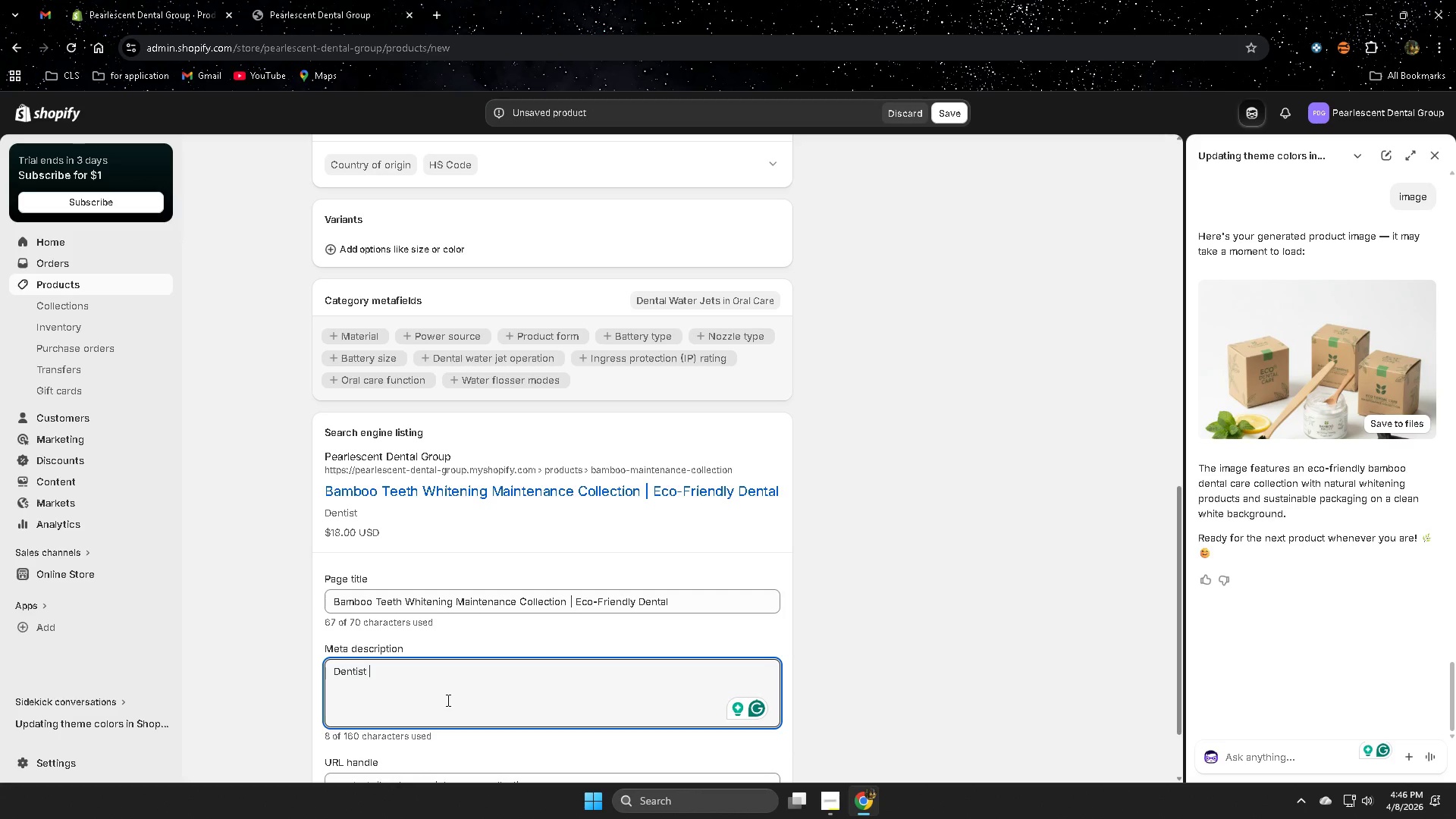 
wait(20.94)
 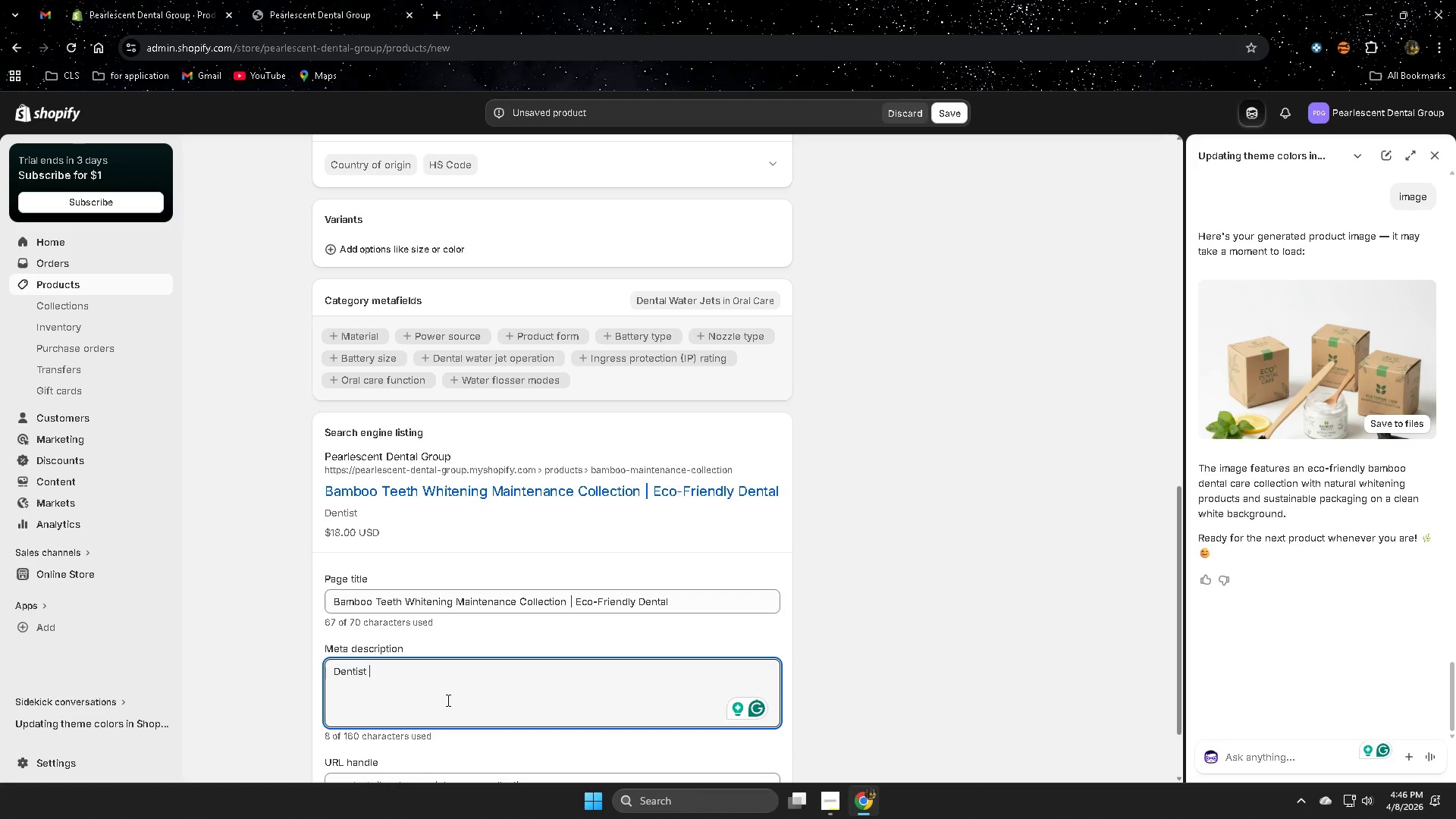 
left_click([1331, 365])
 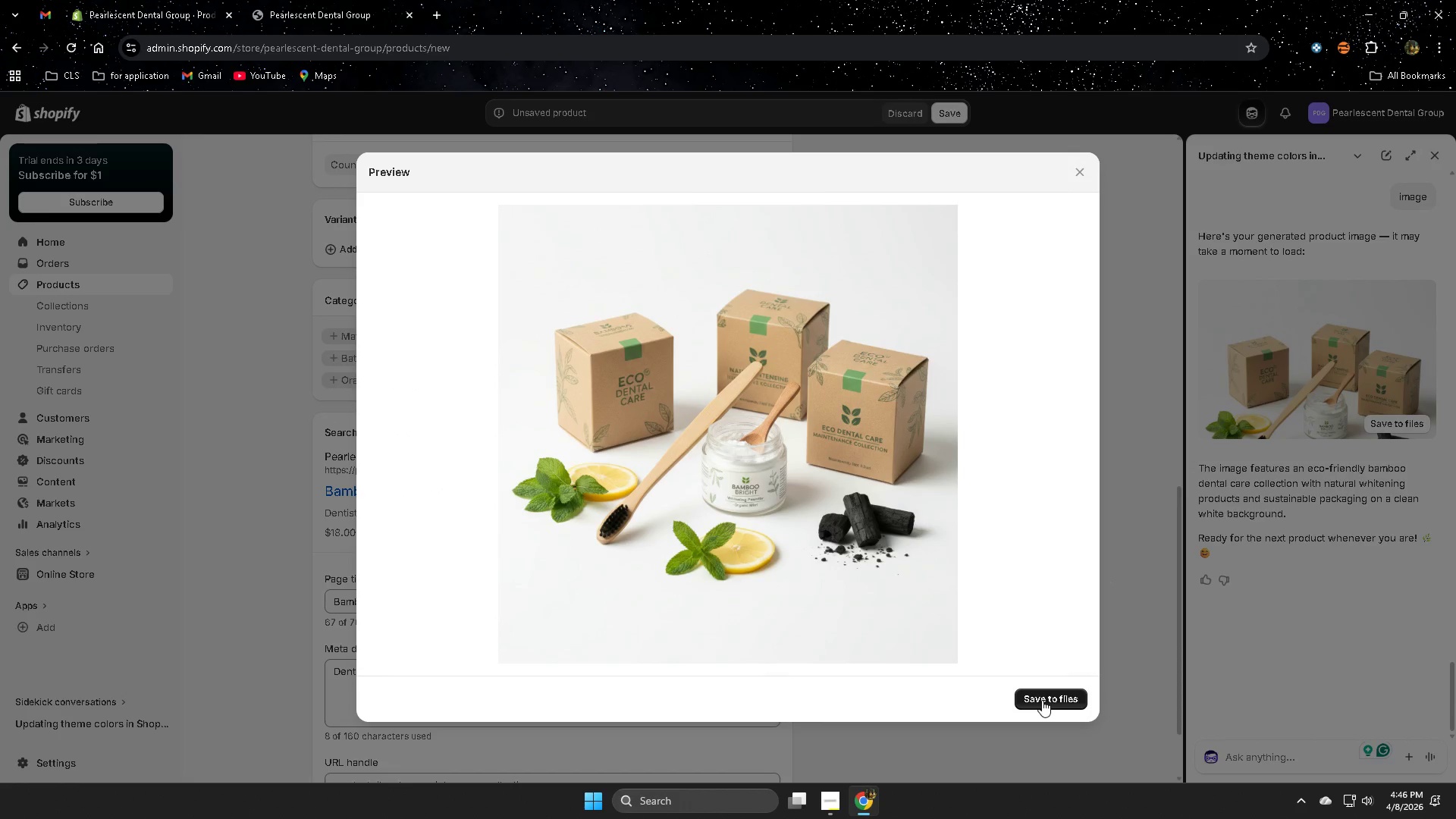 
wait(13.2)
 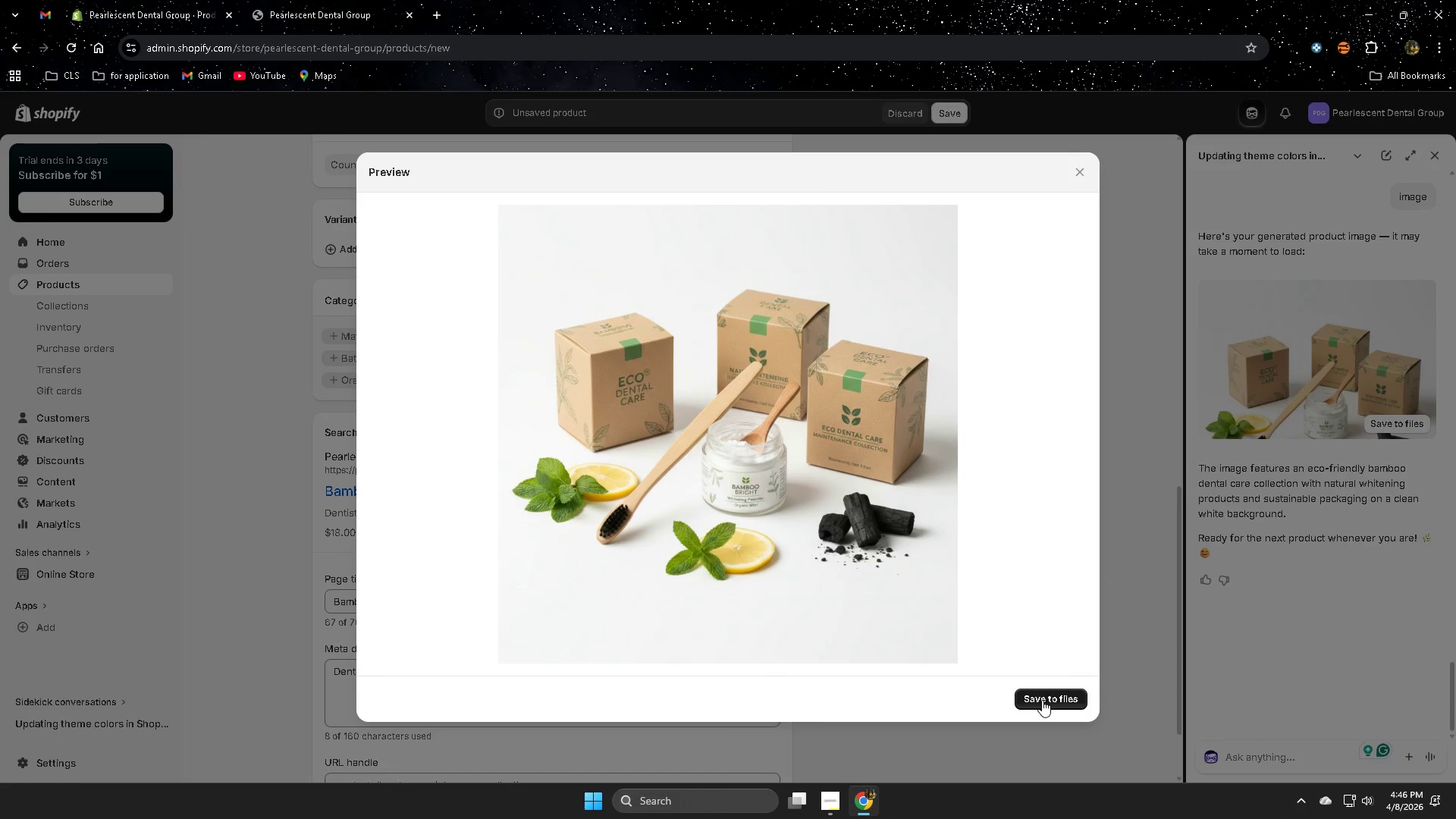 
left_click([1039, 703])
 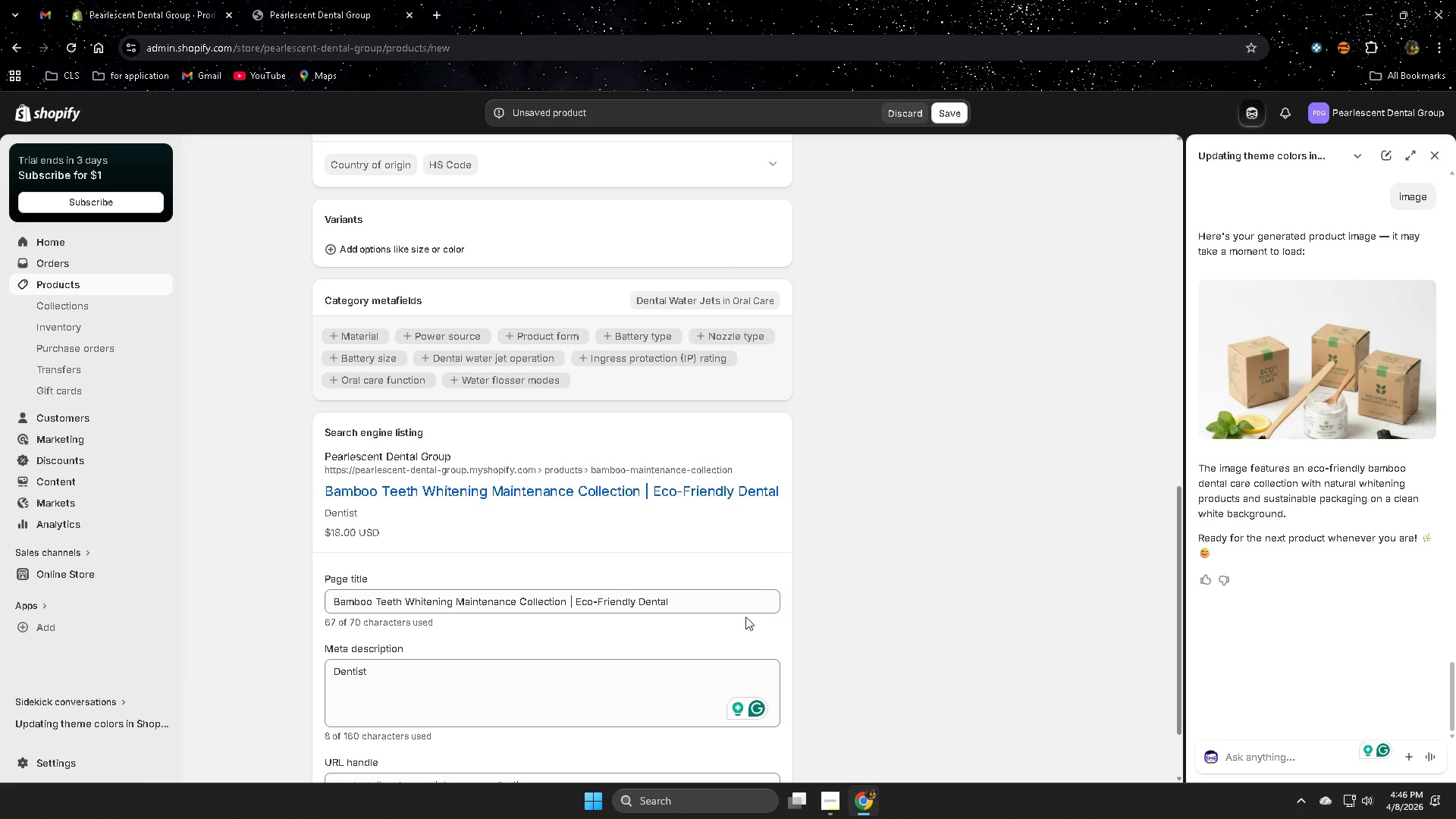 
left_click([439, 678])
 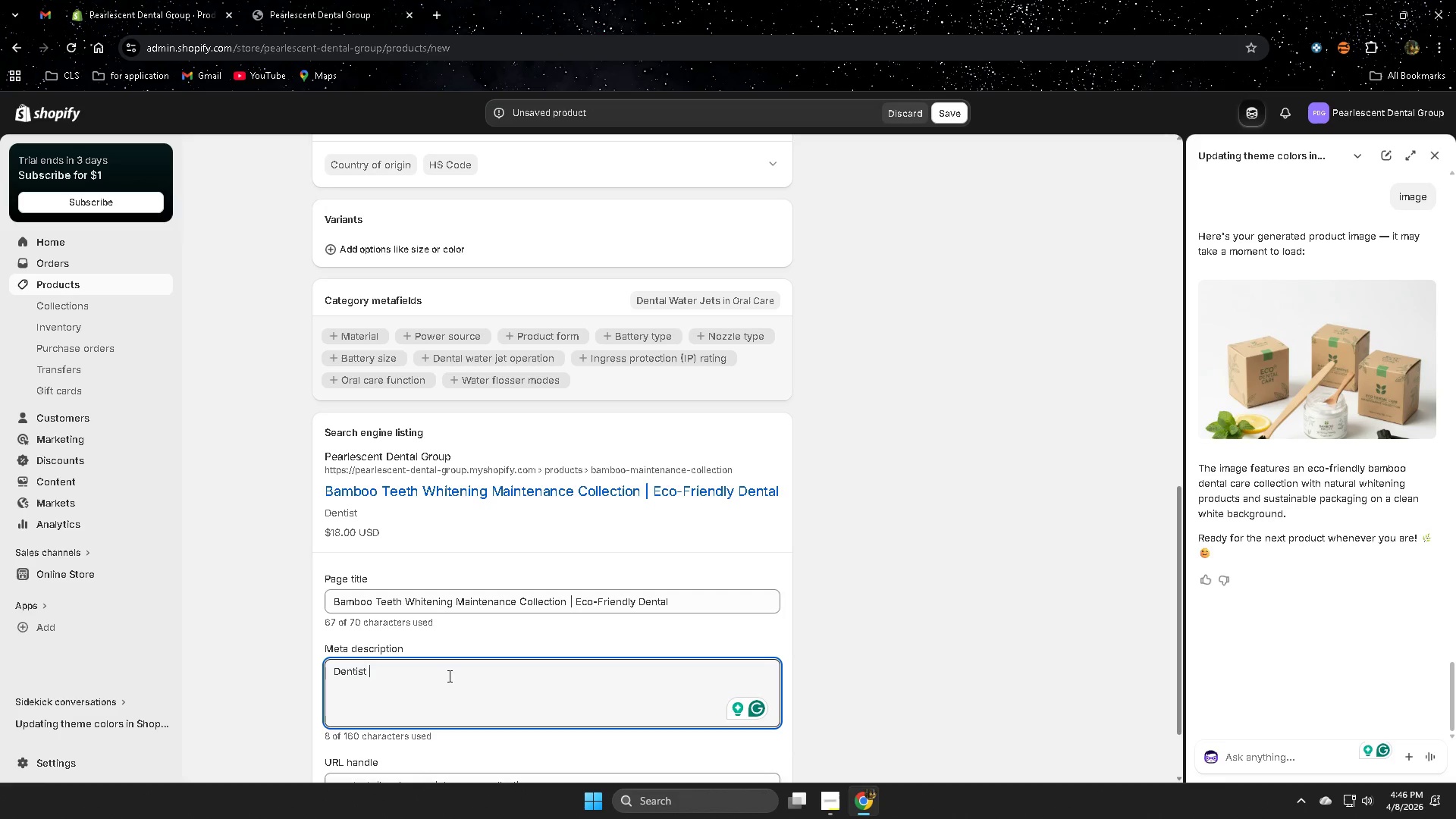 
wait(9.72)
 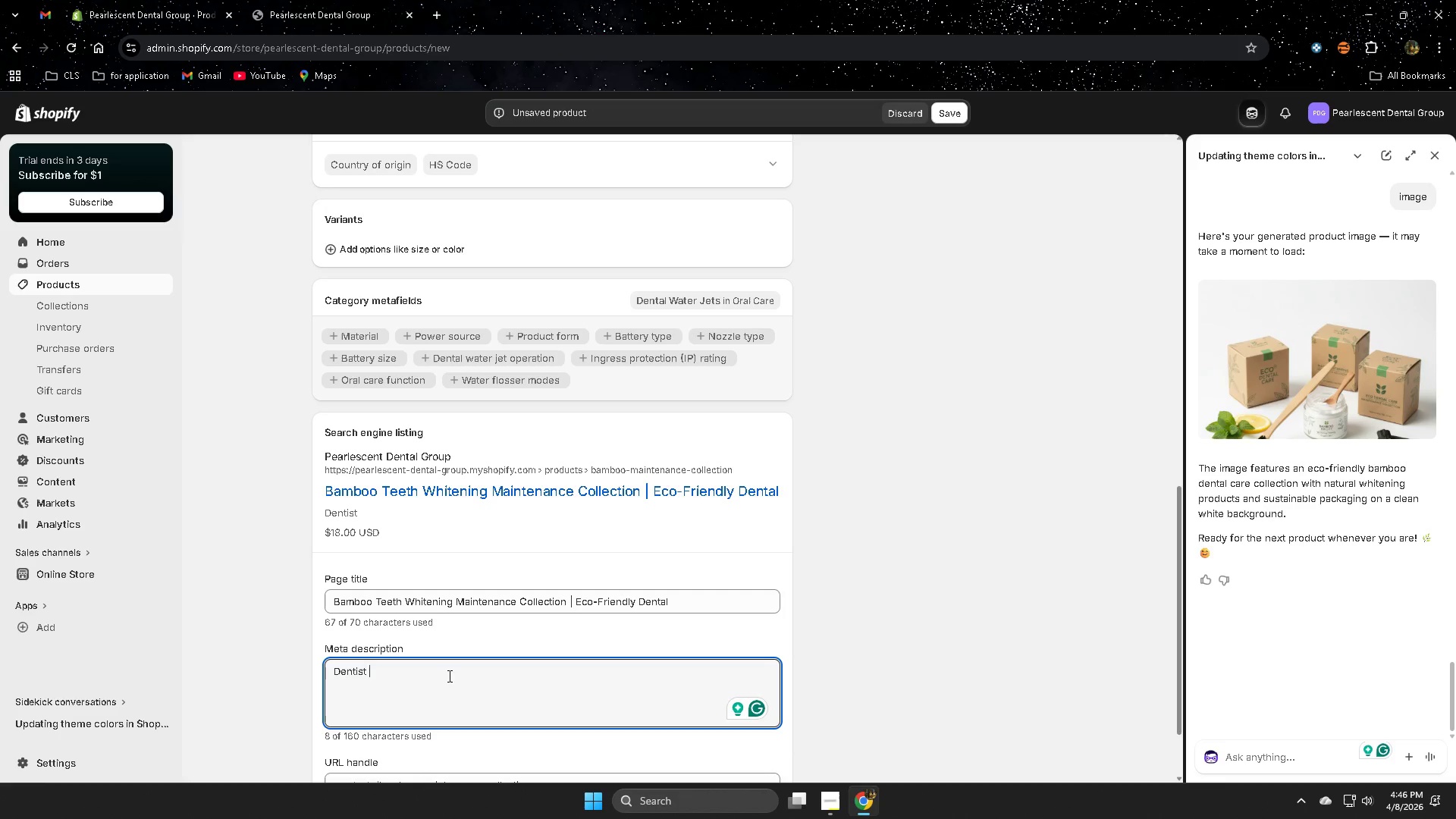 
left_click([1435, 157])
 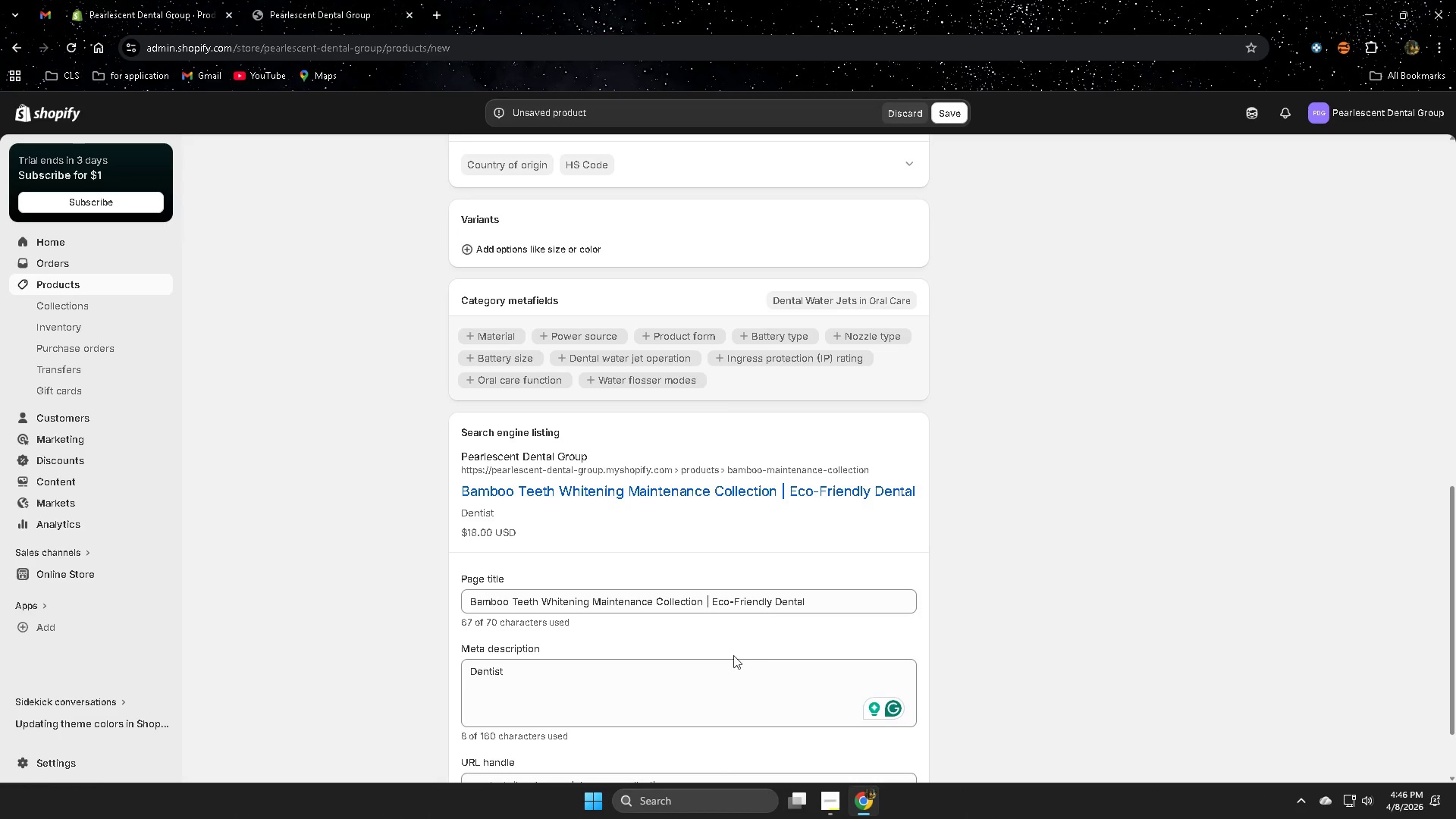 
left_click([689, 679])
 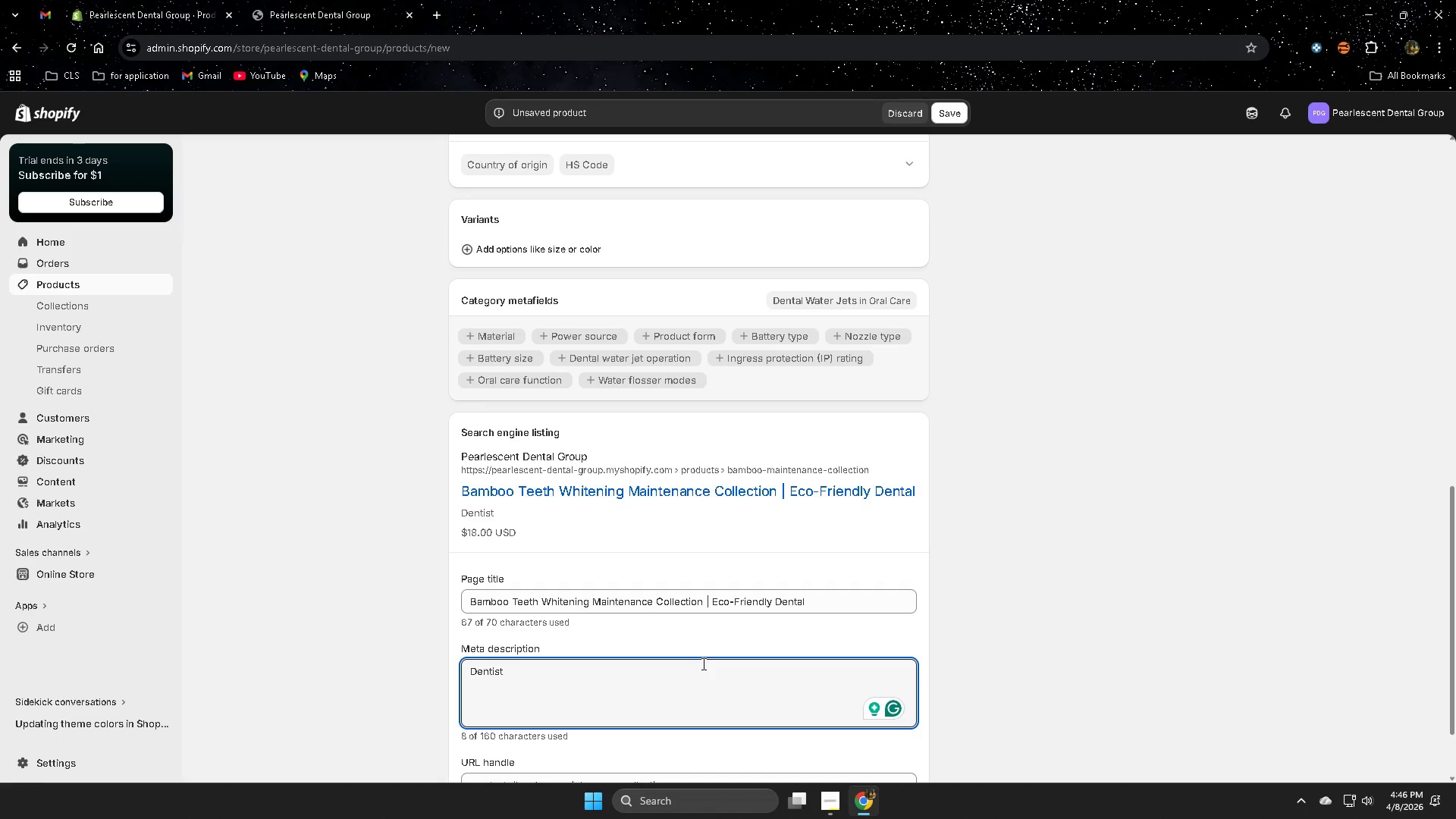 
key(Backspace)
type(-recomem)
key(Backspace)
key(Backspace)
type(mended bamboo interdental brush set i)
 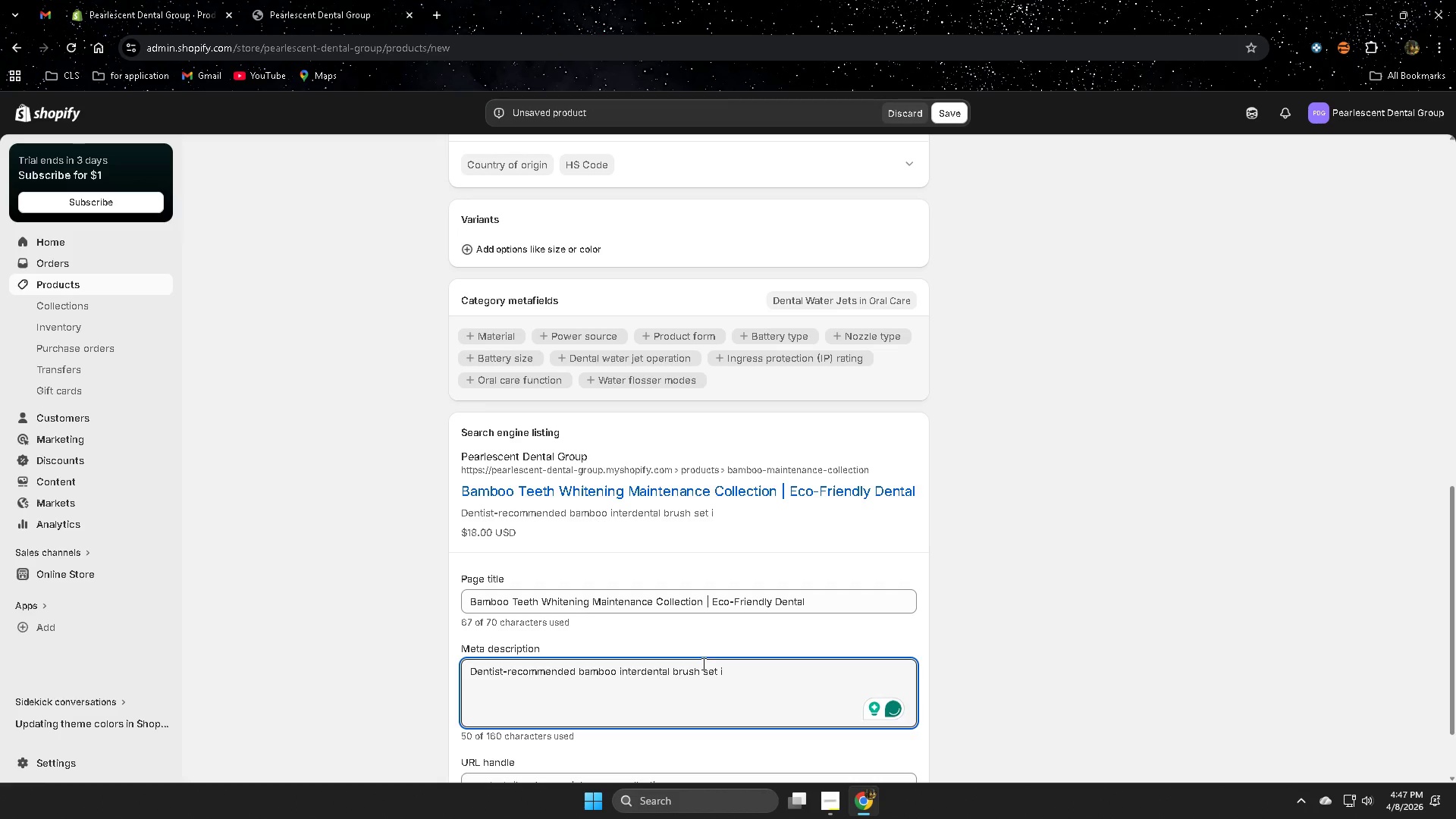 
wait(8.05)
 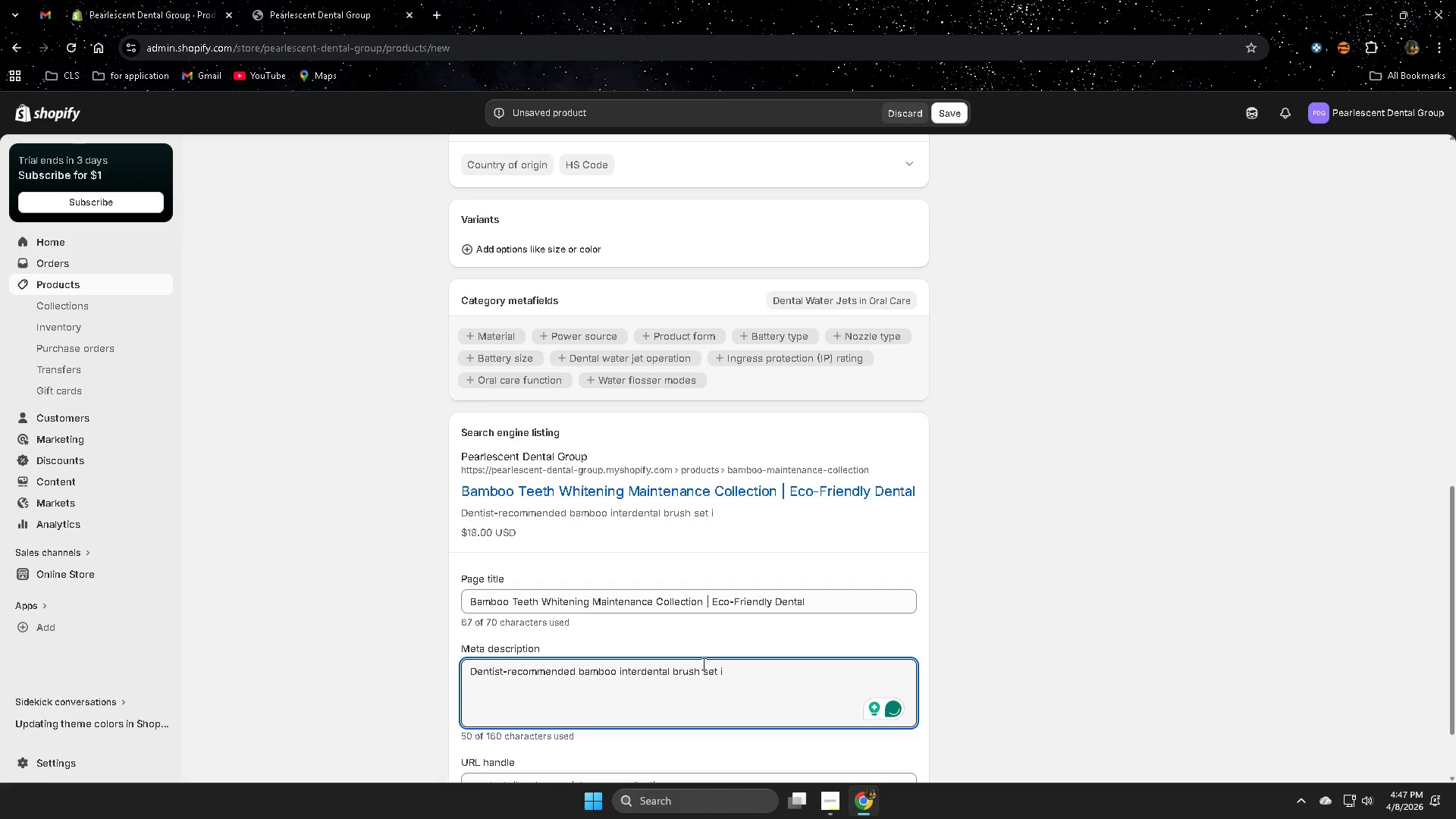 
key(Backspace)
type(fro)
key(Backspace)
key(Backspace)
type(or daily plaque removb)
key(Backspace)
type(al with enamel-safe soft c)
key(Backspace)
type(bristle)
 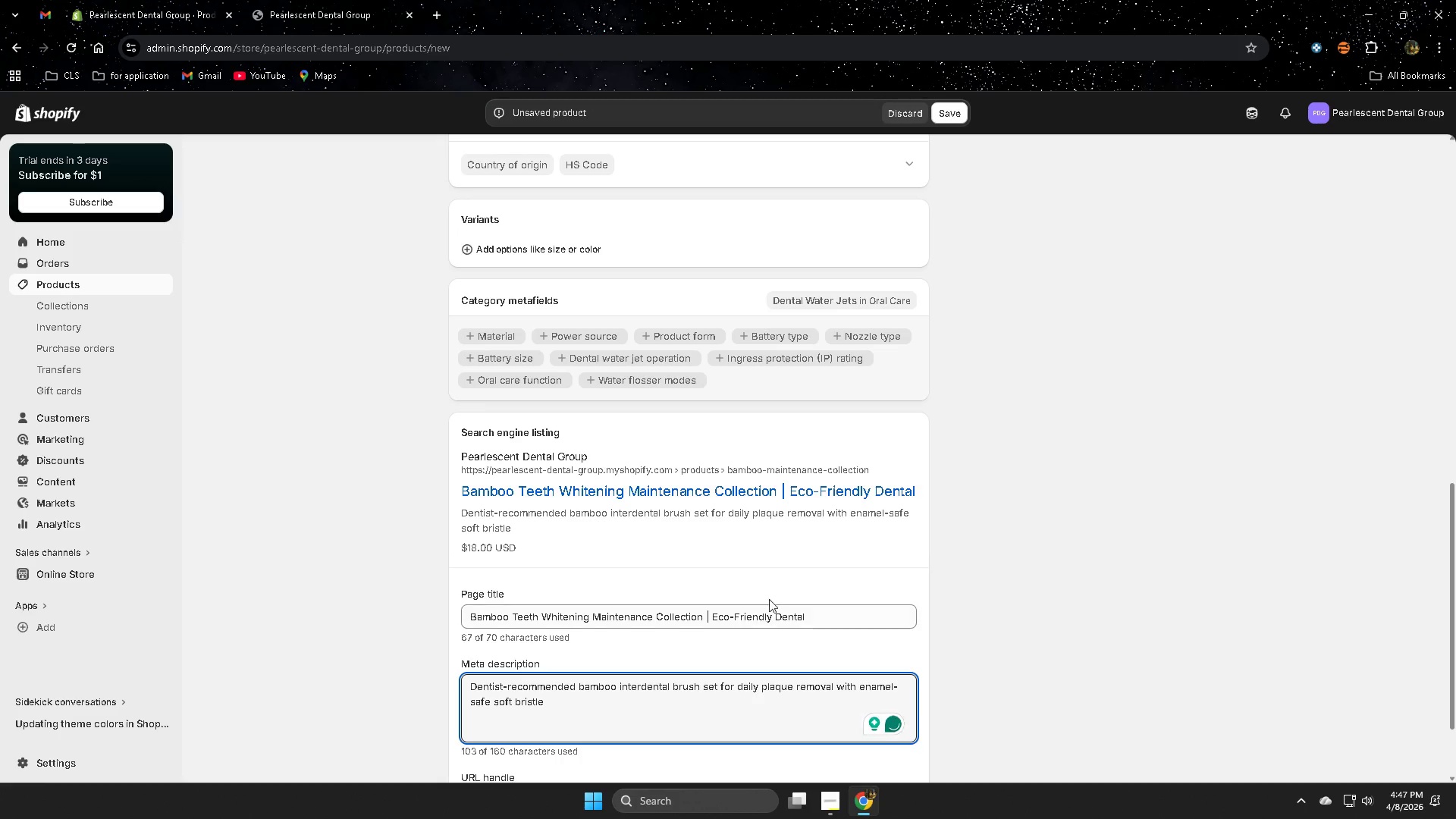 
scroll: coordinate [622, 620], scroll_direction: down, amount: 3.0
 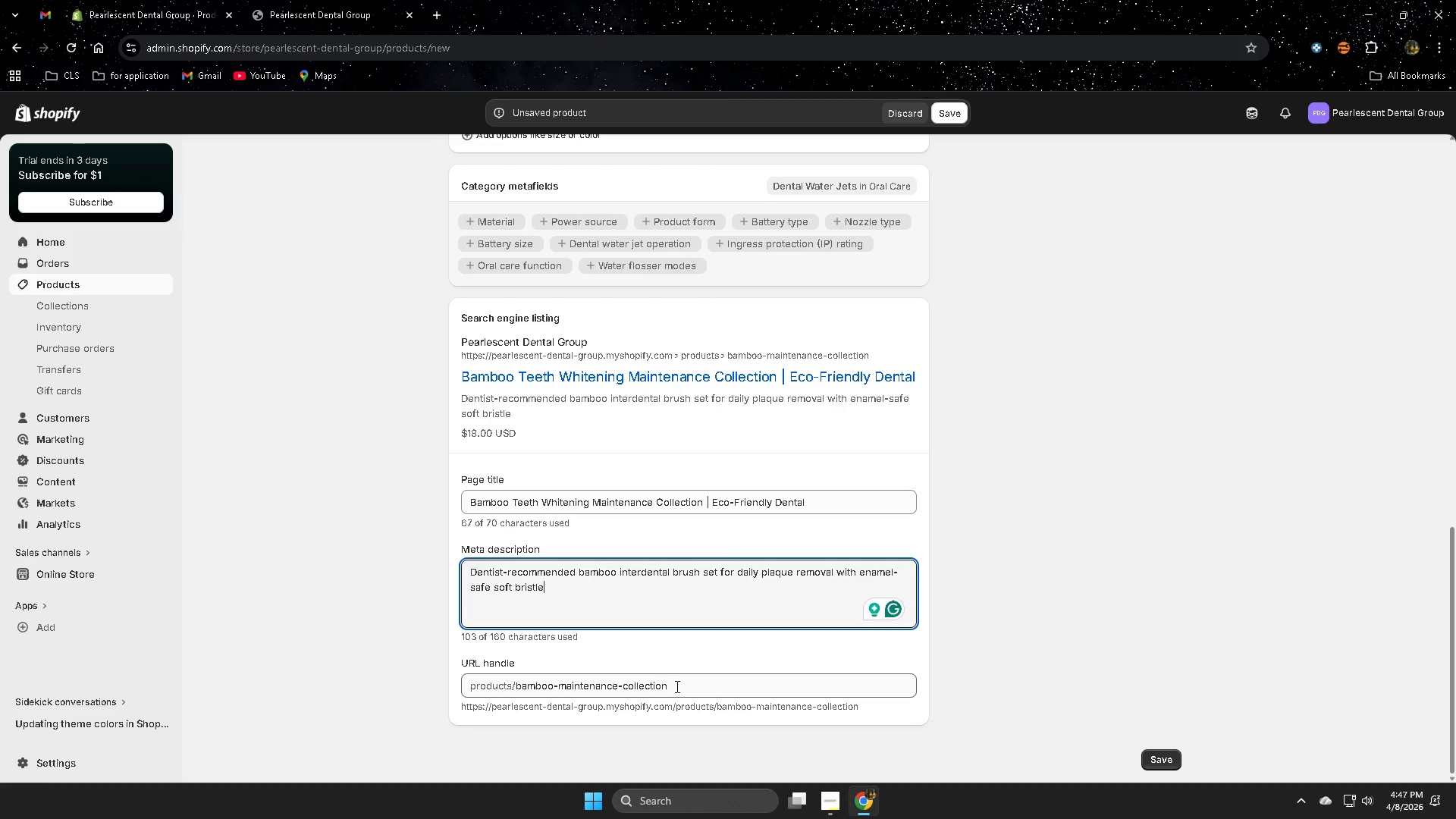 
left_click([676, 686])
 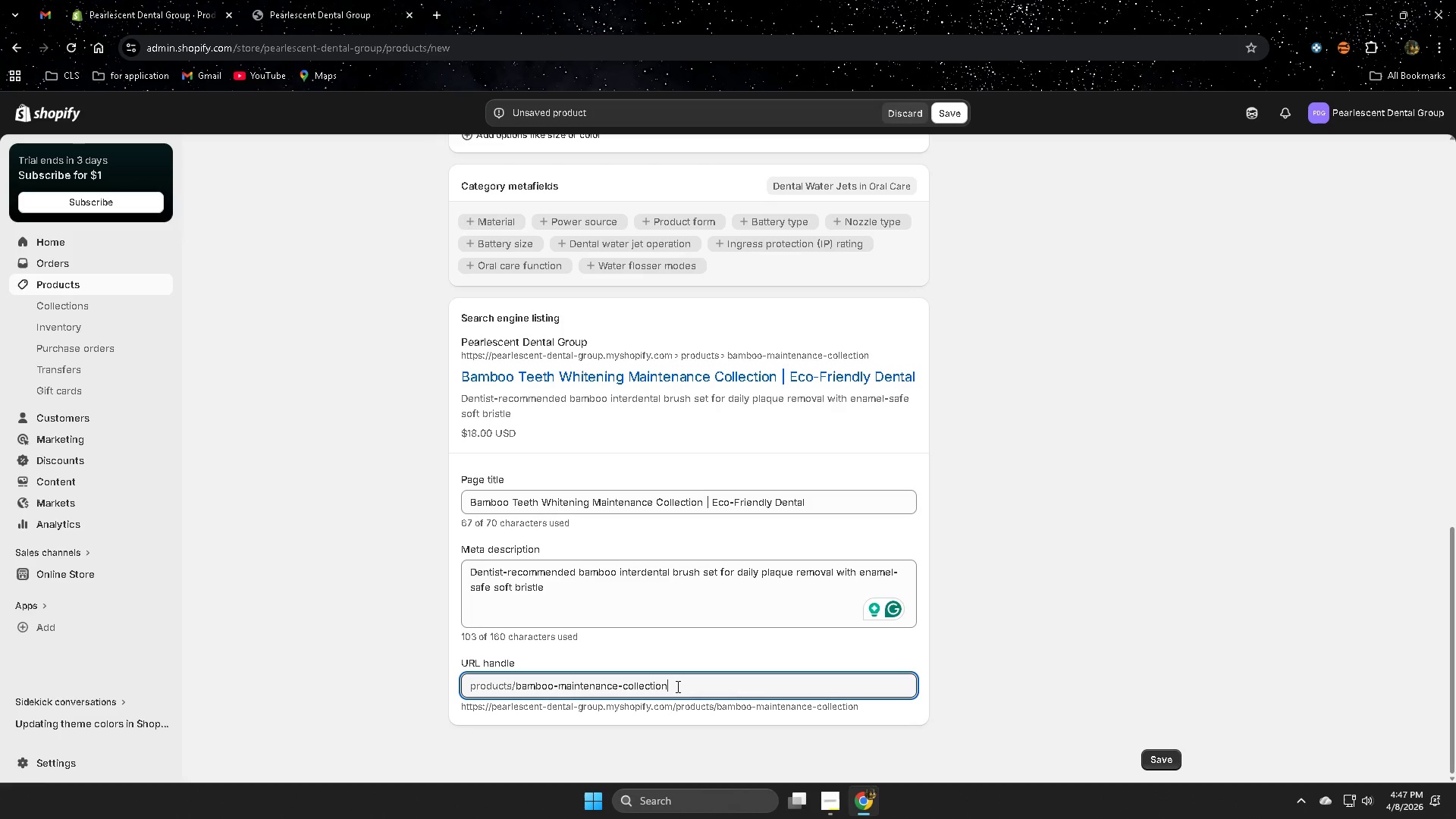 
wait(5.64)
 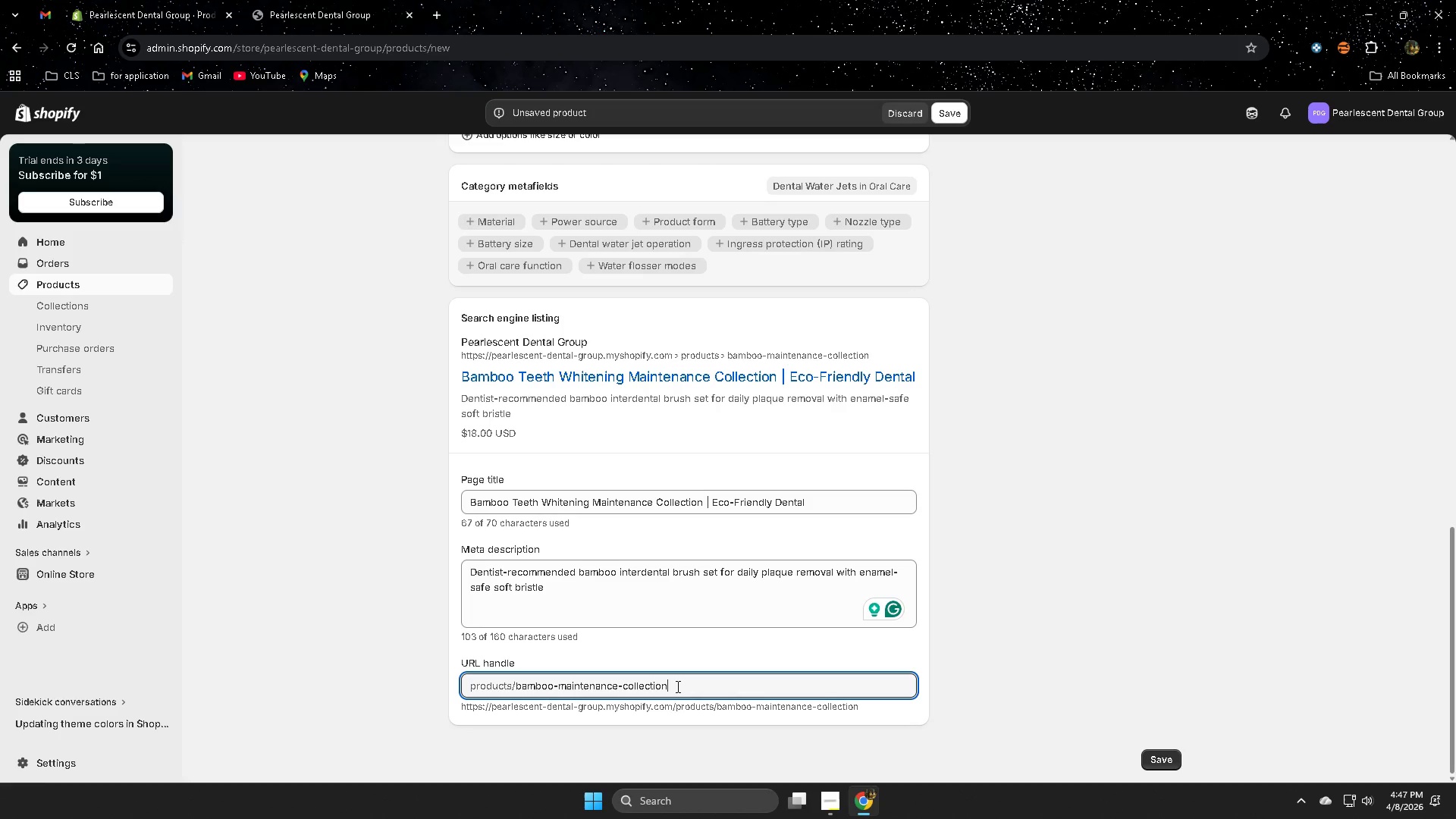 
left_click([676, 686])
 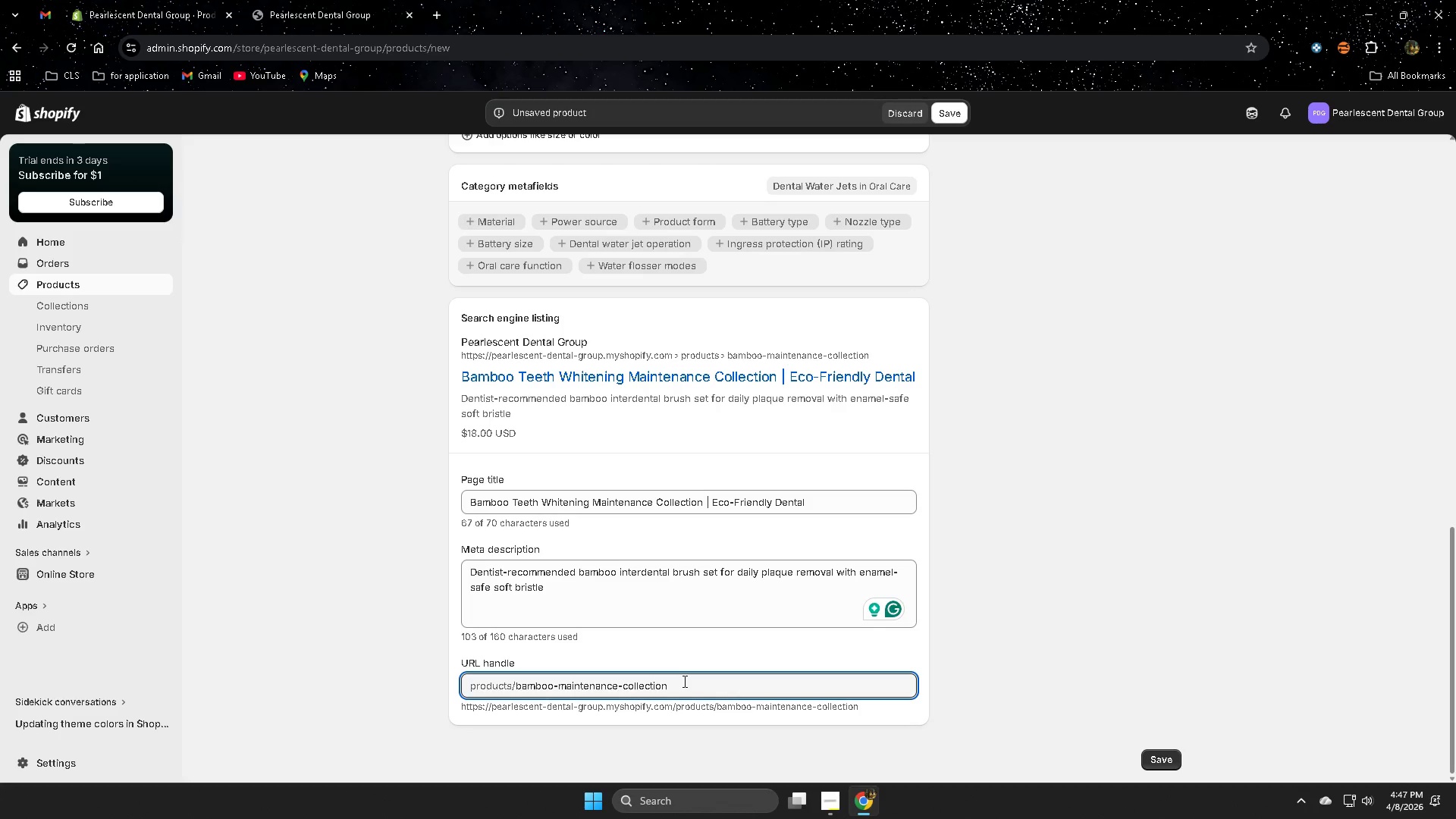 
key(Backspace)
 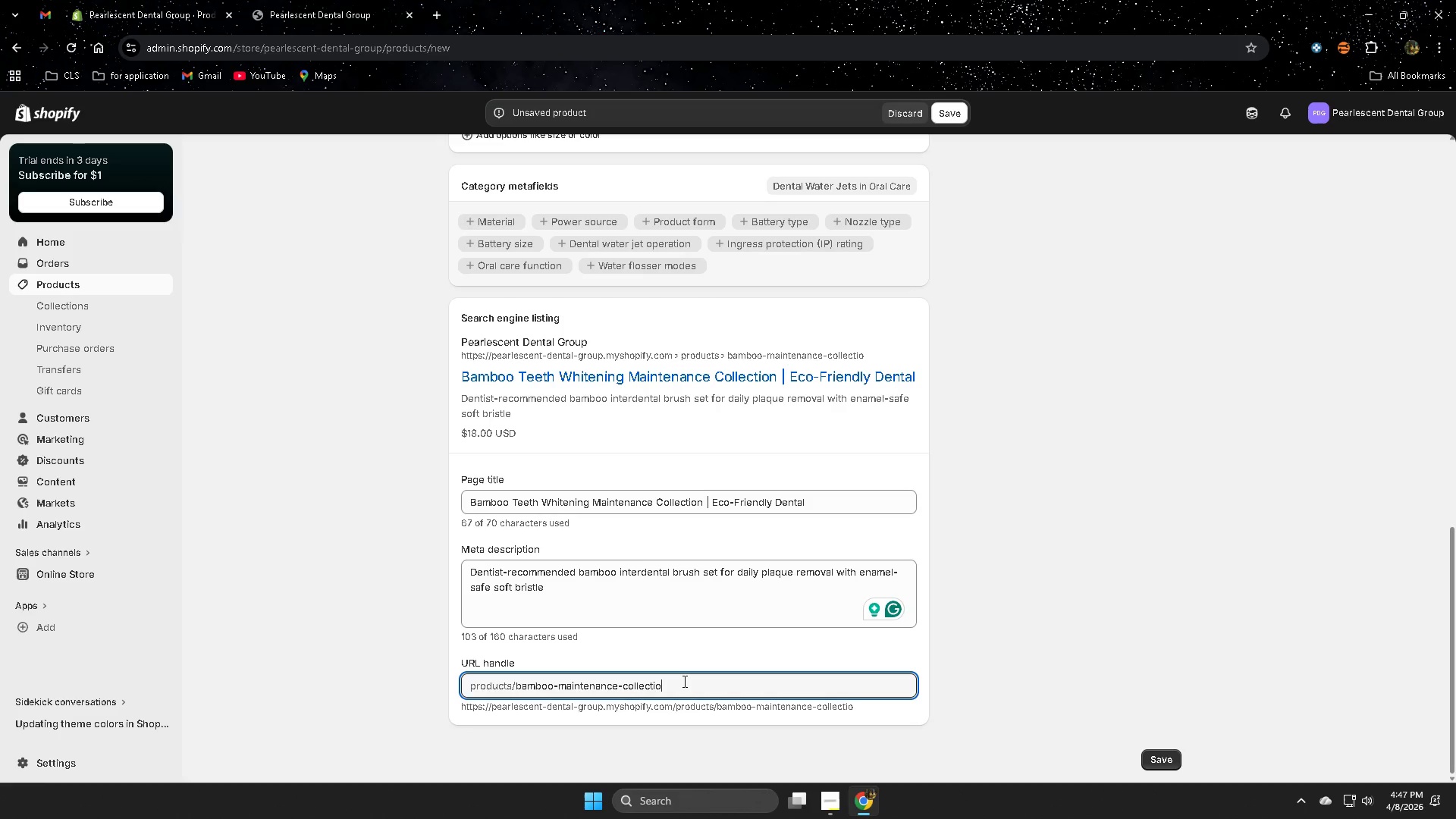 
hold_key(key=Backspace, duration=0.69)
 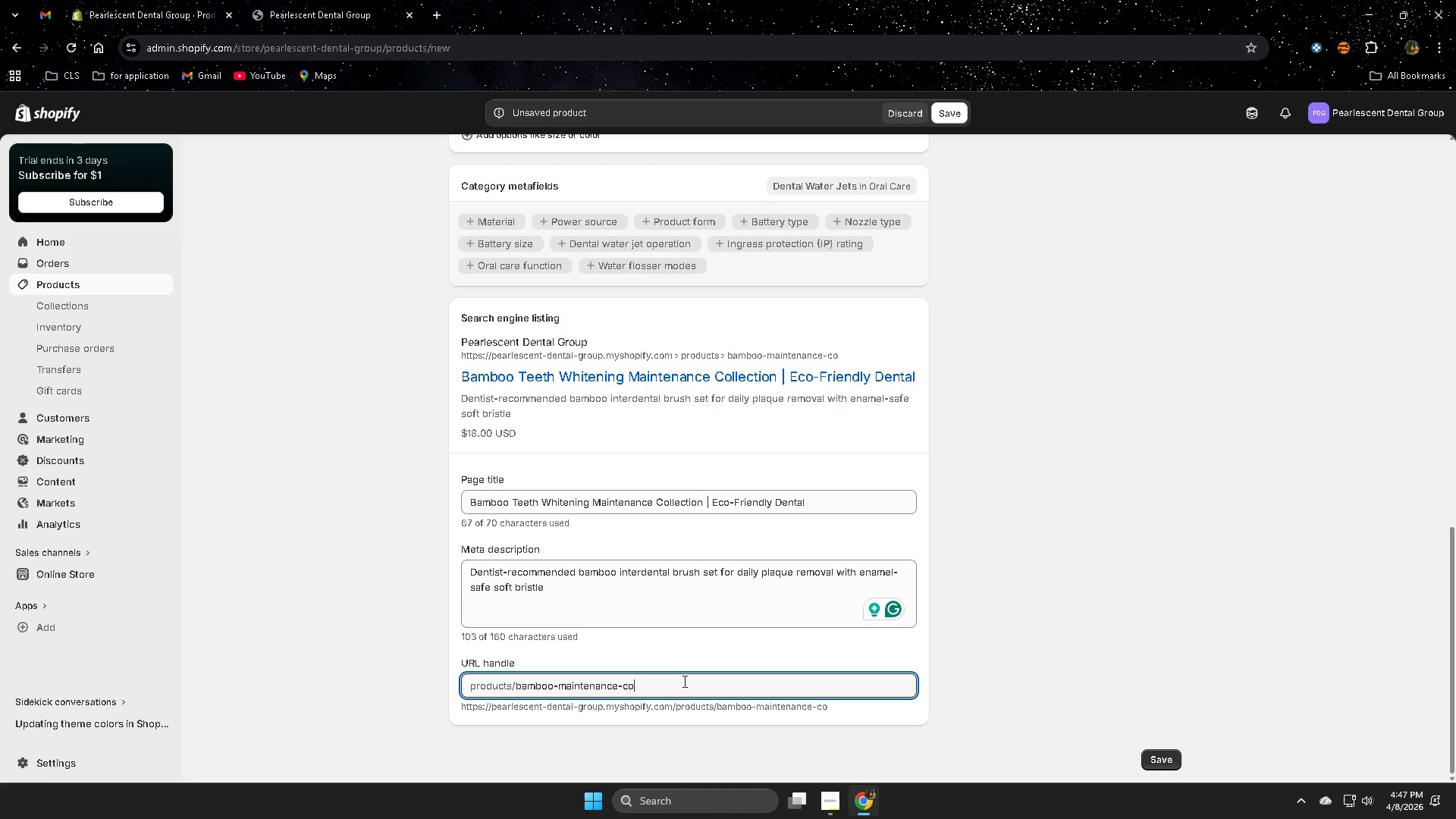 
key(Backspace)
 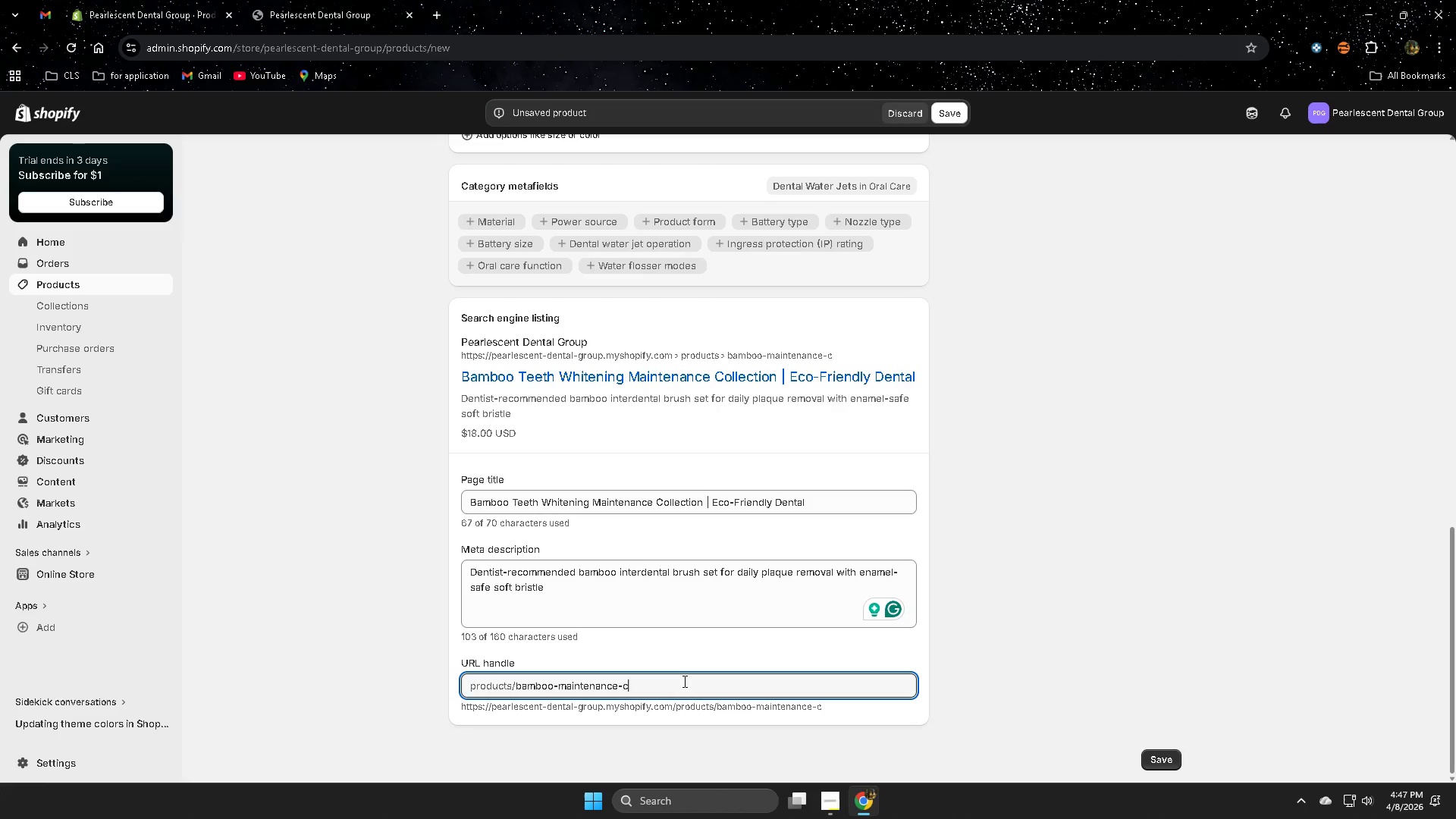 
key(Backspace)
 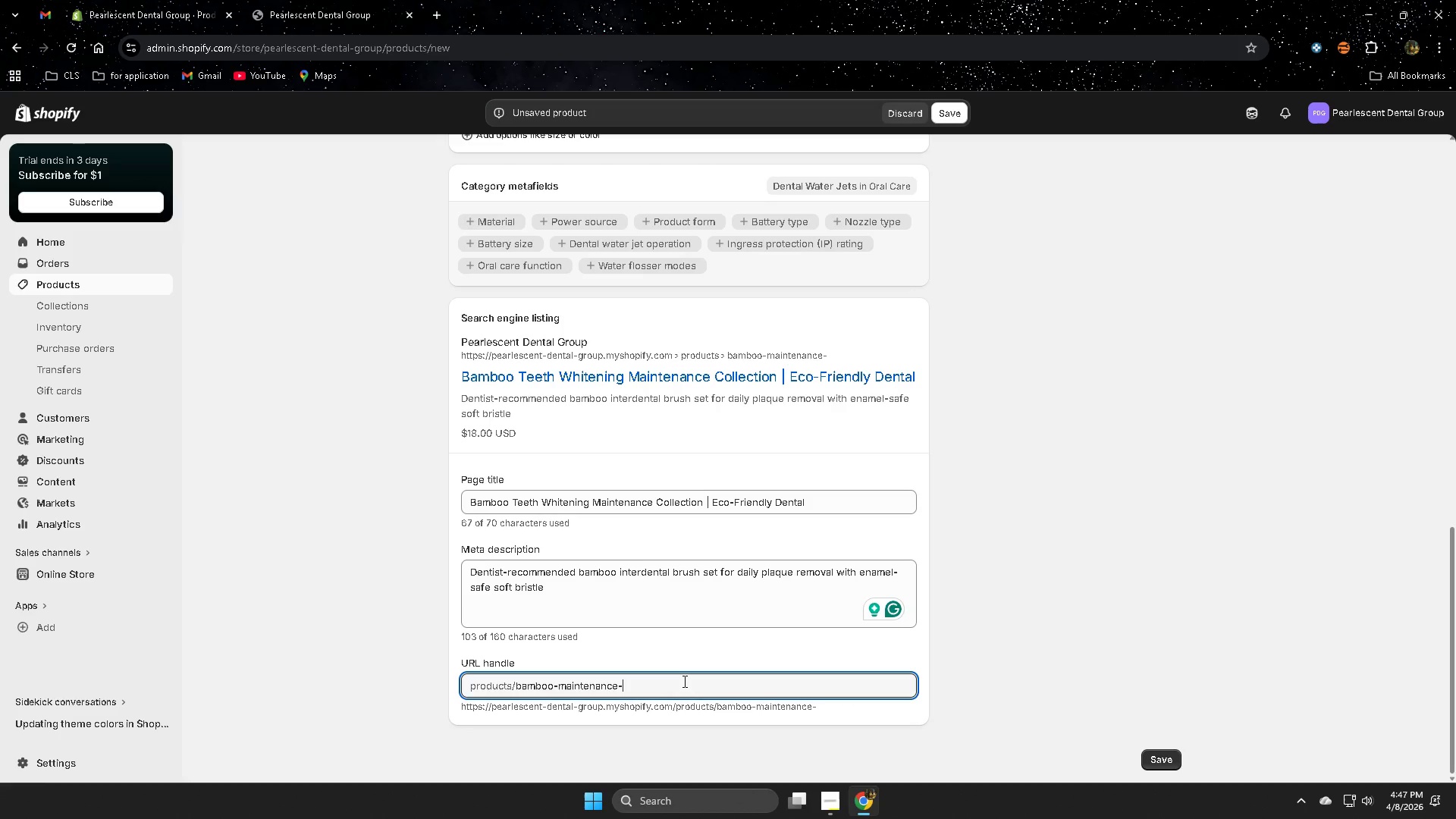 
key(Backspace)
 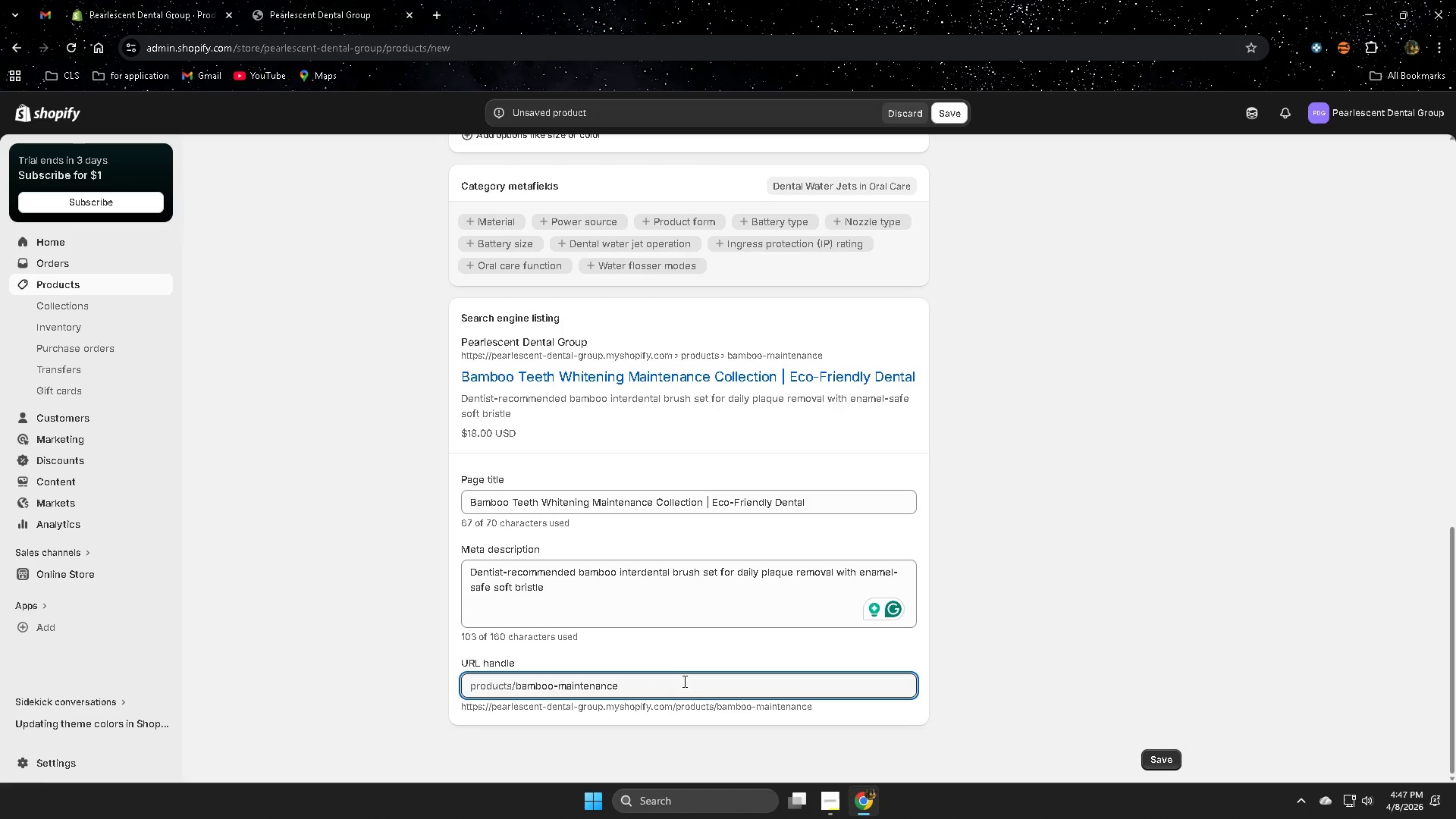 
key(Backspace)
 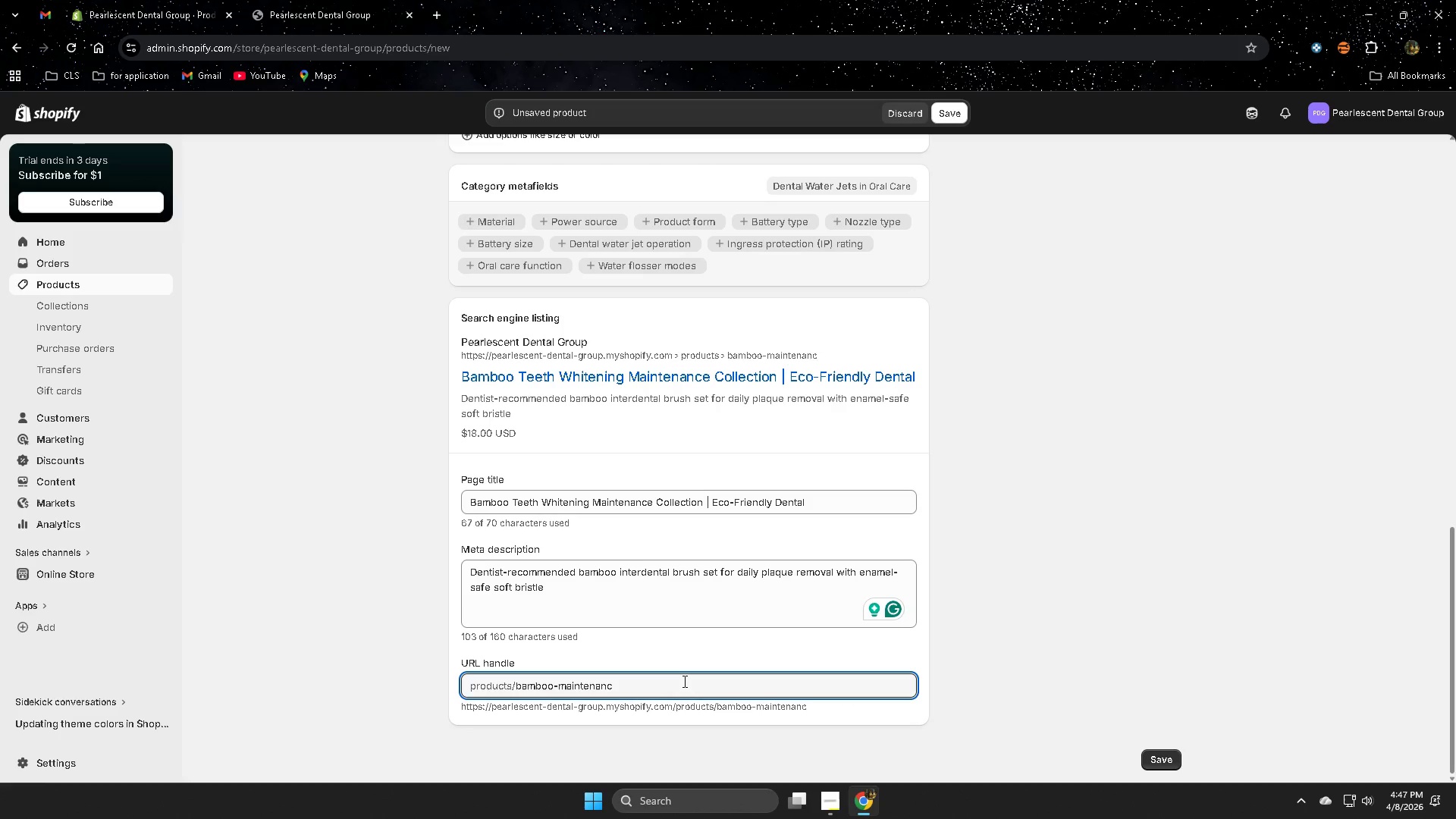 
key(Backspace)
 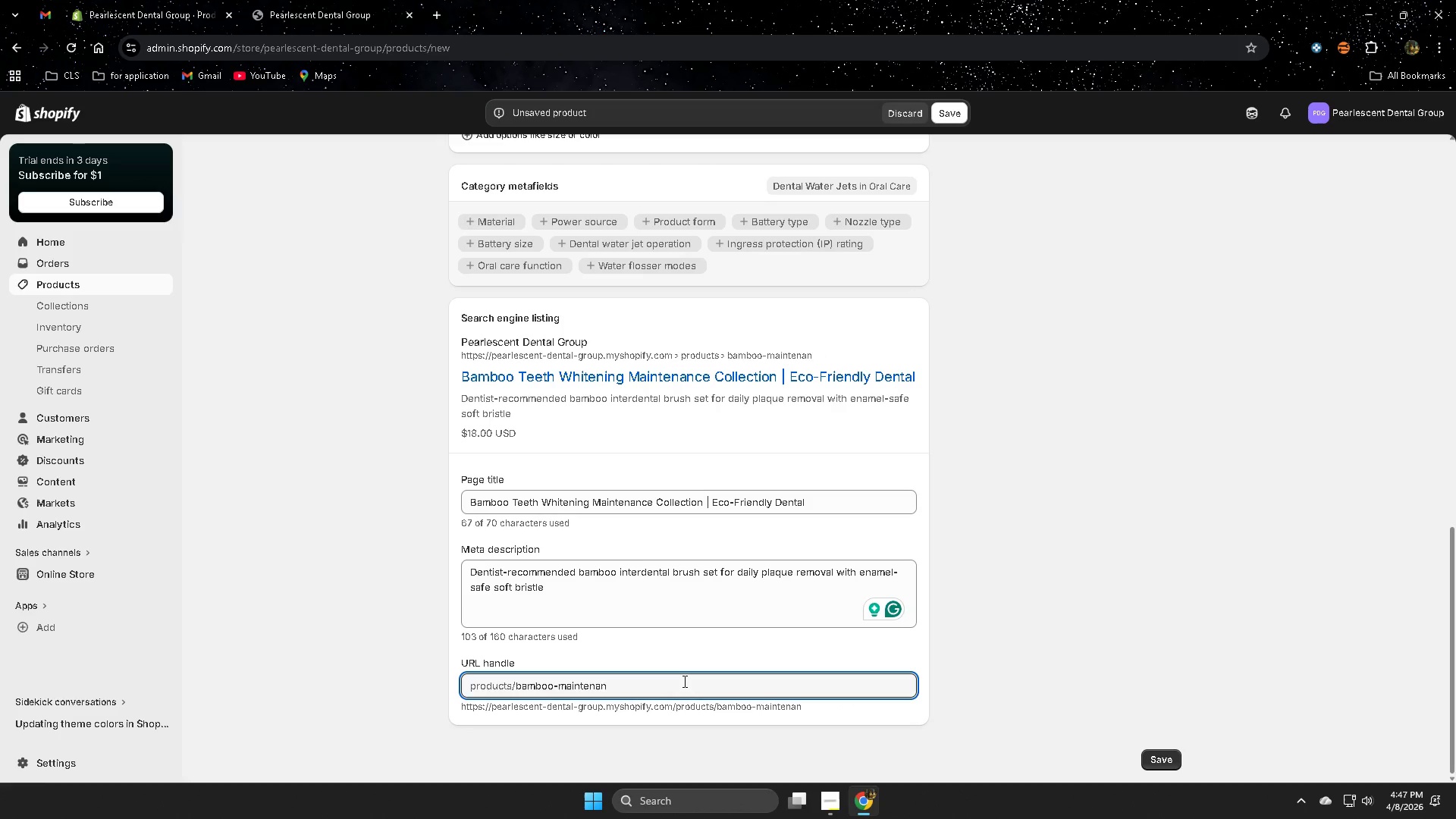 
hold_key(key=Backspace, duration=0.59)
 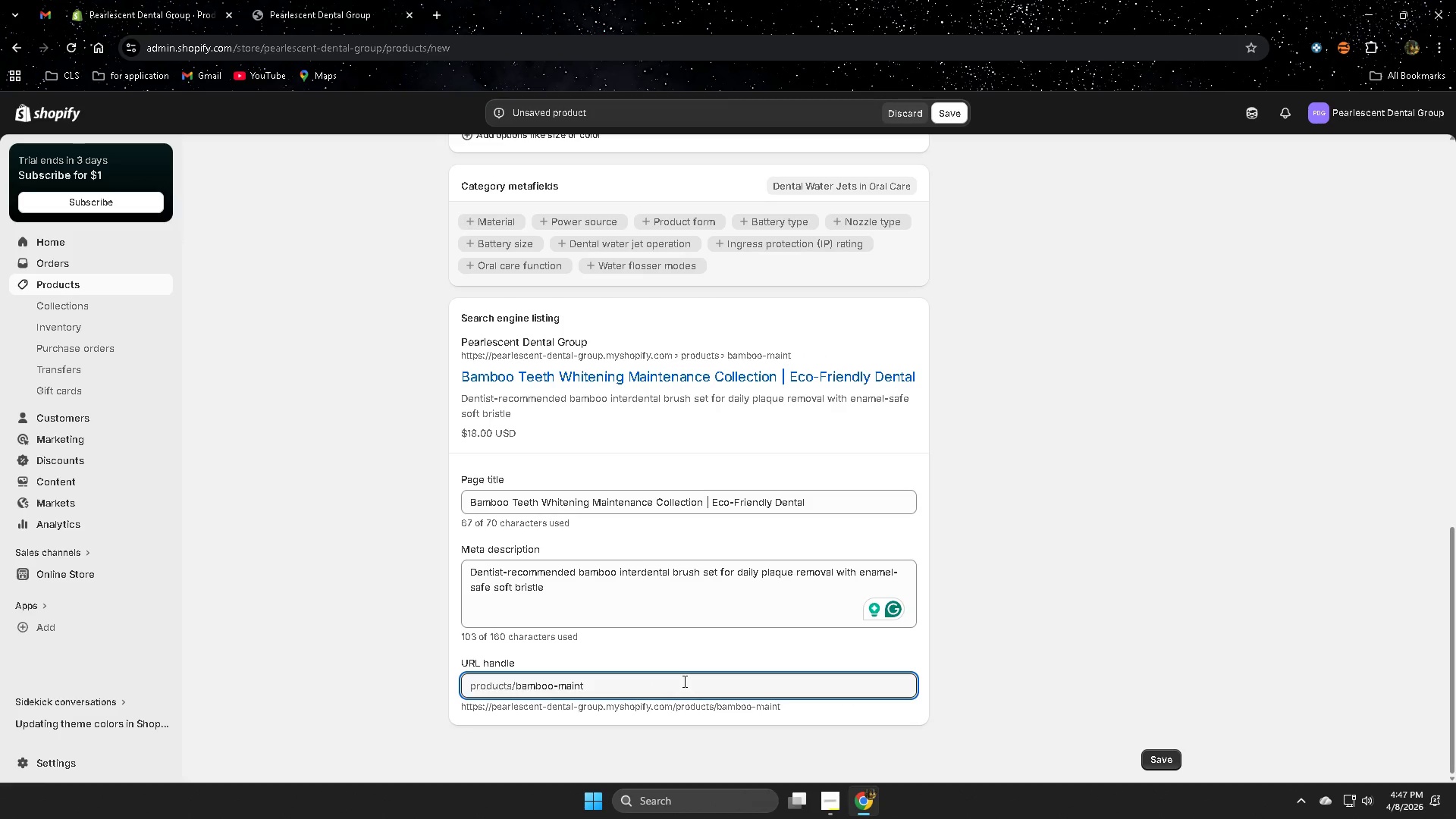 
key(Backspace)
 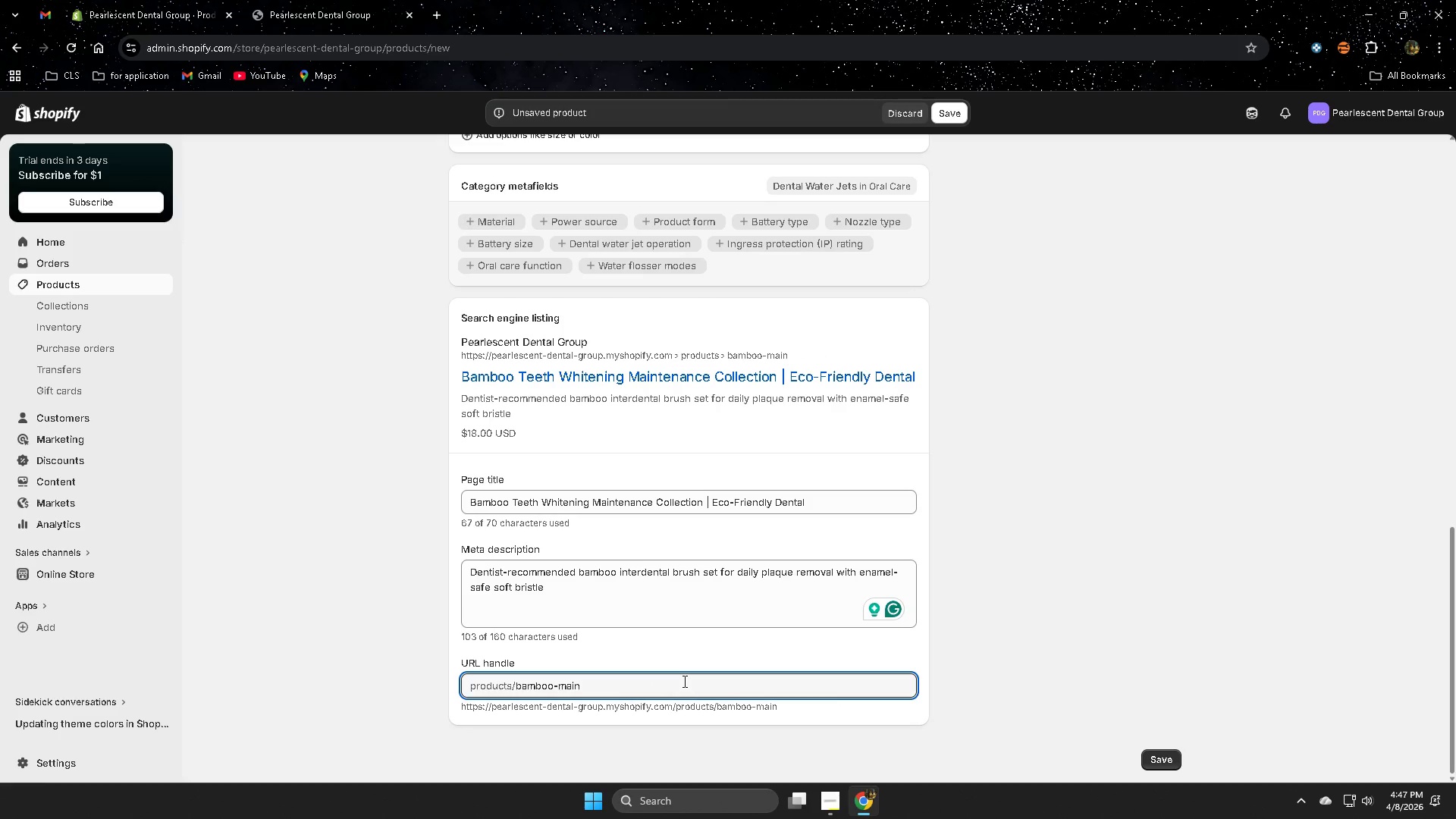 
key(Backspace)
 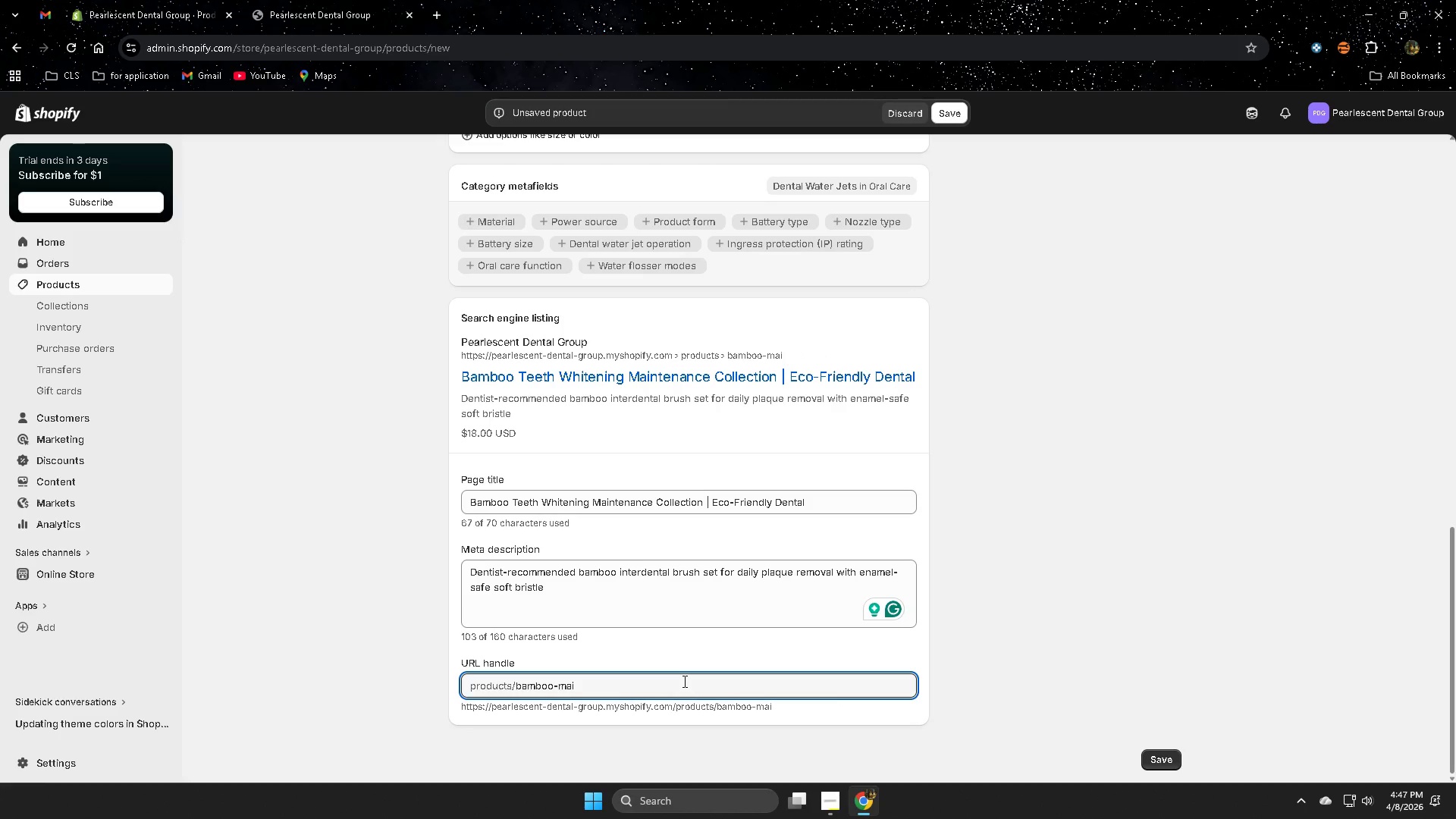 
key(Backspace)
key(Backspace)
key(Backspace)
key(Backspace)
type(-interdenatll)
key(Backspace)
key(Backspace)
key(Backspace)
key(Backspace)
type(tal-briu)
key(Backspace)
key(Backspace)
type(ush-)
key(Backspace)
key(Backspace)
key(Backspace)
key(Backspace)
type(ush )
key(Backspace)
type(-re)
key(Backspace)
key(Backspace)
type(set)
 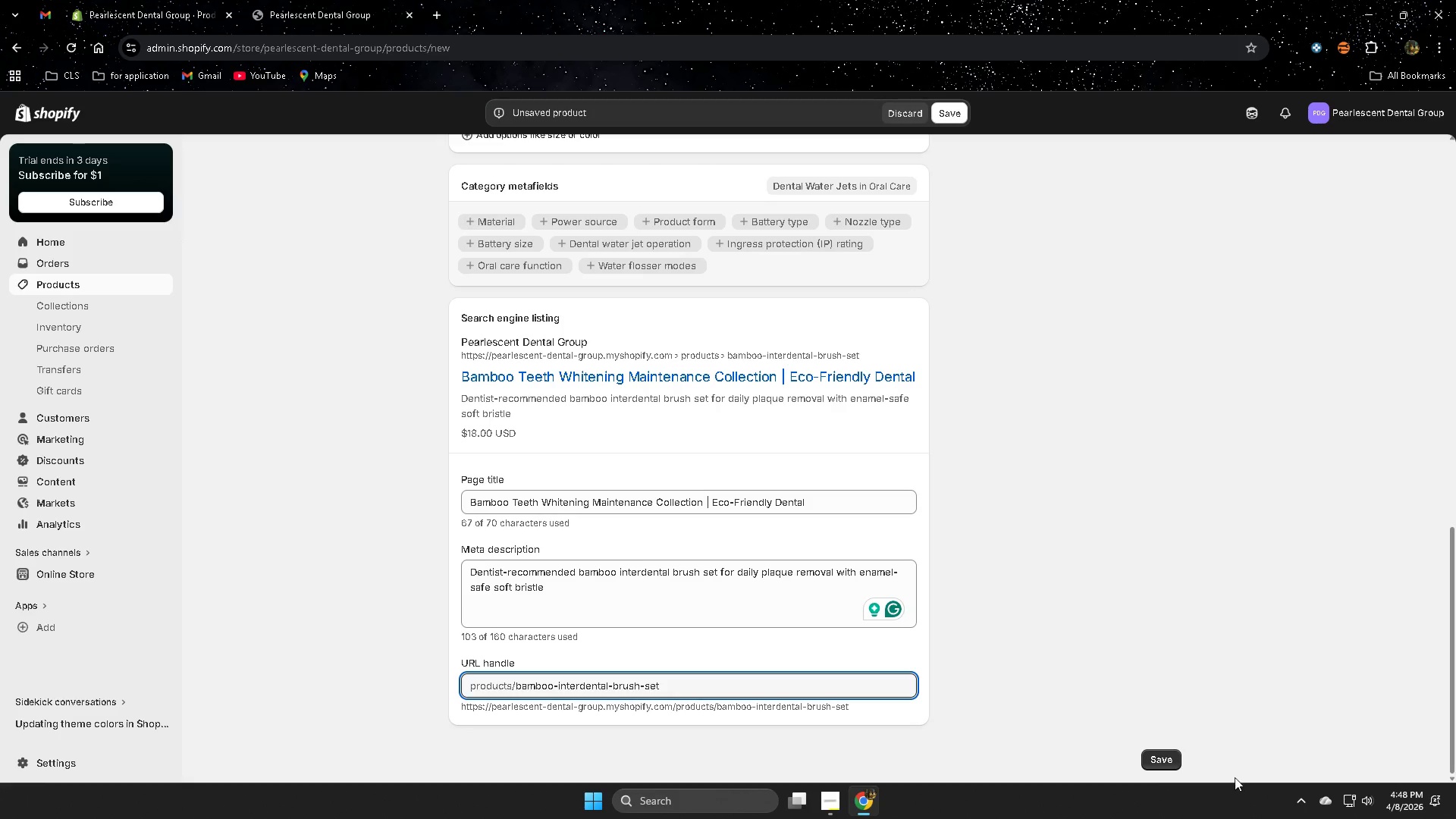 
scroll: coordinate [739, 445], scroll_direction: up, amount: 13.0
 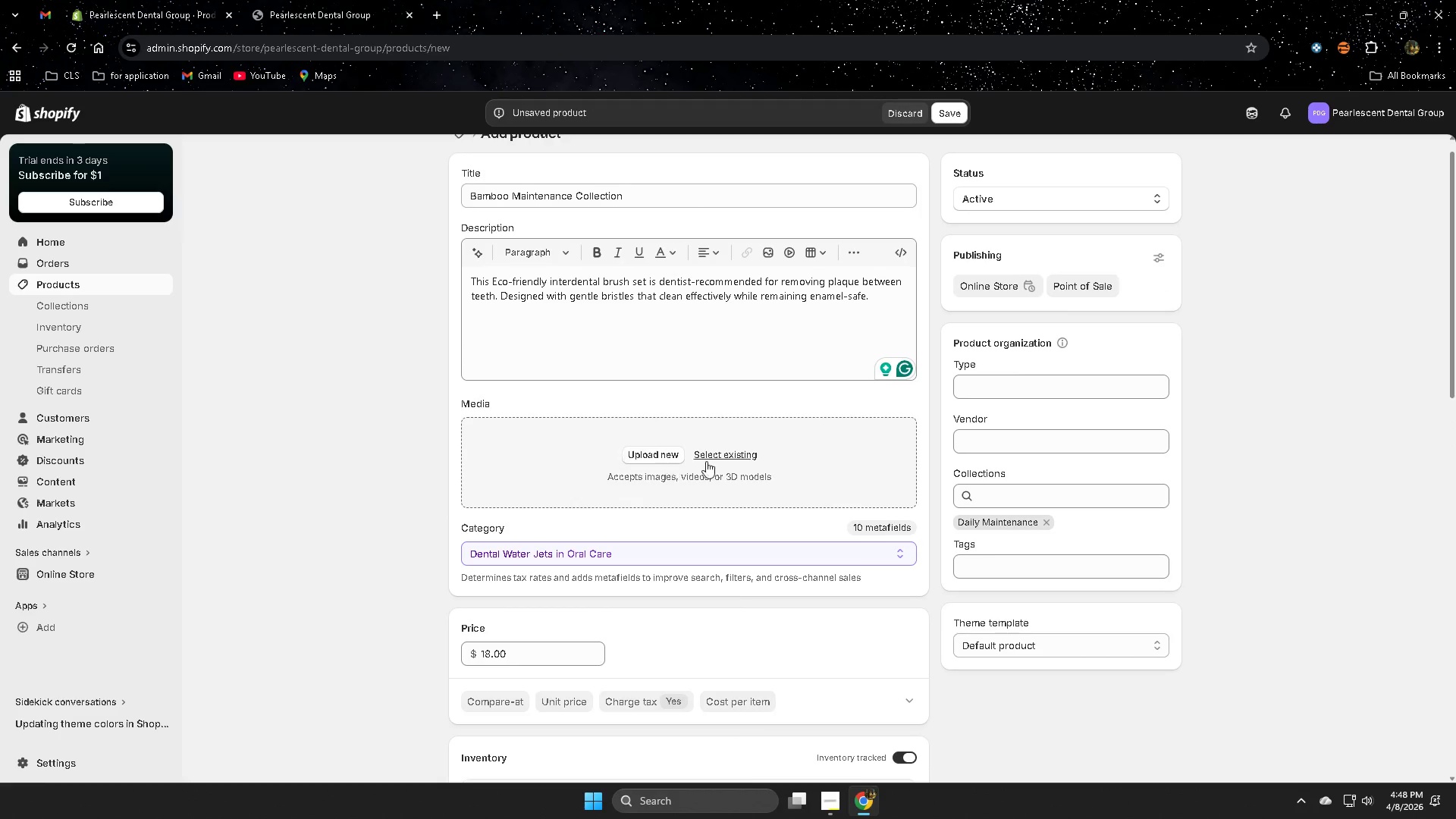 
left_click([730, 458])
 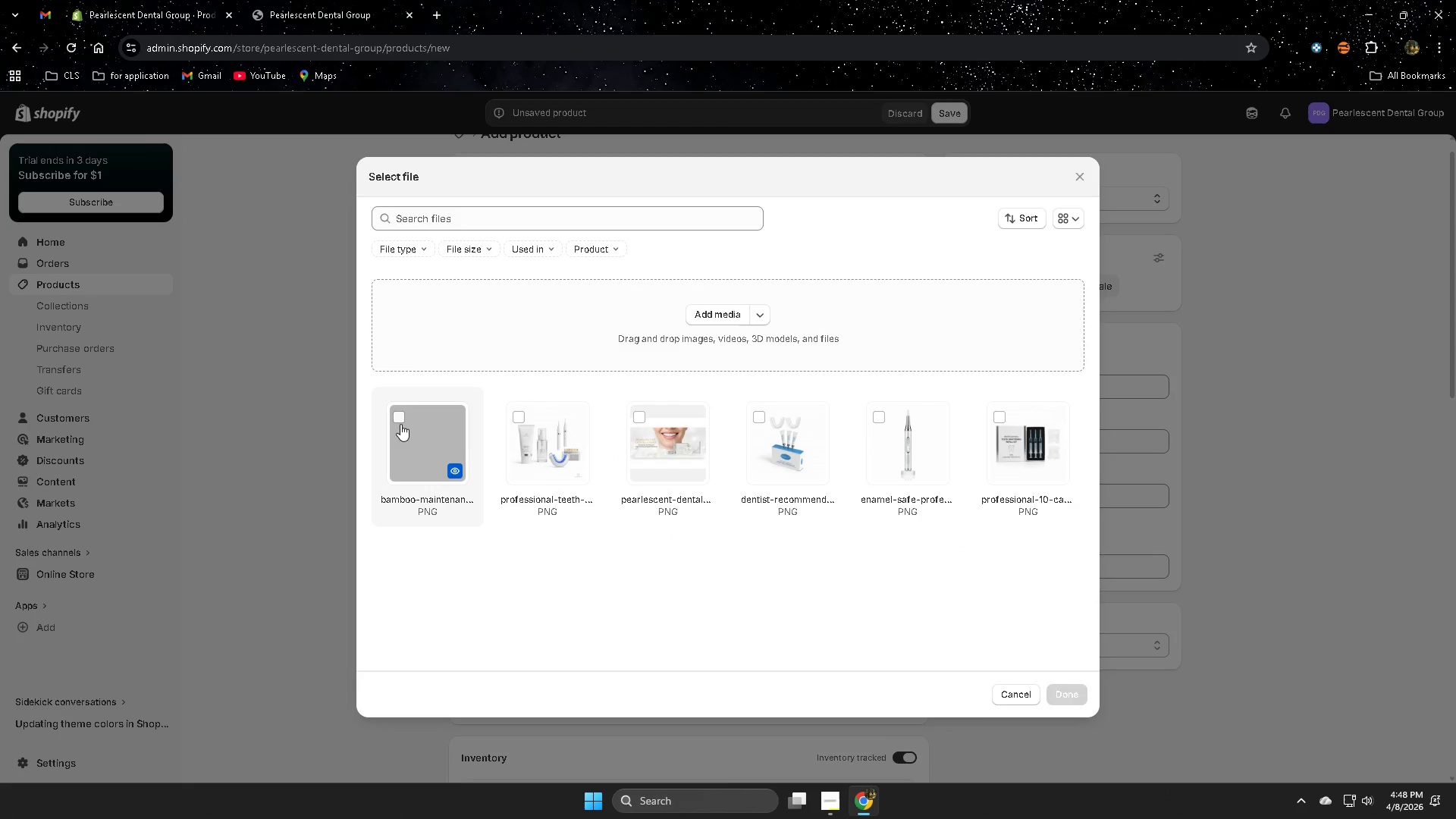 
left_click([401, 418])
 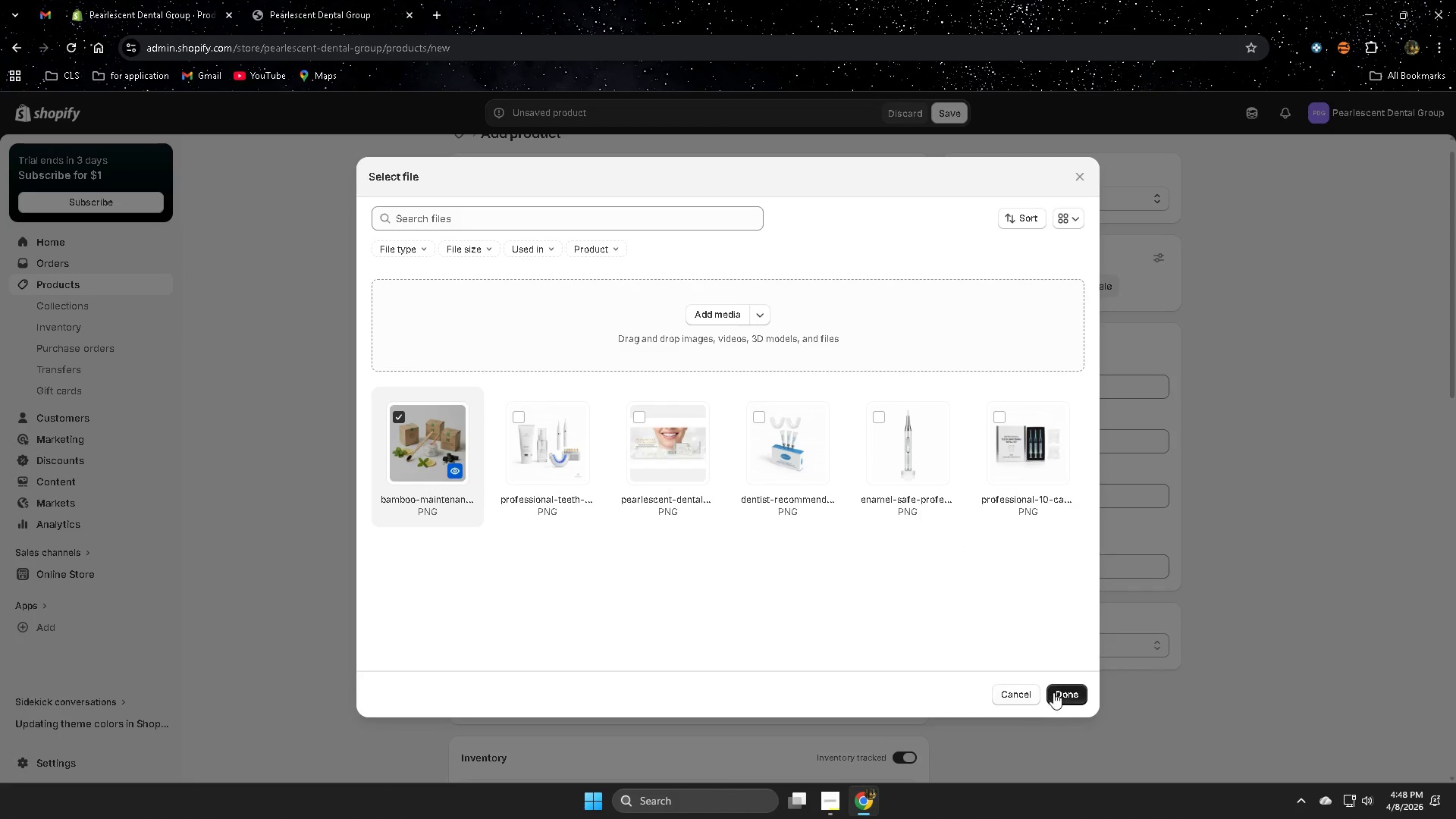 
left_click([1063, 692])
 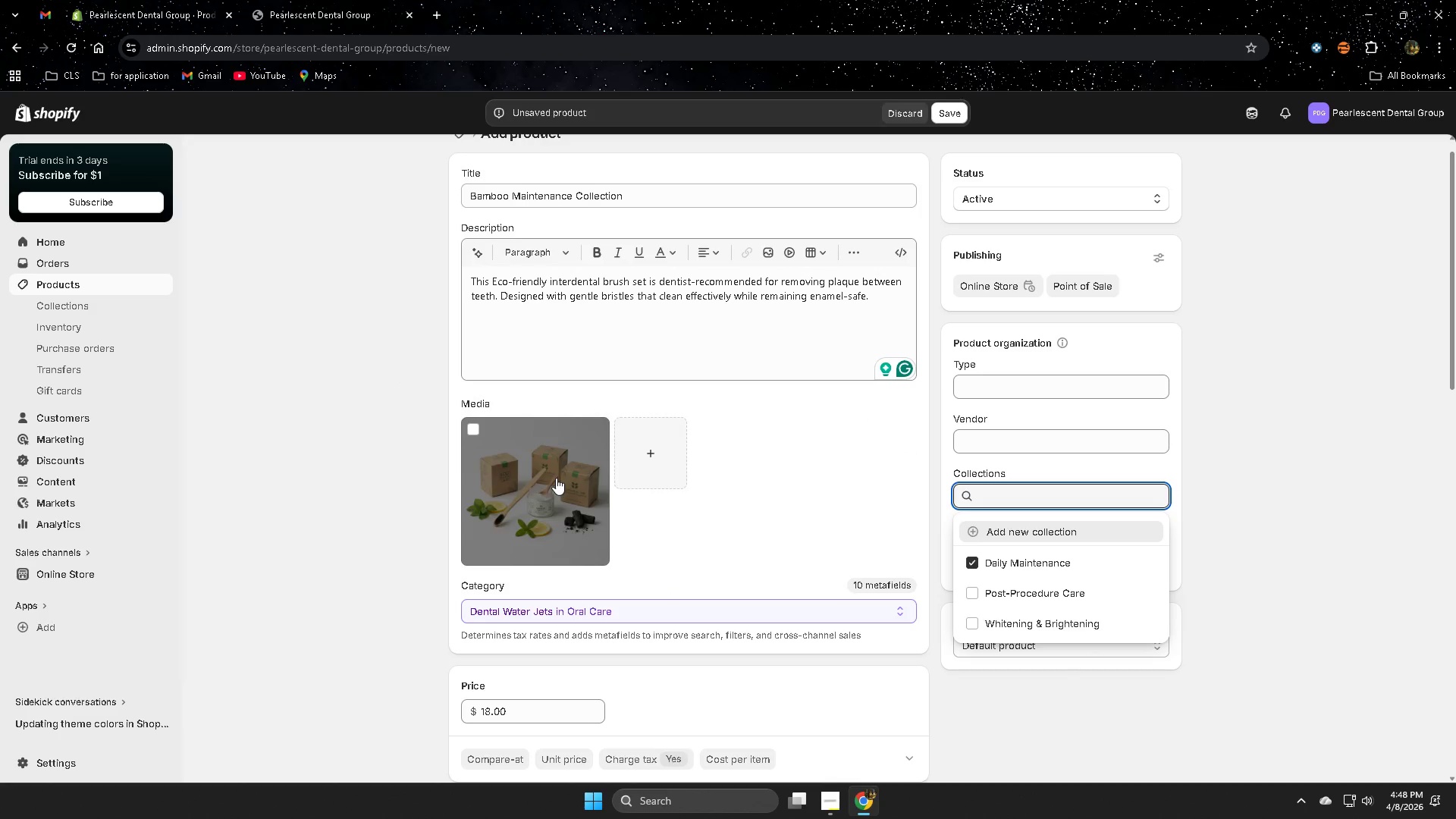 
left_click([1376, 479])
 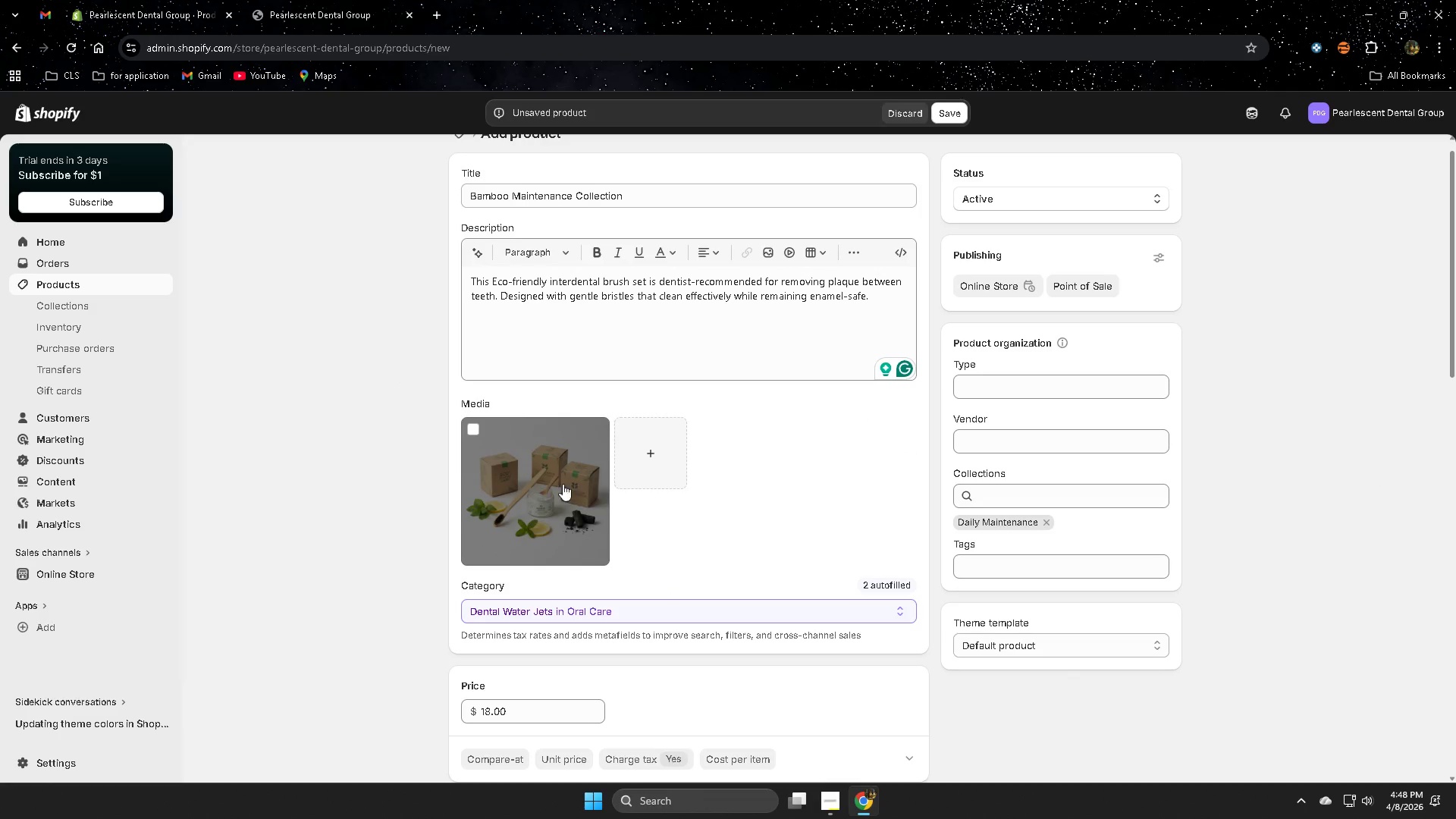 
left_click([545, 478])
 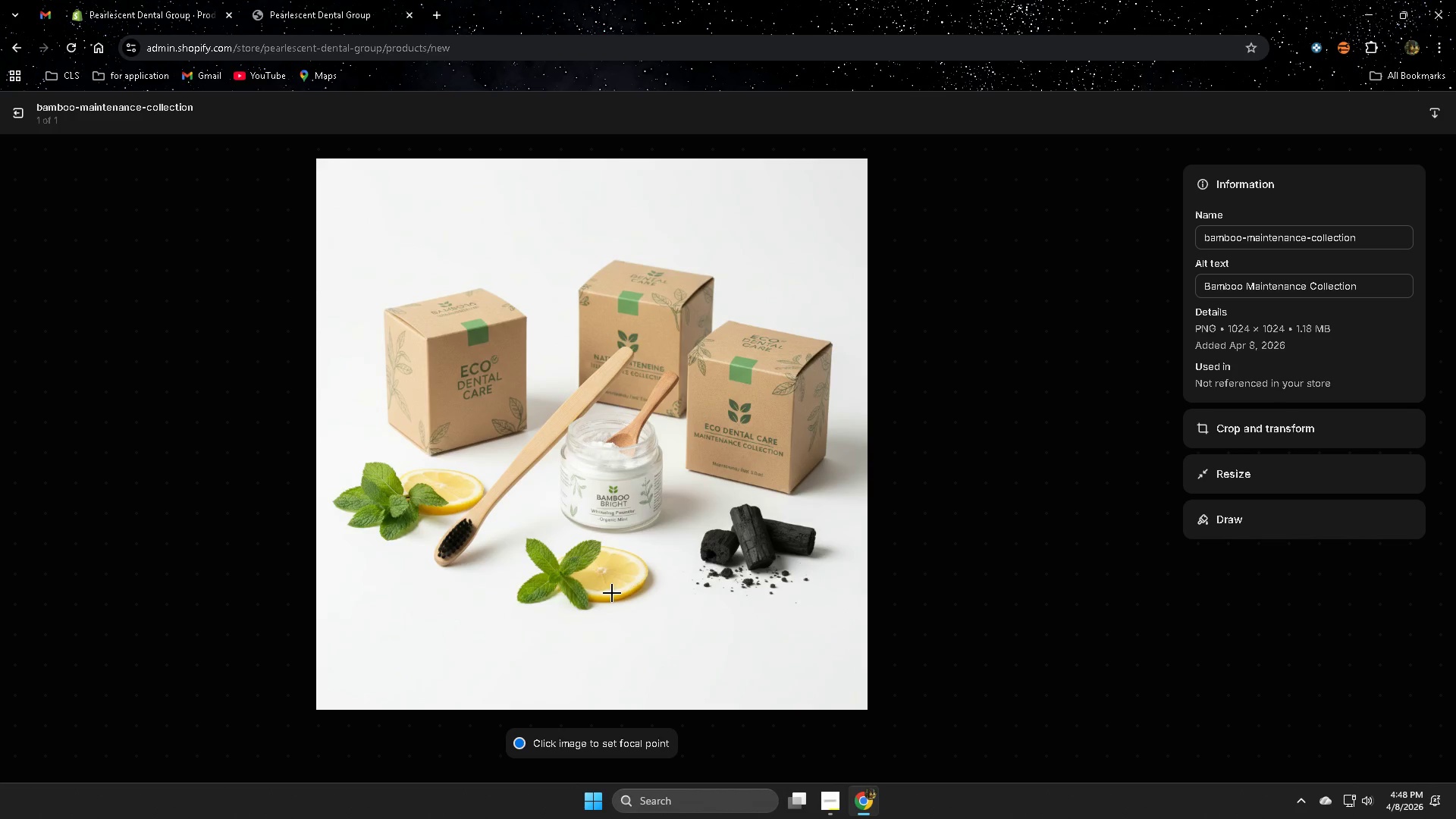 
wait(5.59)
 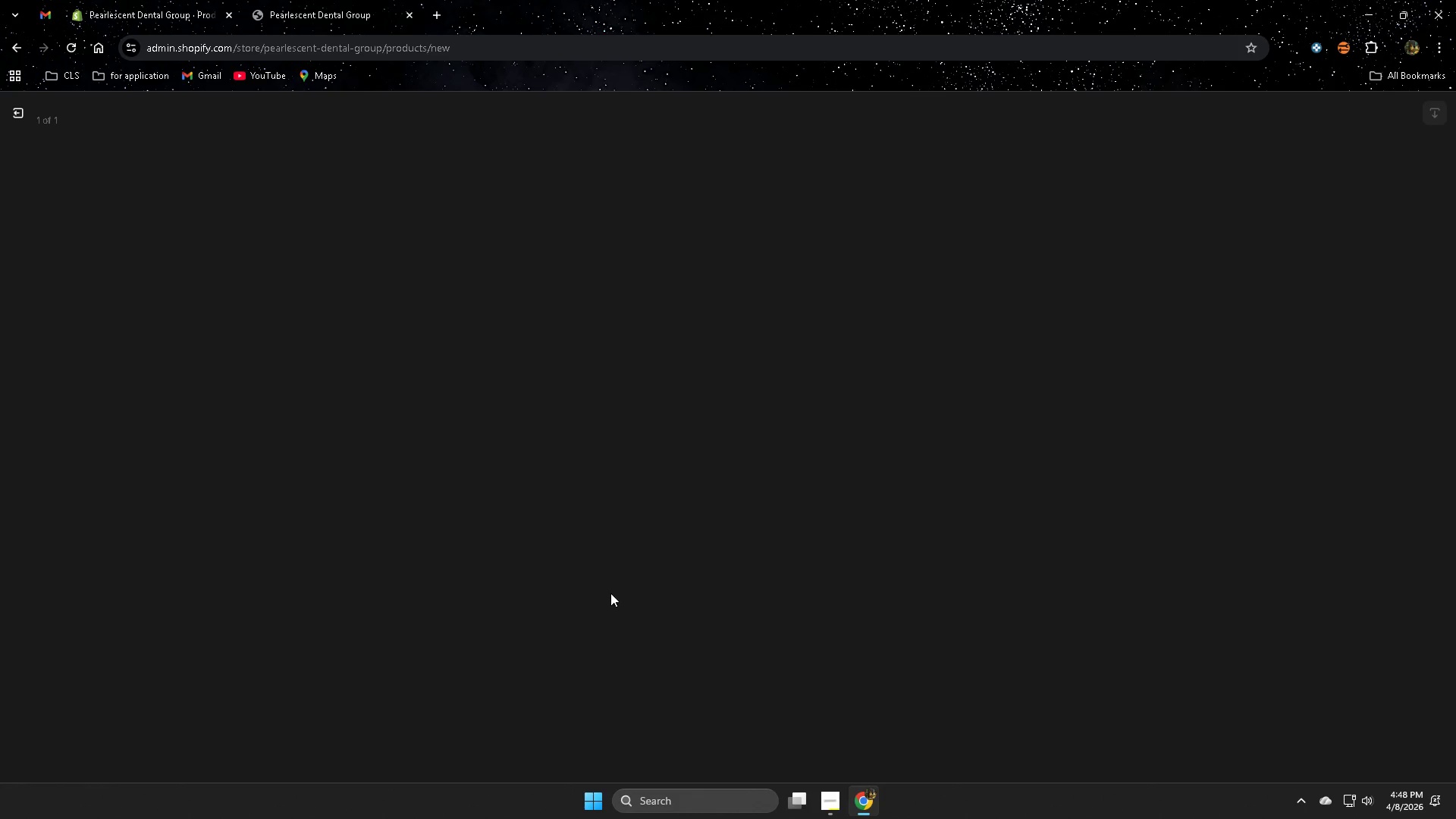 
left_click([1319, 279])
 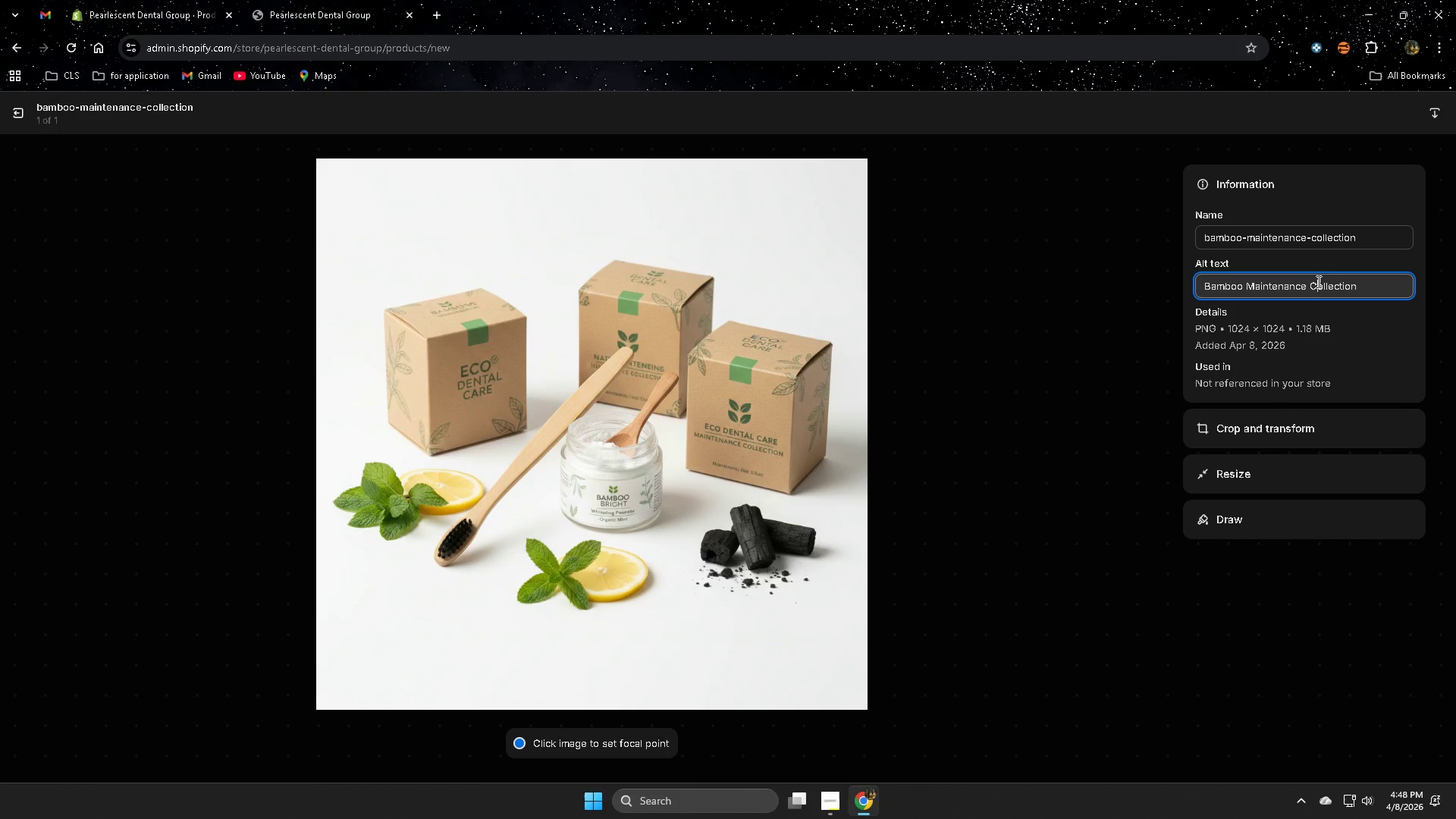 
key(Control+A)
 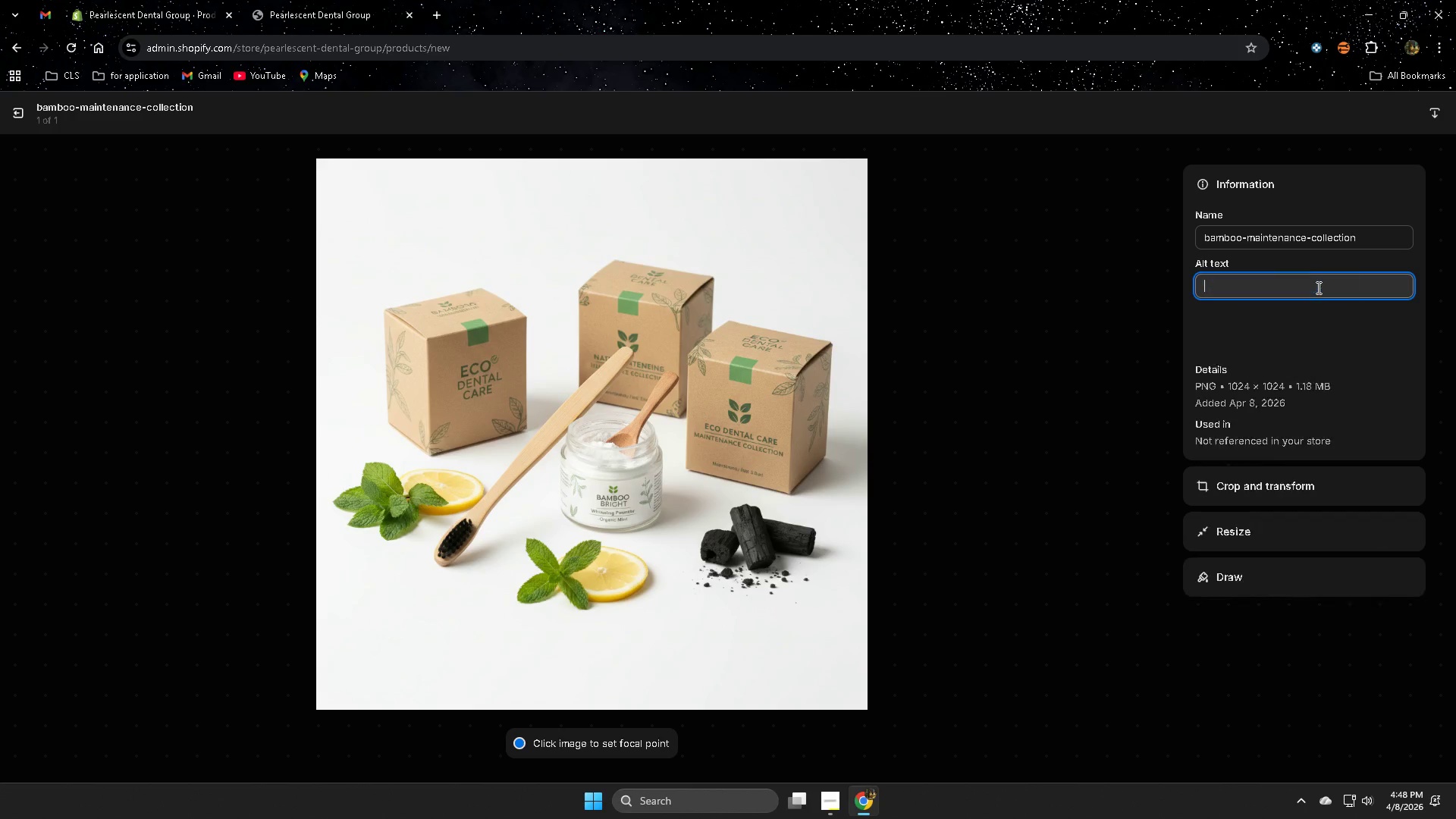 
key(Backspace)
type(Des)
key(Backspace)
type(nt)
key(Backspace)
type(tist 0)
key(Backspace)
key(Backspace)
type(-recommended bamboo interdental brush set for dental cleaning)
 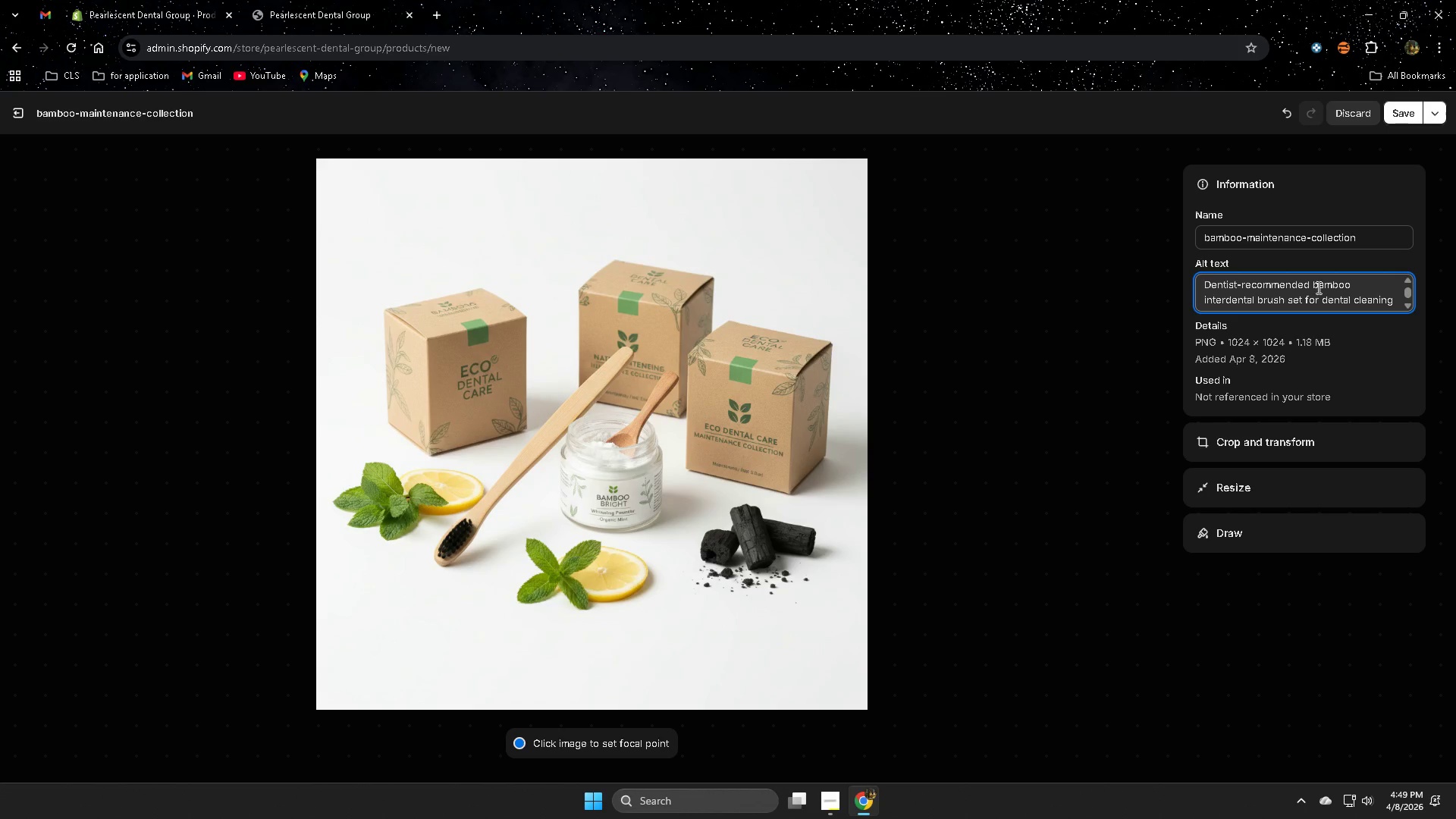 
left_click([1398, 115])
 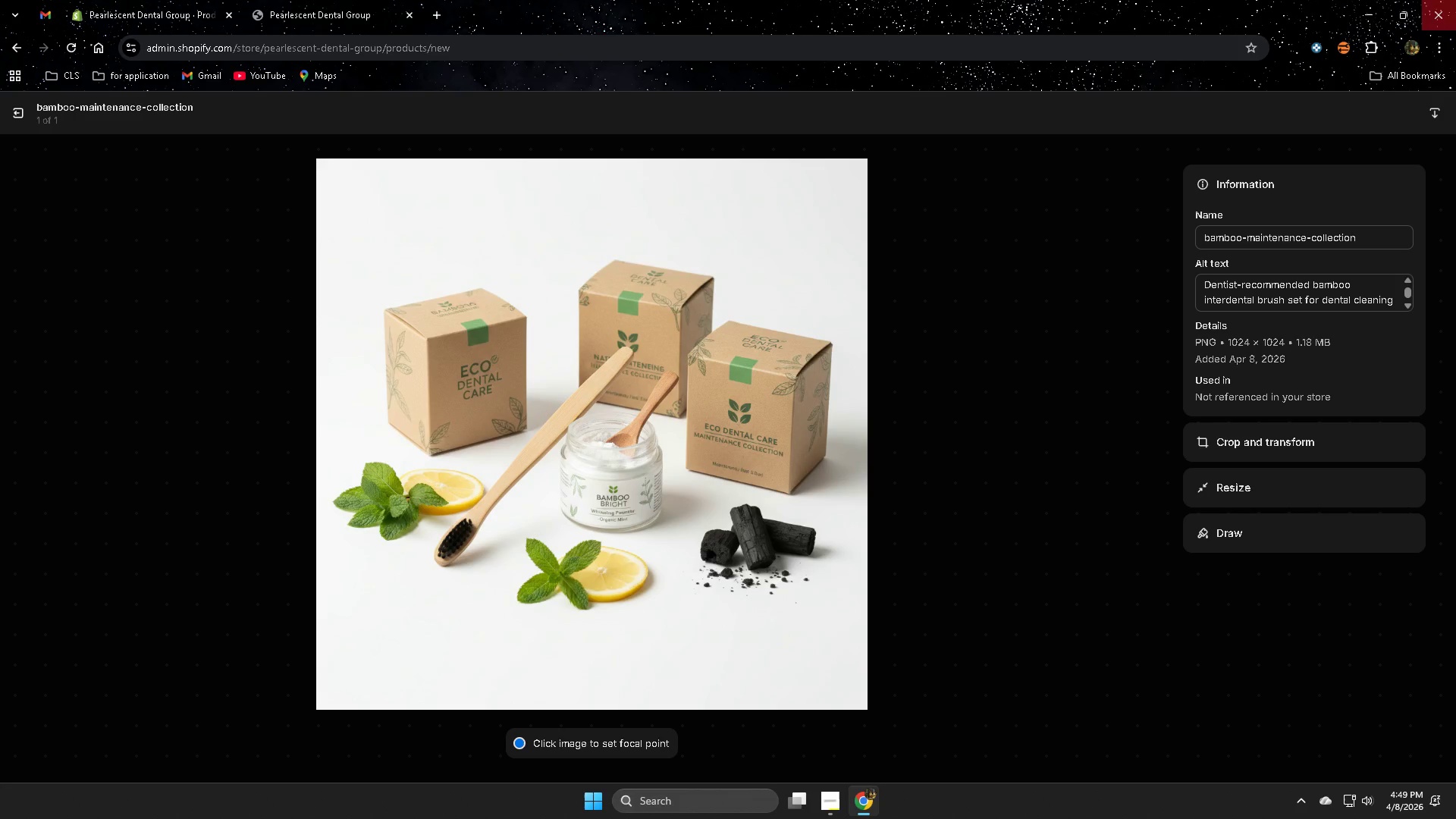 
left_click([17, 112])
 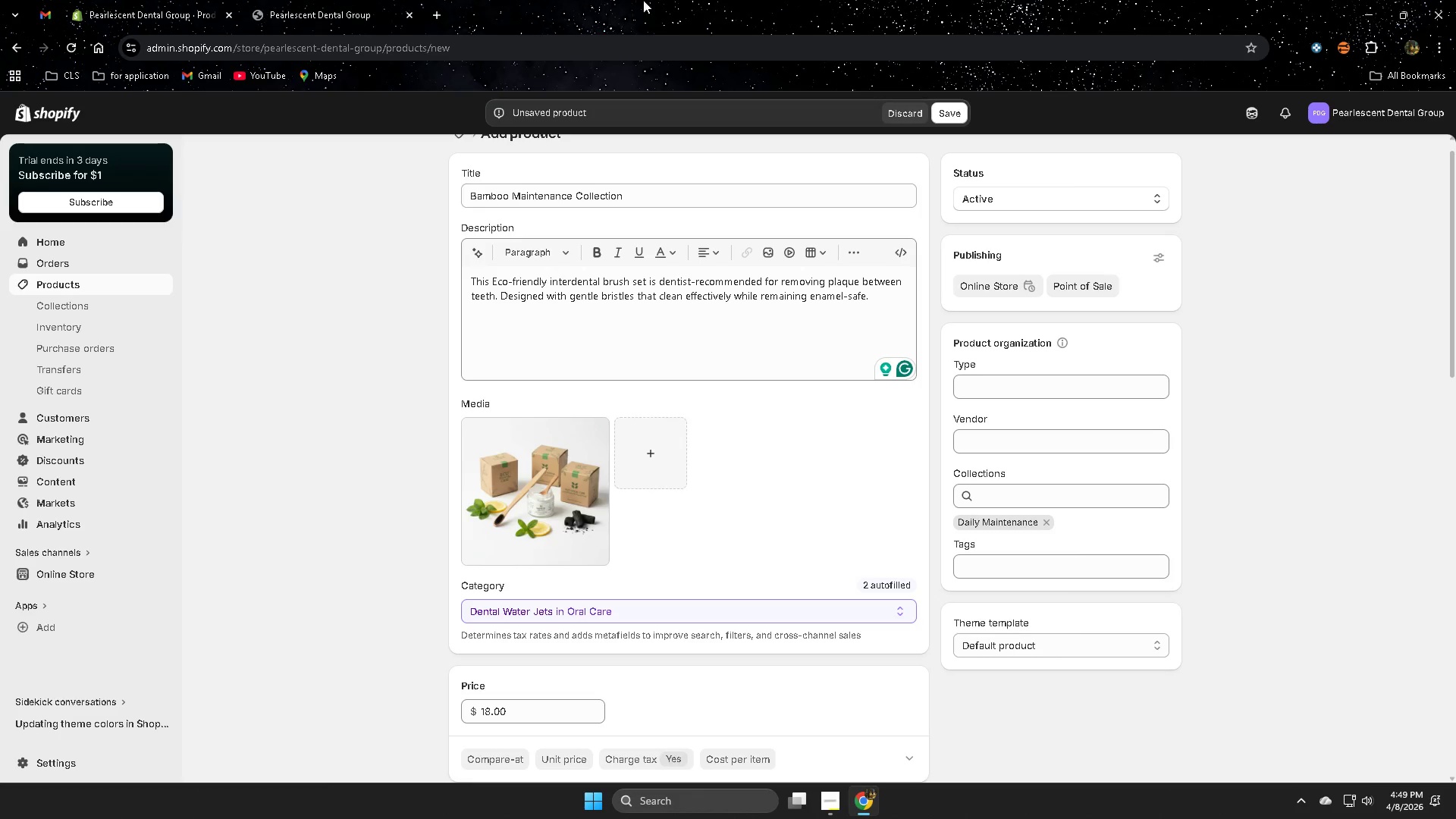 
wait(6.0)
 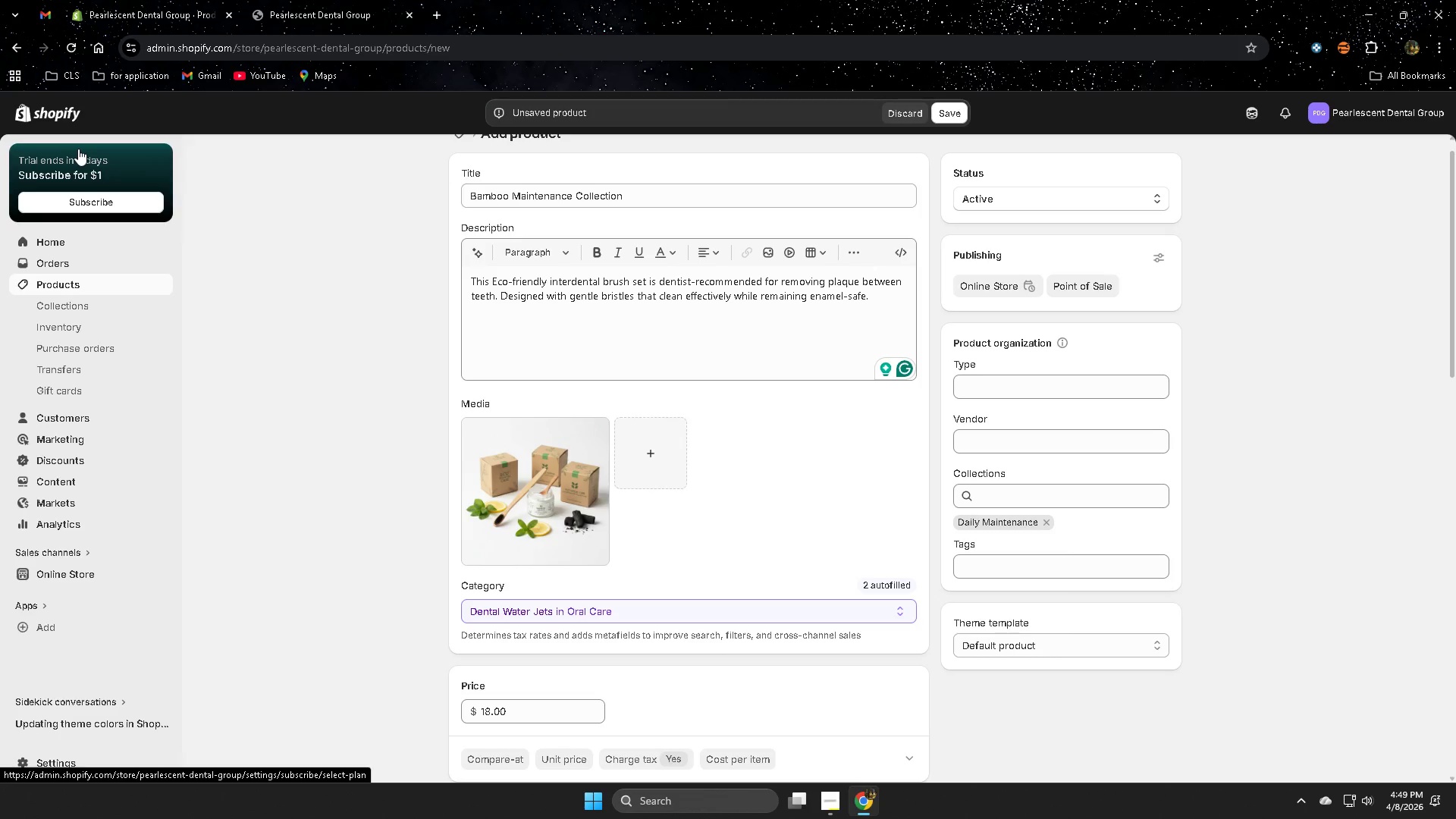 
left_click([943, 112])
 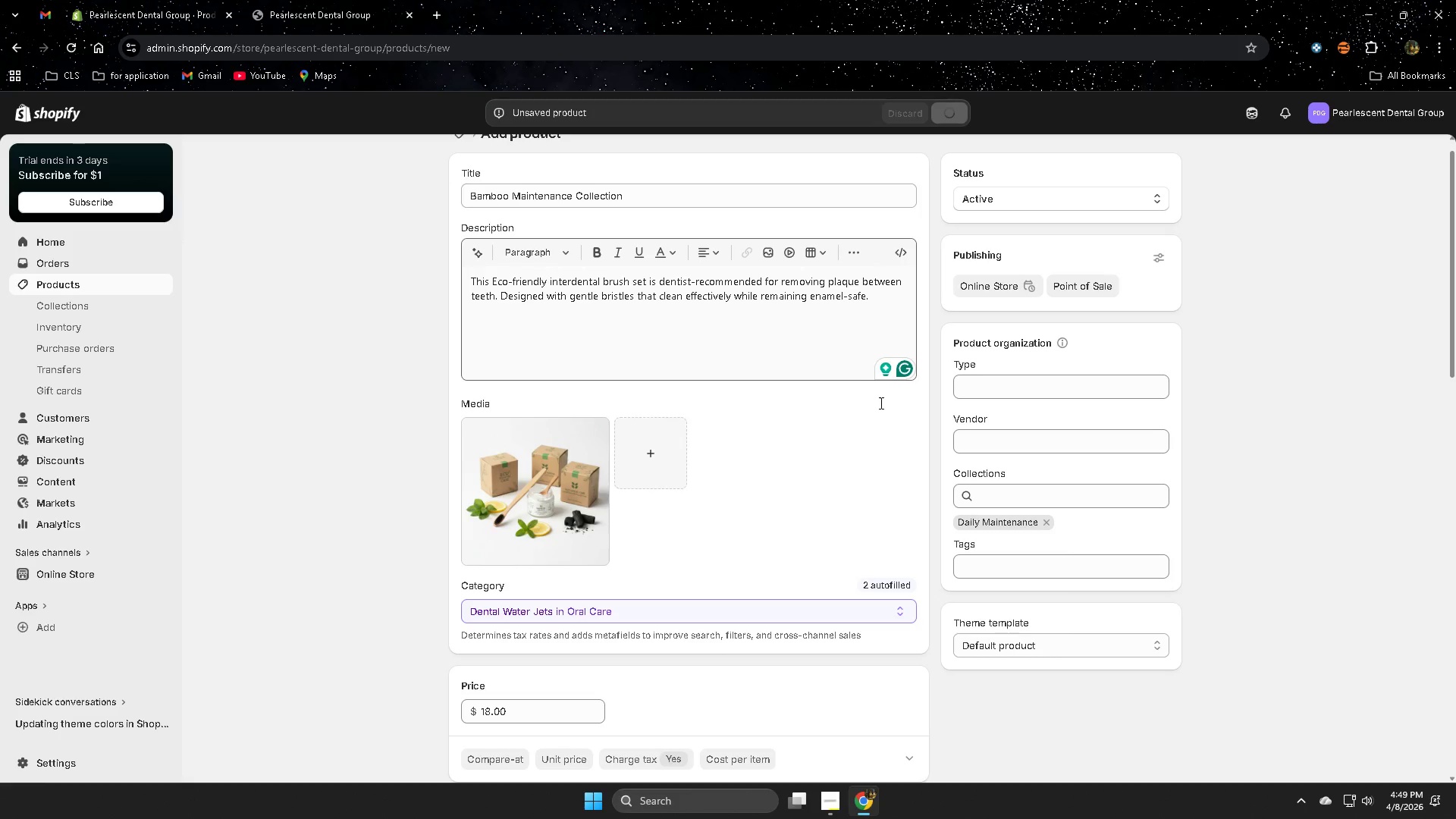 
scroll: coordinate [704, 607], scroll_direction: down, amount: 6.0
 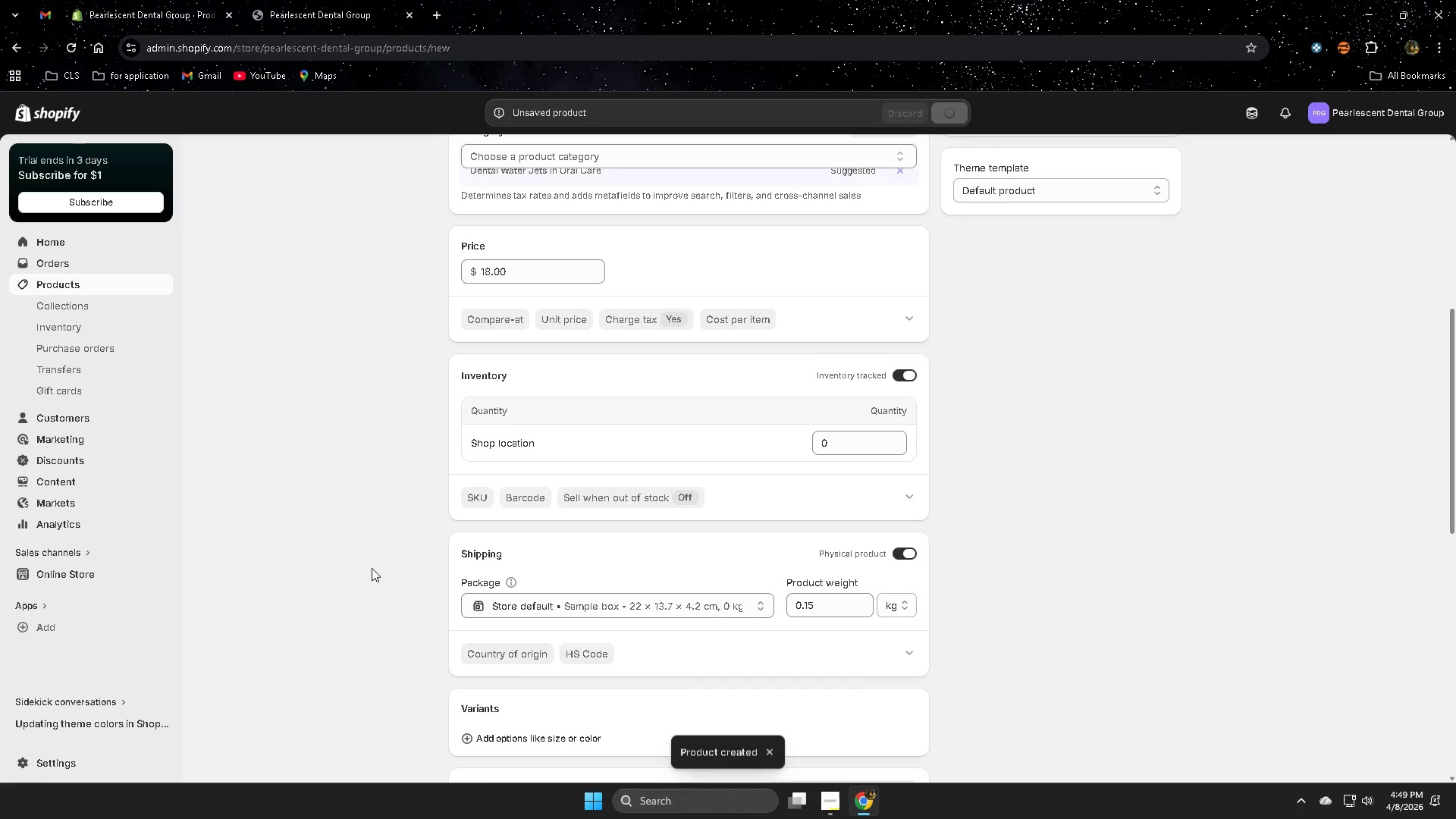 
scroll: coordinate [414, 556], scroll_direction: up, amount: 4.0
 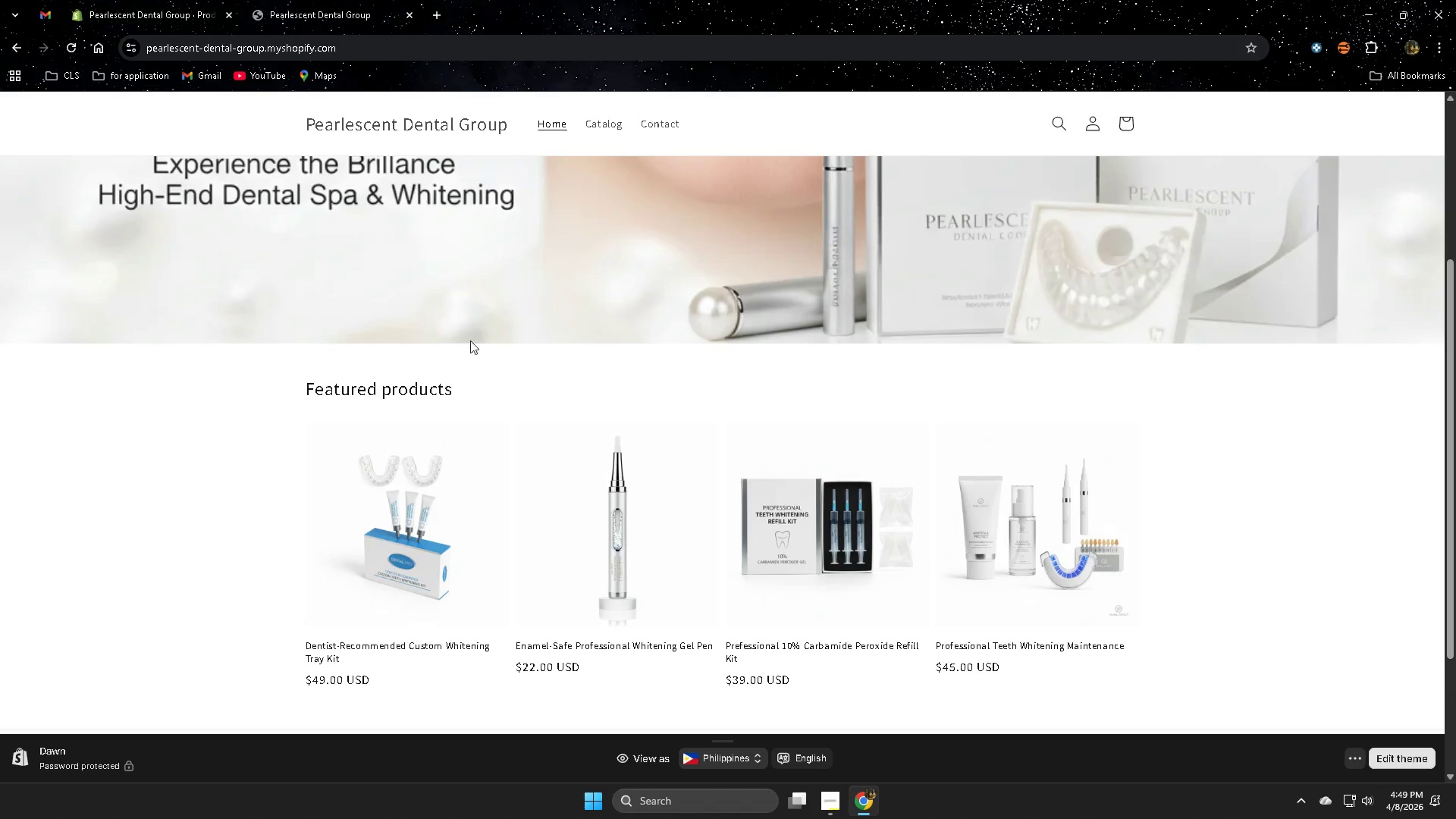 
left_click([67, 46])
 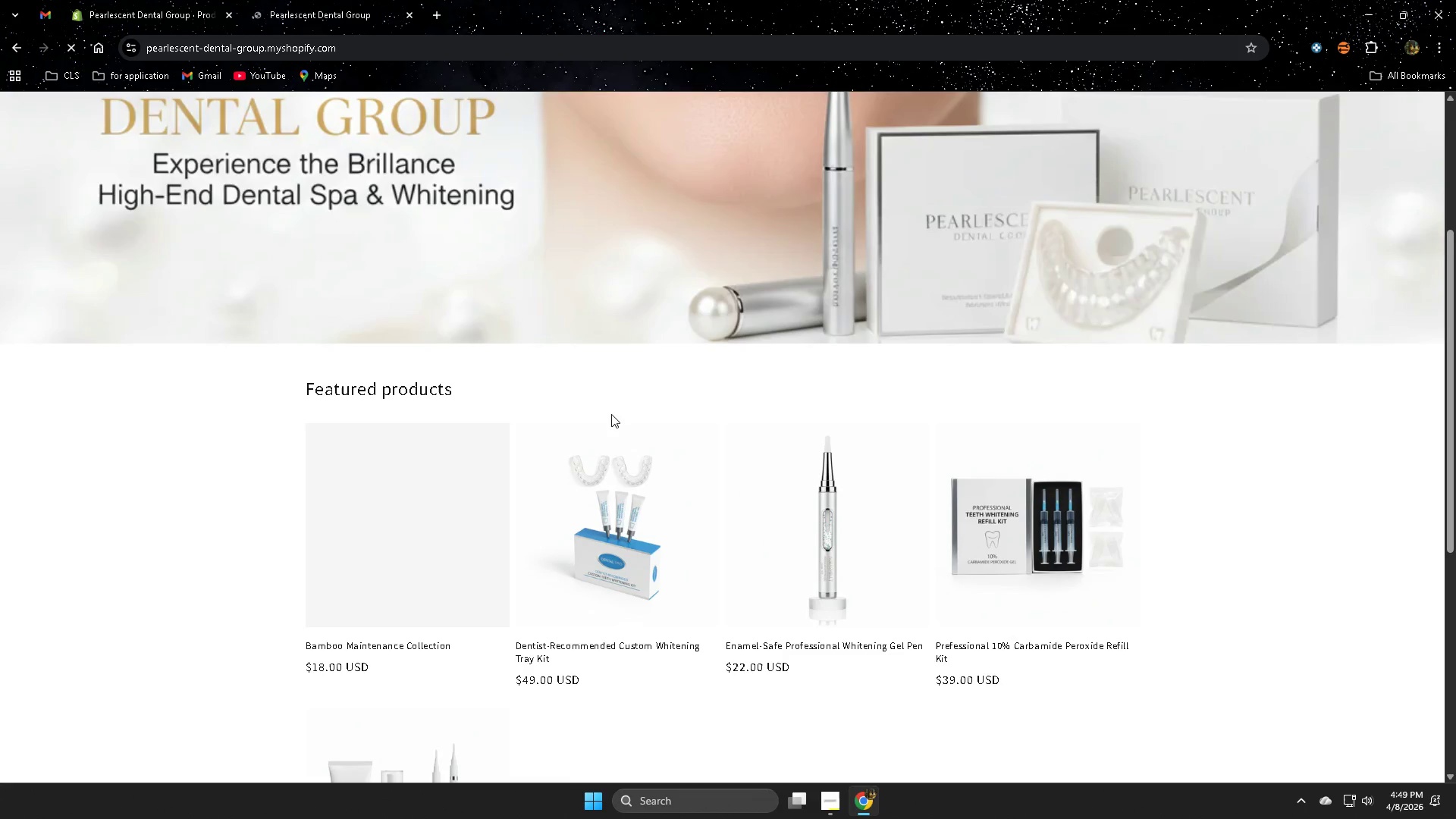 
scroll: coordinate [611, 413], scroll_direction: down, amount: 3.0
 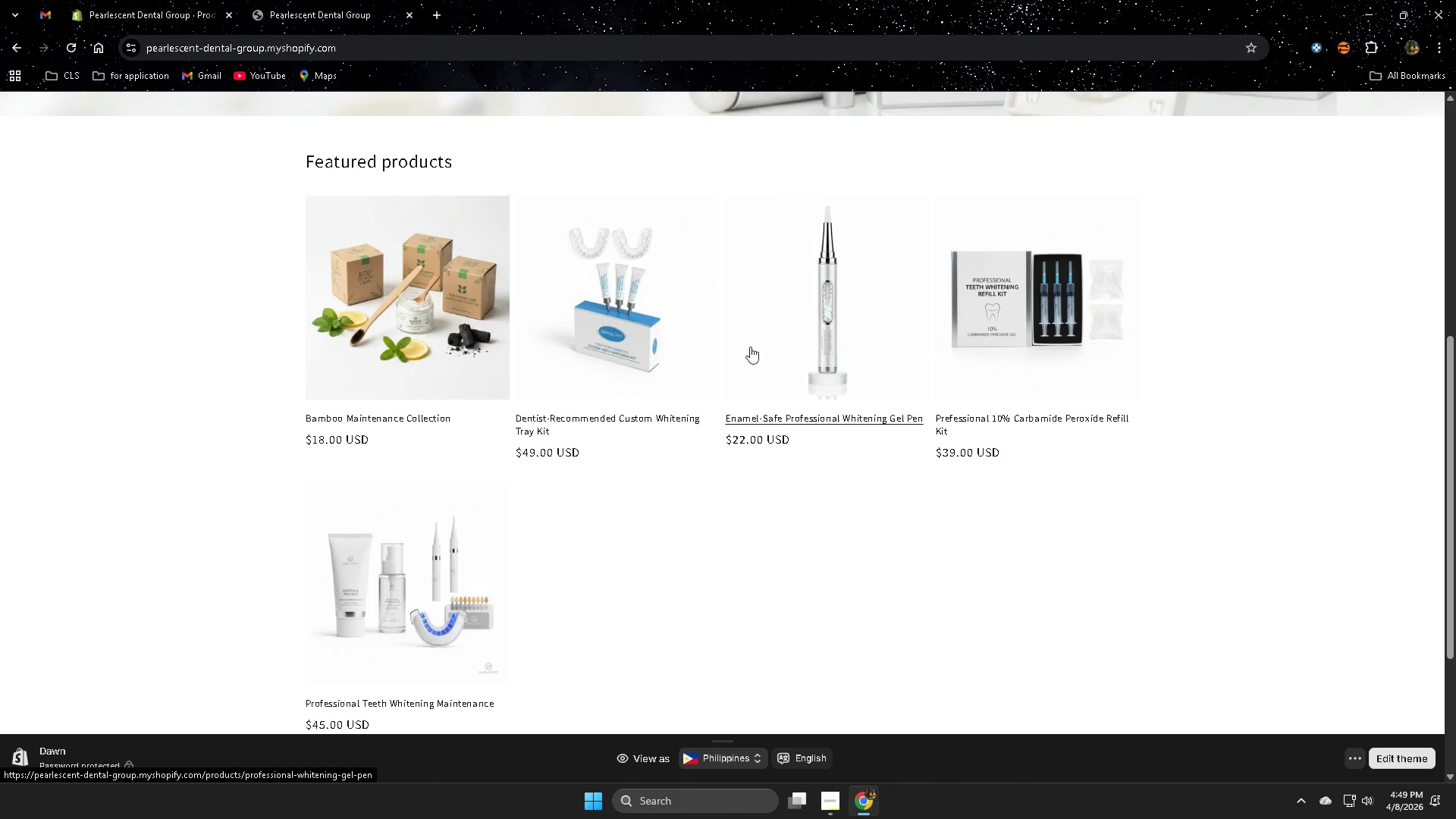 
left_click([145, 0])
 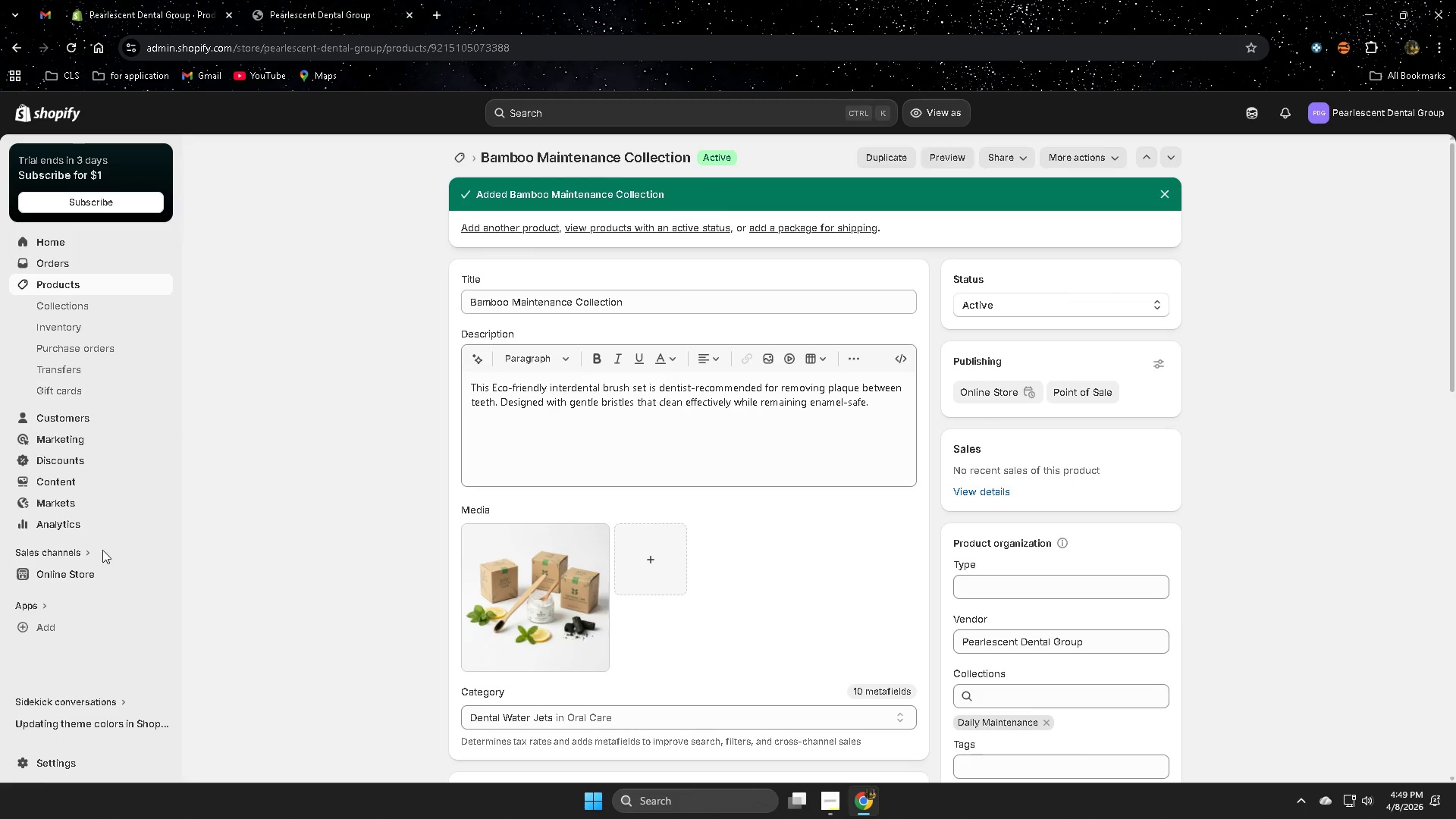 
left_click([83, 573])
 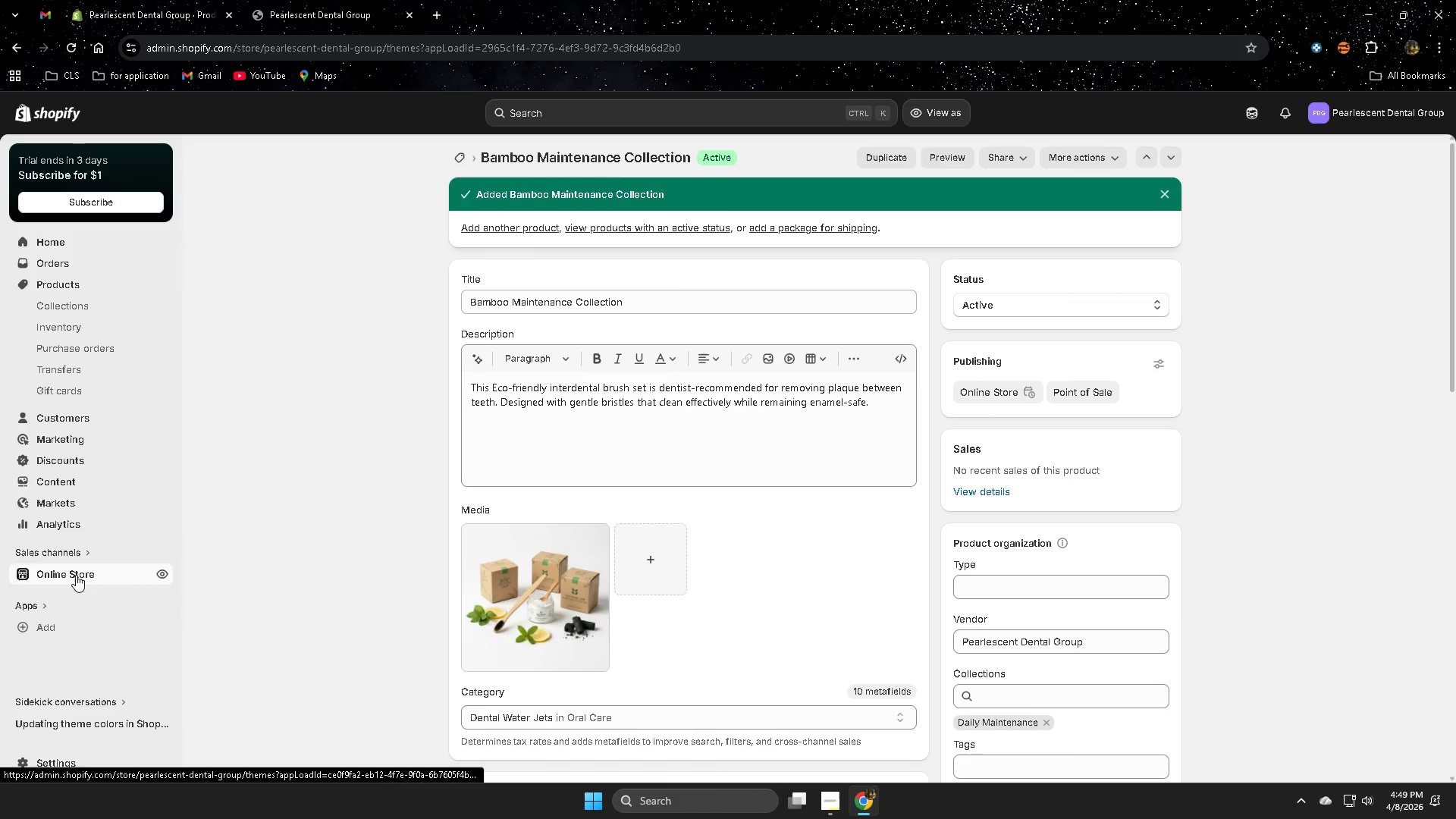 
mouse_move([149, 565])
 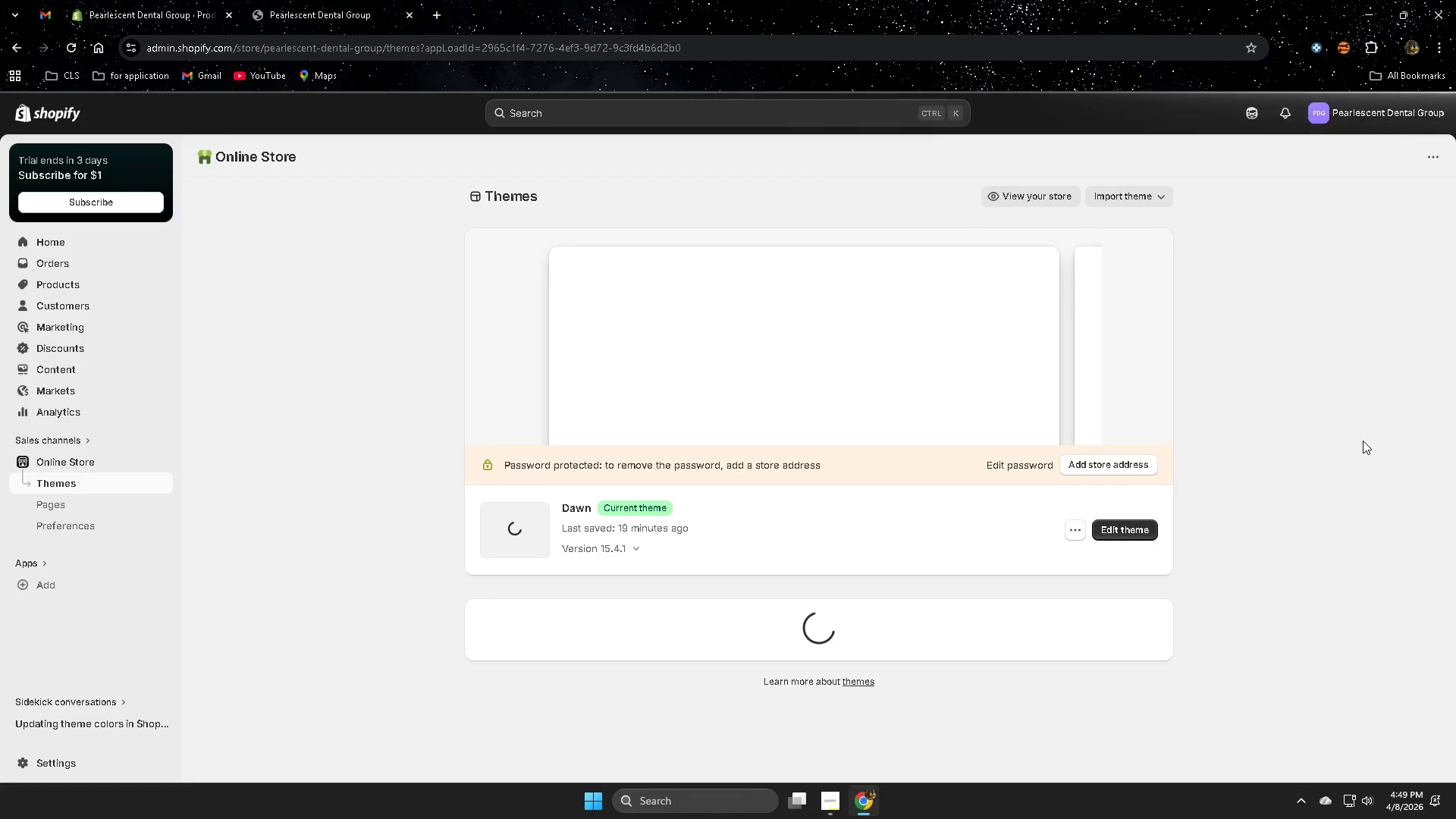 
scroll: coordinate [1357, 441], scroll_direction: down, amount: 7.0
 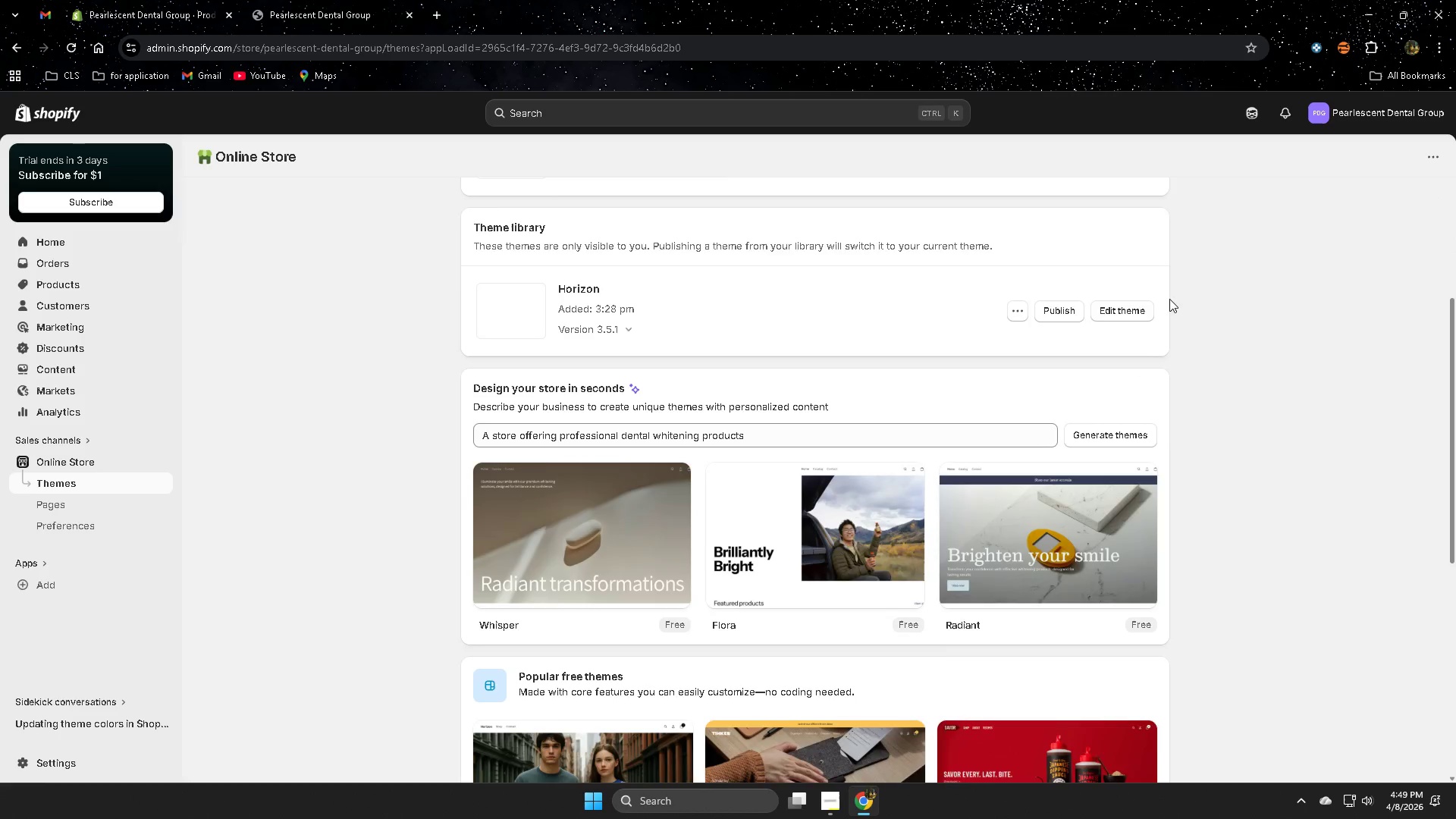 
scroll: coordinate [1257, 405], scroll_direction: up, amount: 4.0
 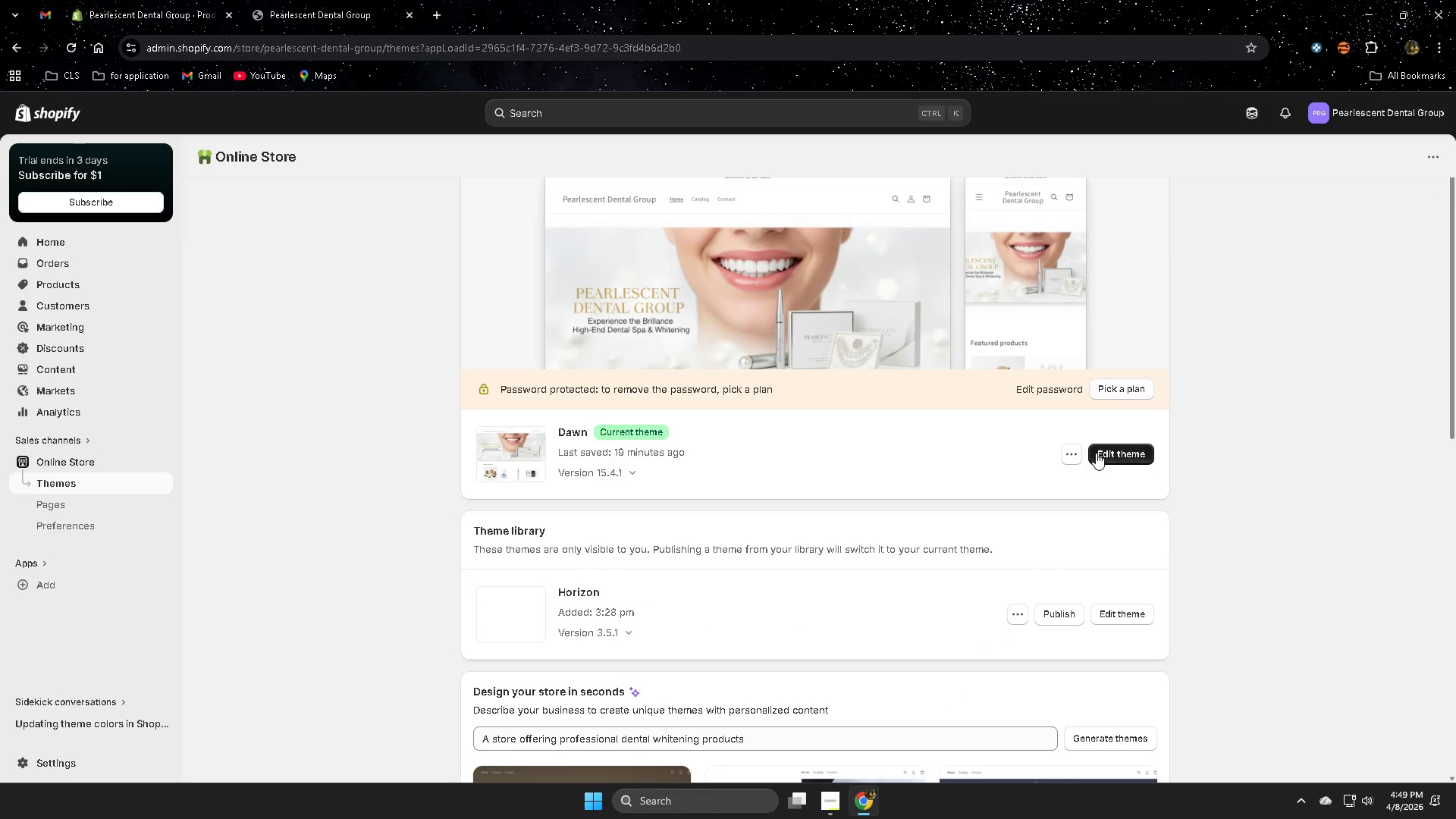 
left_click([1096, 453])
 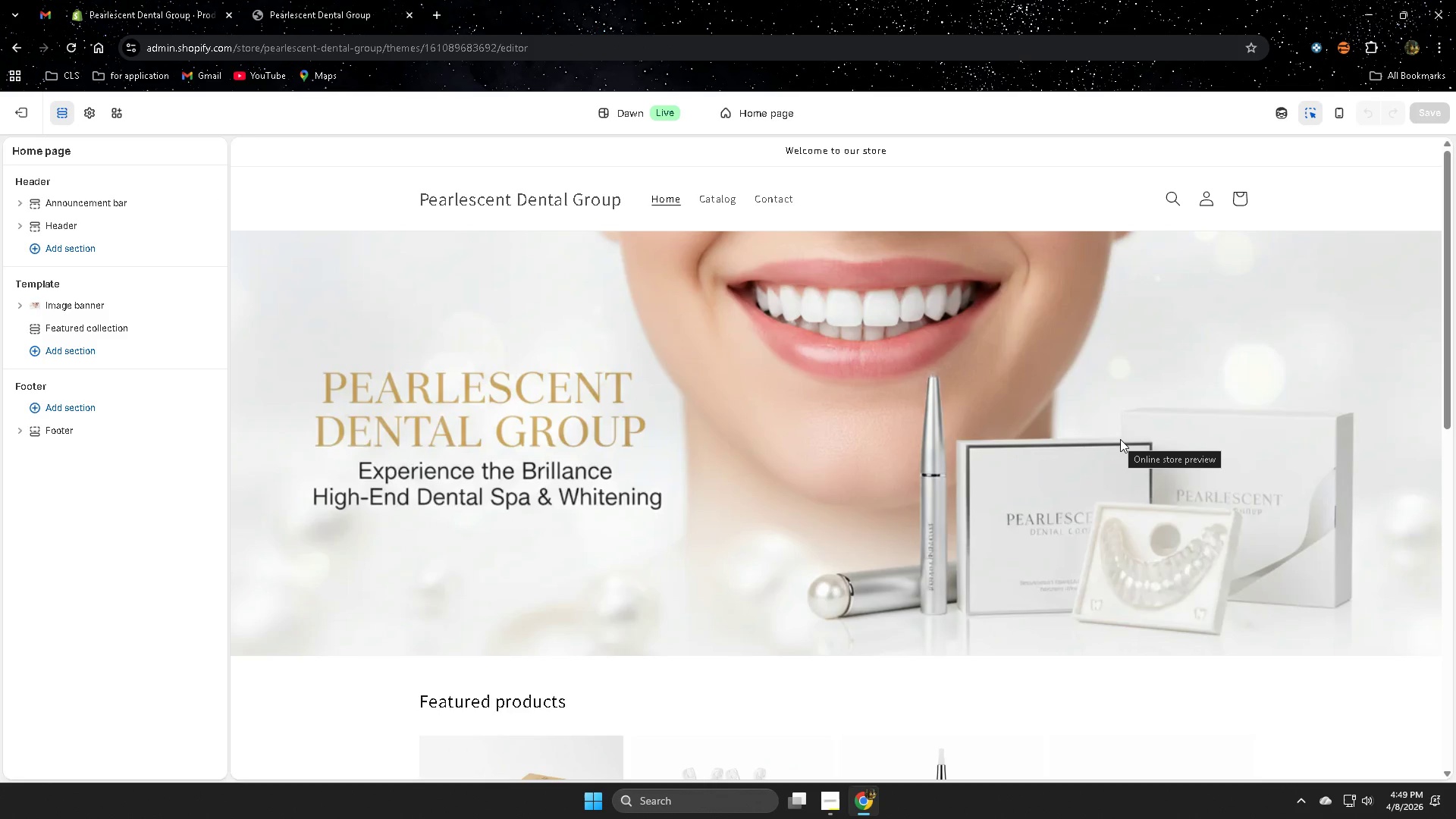 
wait(9.89)
 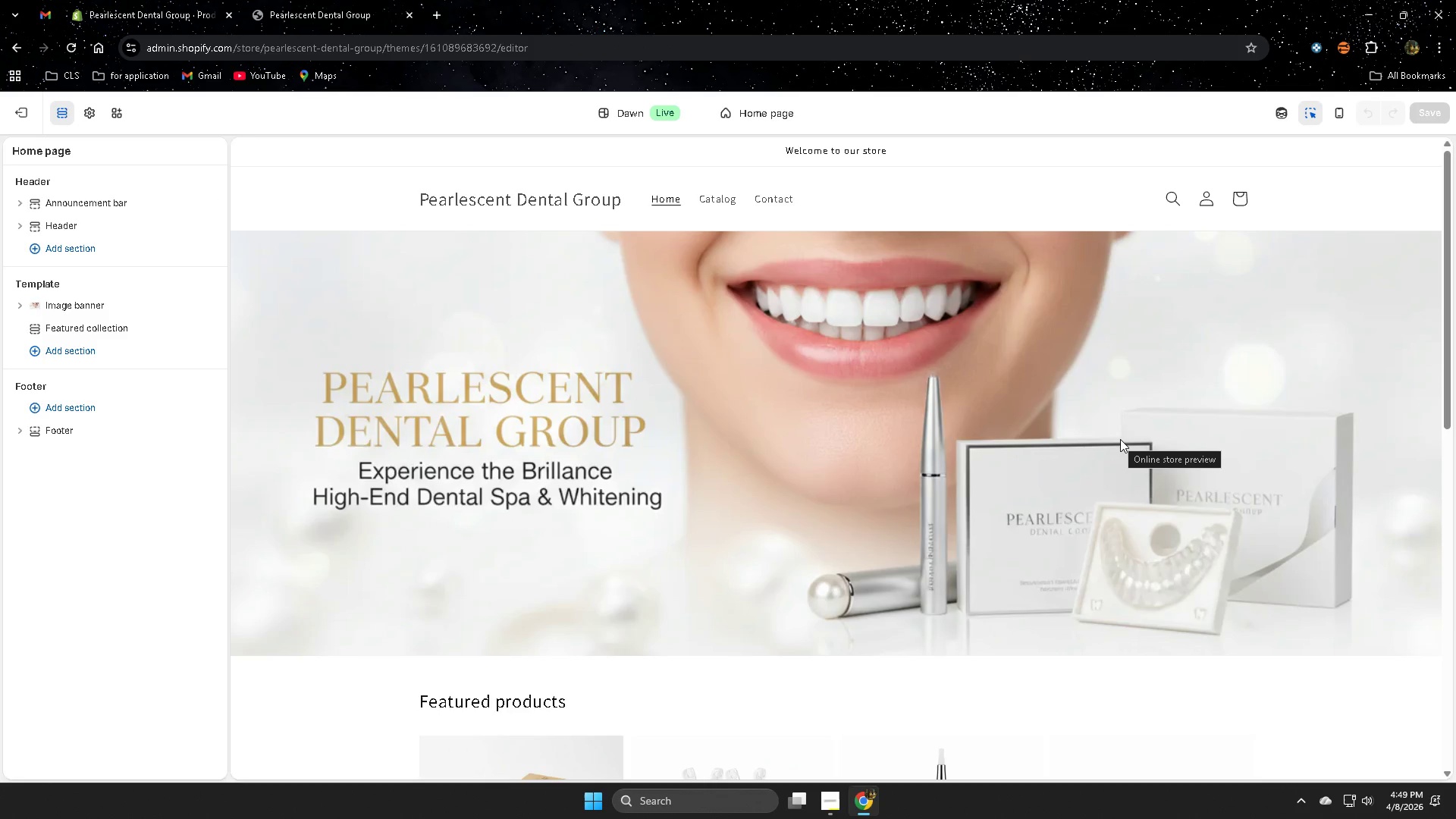 
scroll: coordinate [1264, 550], scroll_direction: down, amount: 8.0
 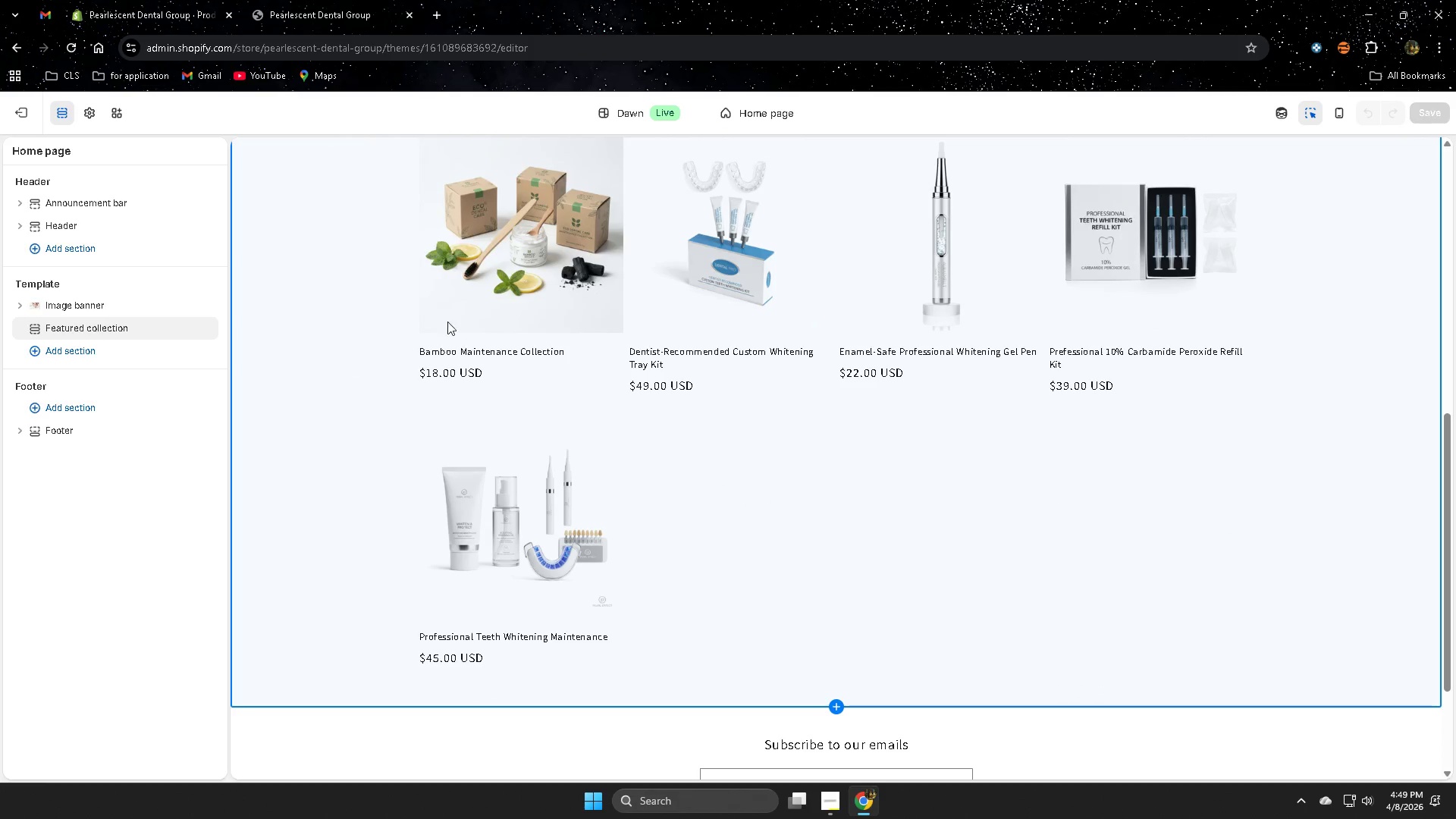 
left_click([369, 298])
 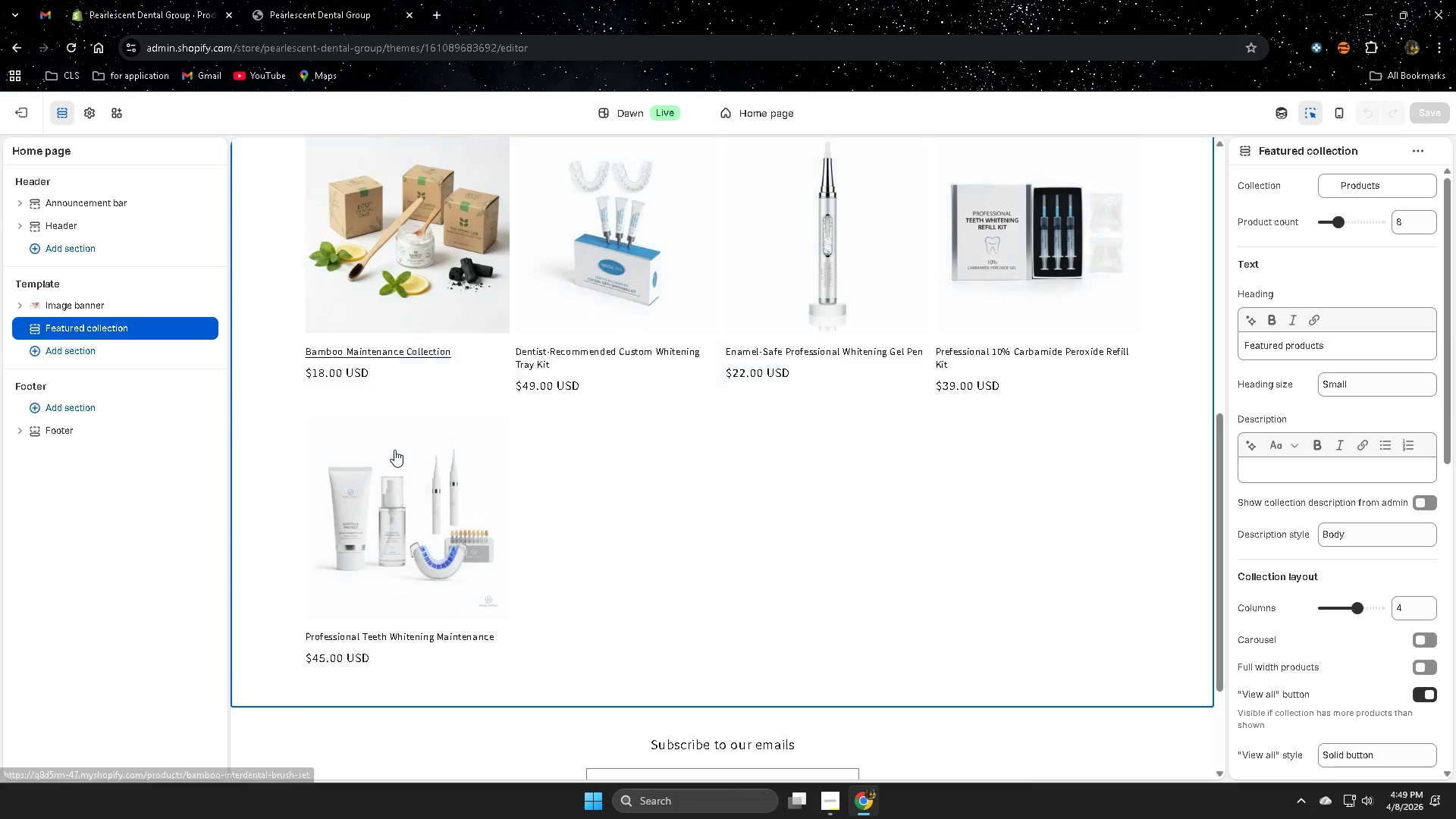 
scroll: coordinate [394, 450], scroll_direction: up, amount: 1.0
 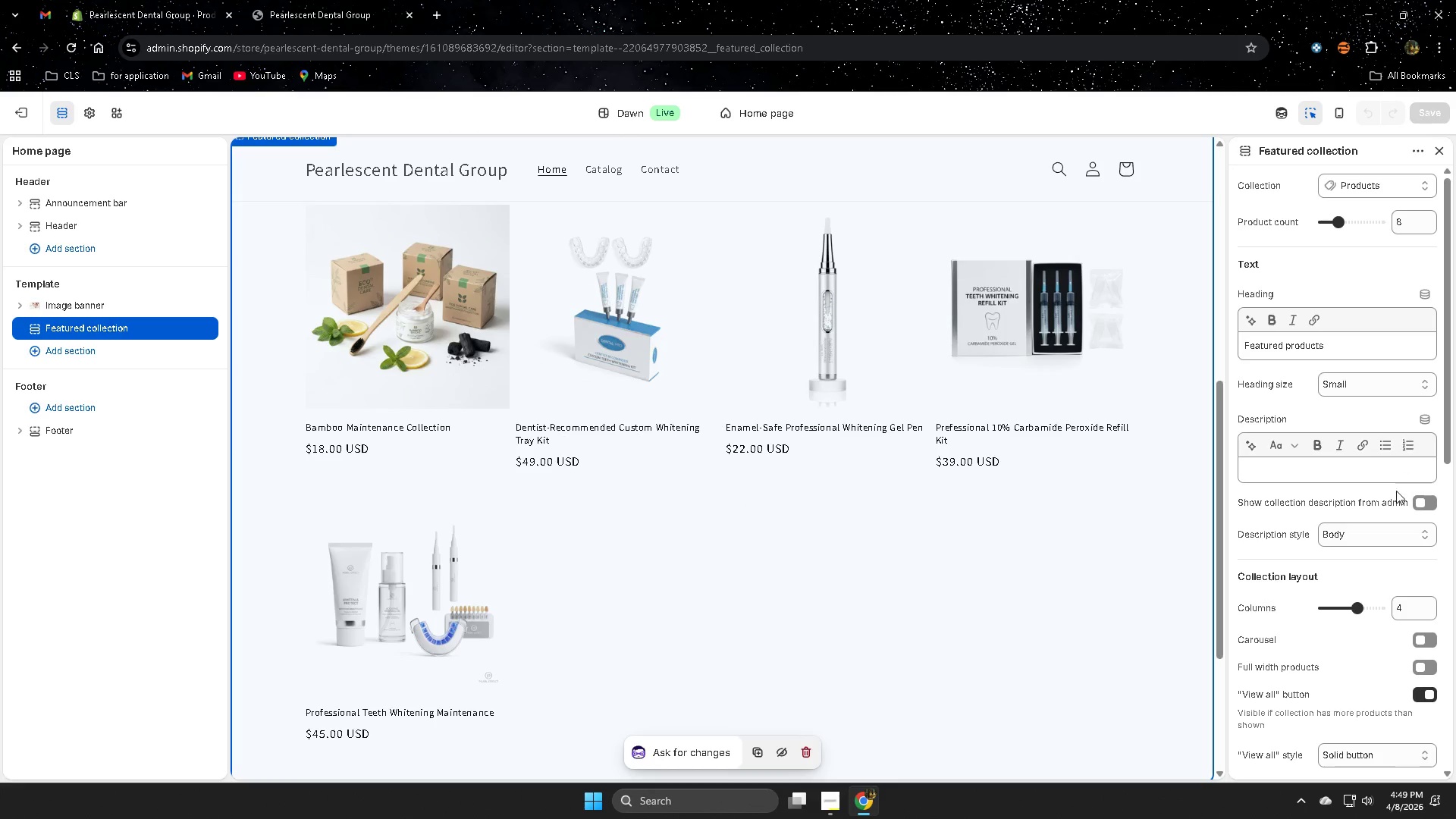 
scroll: coordinate [1393, 607], scroll_direction: down, amount: 4.0
 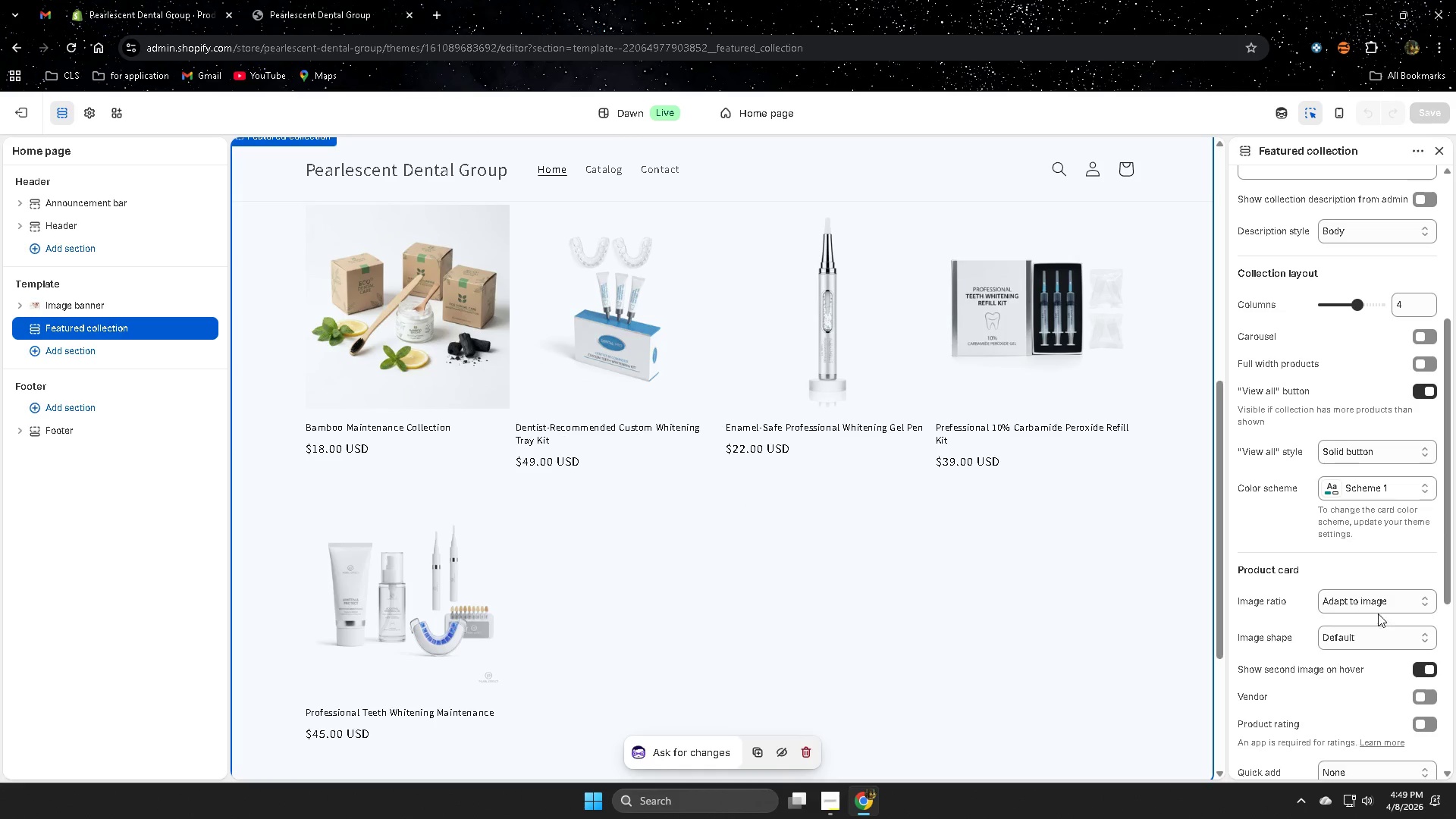 
left_click([1381, 609])
 